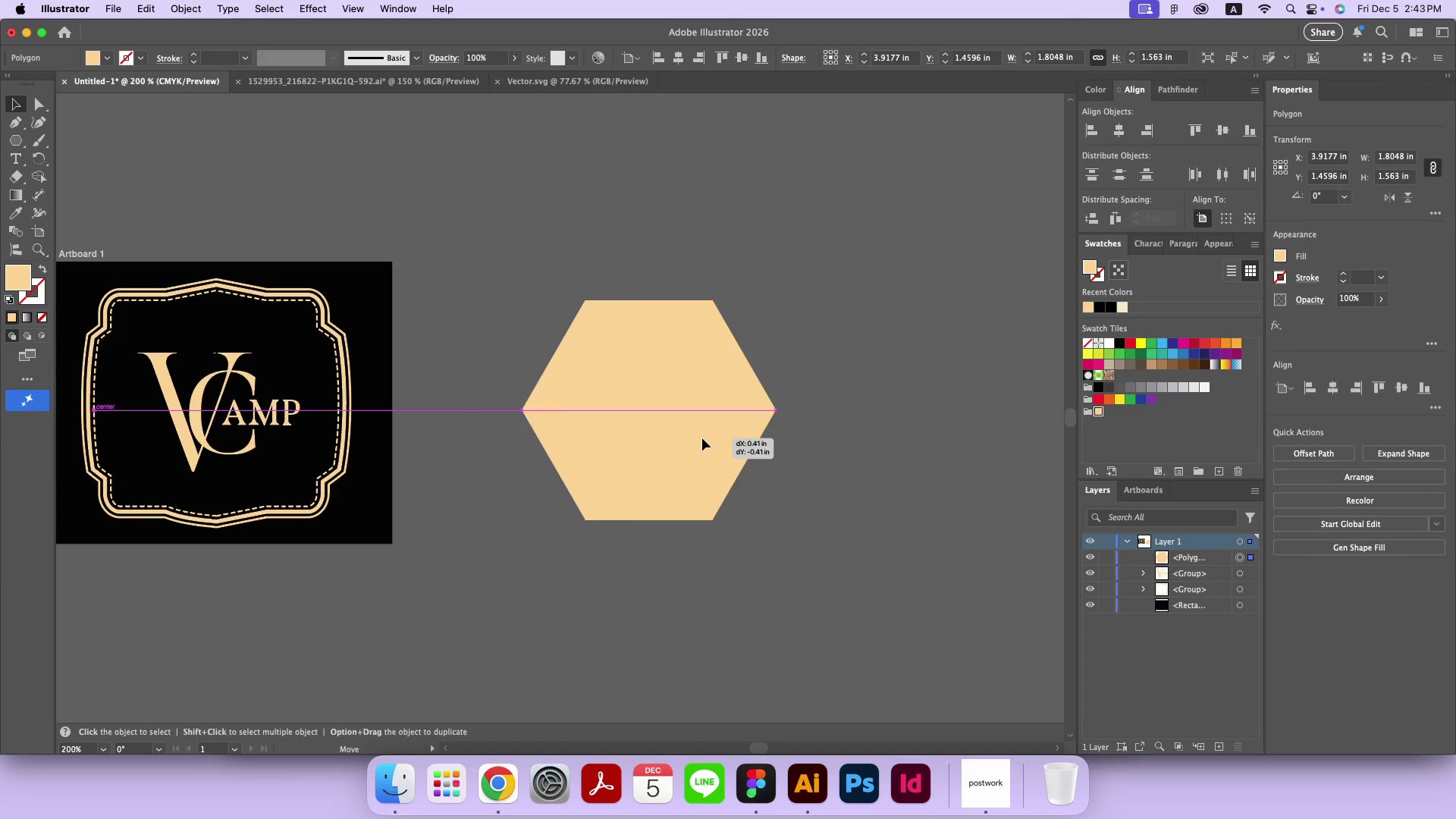 
key(Meta+C)
 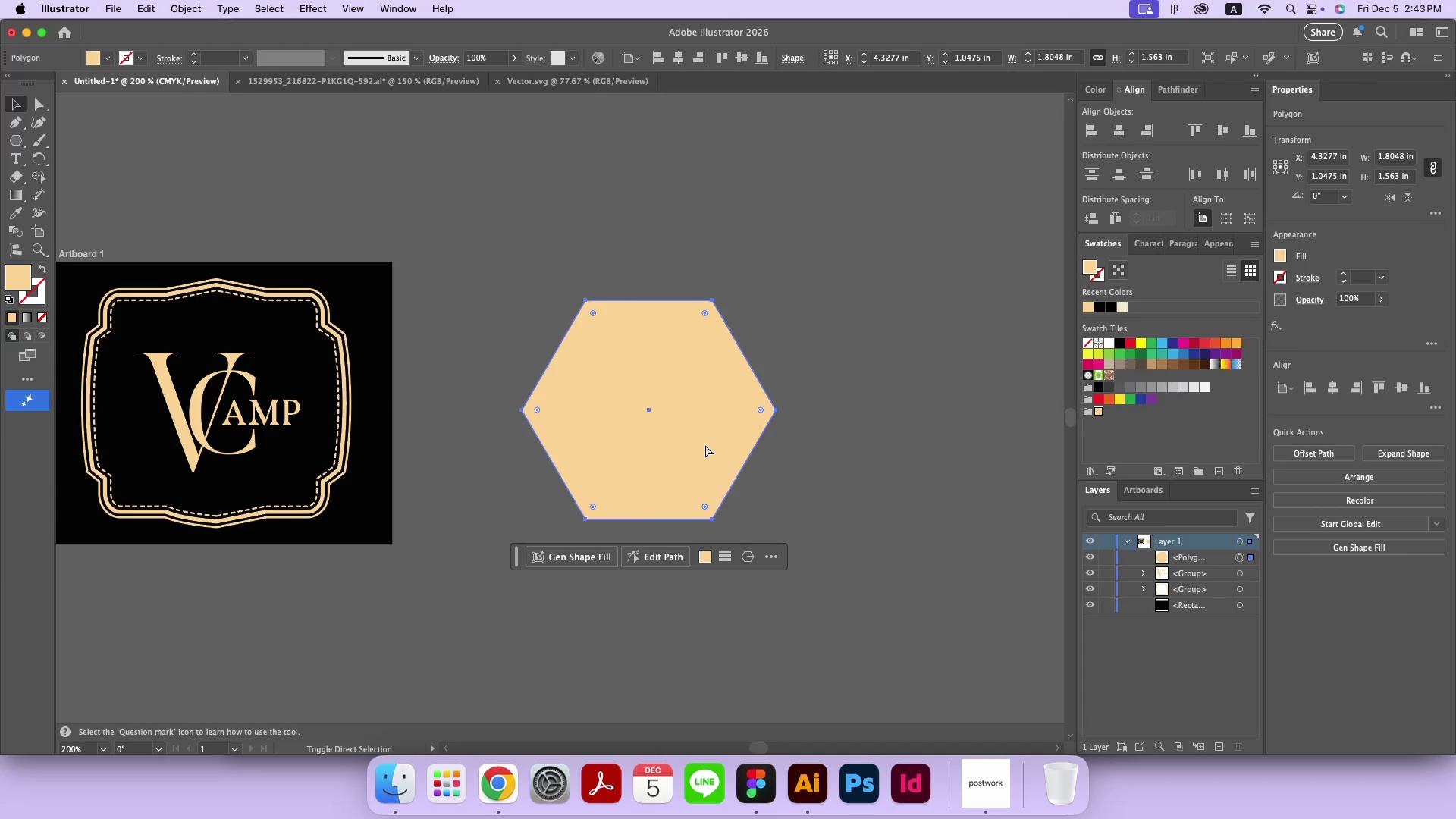 
key(Meta+Shift+V)
 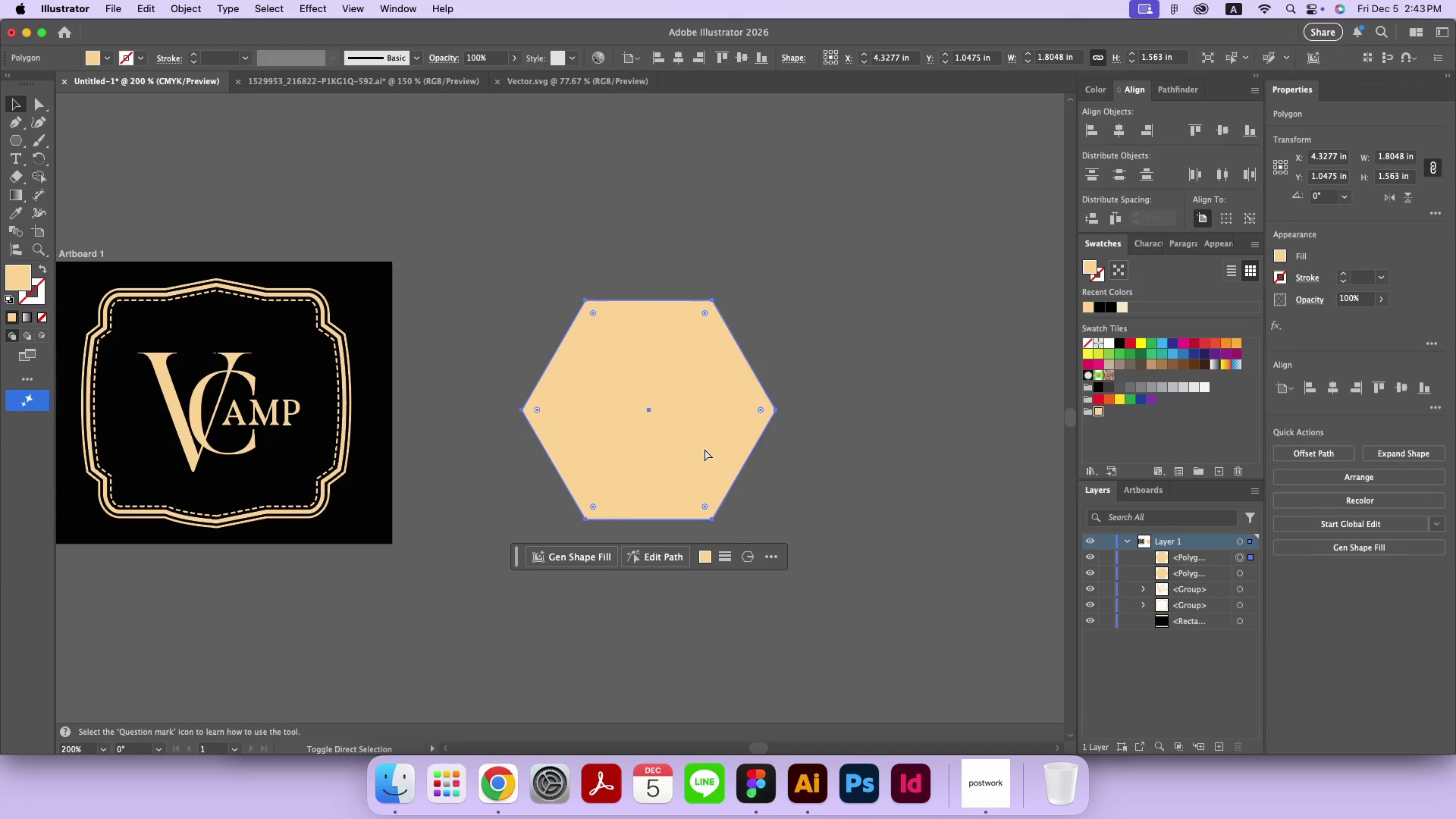 
left_click_drag(start_coordinate=[651, 519], to_coordinate=[650, 508])
 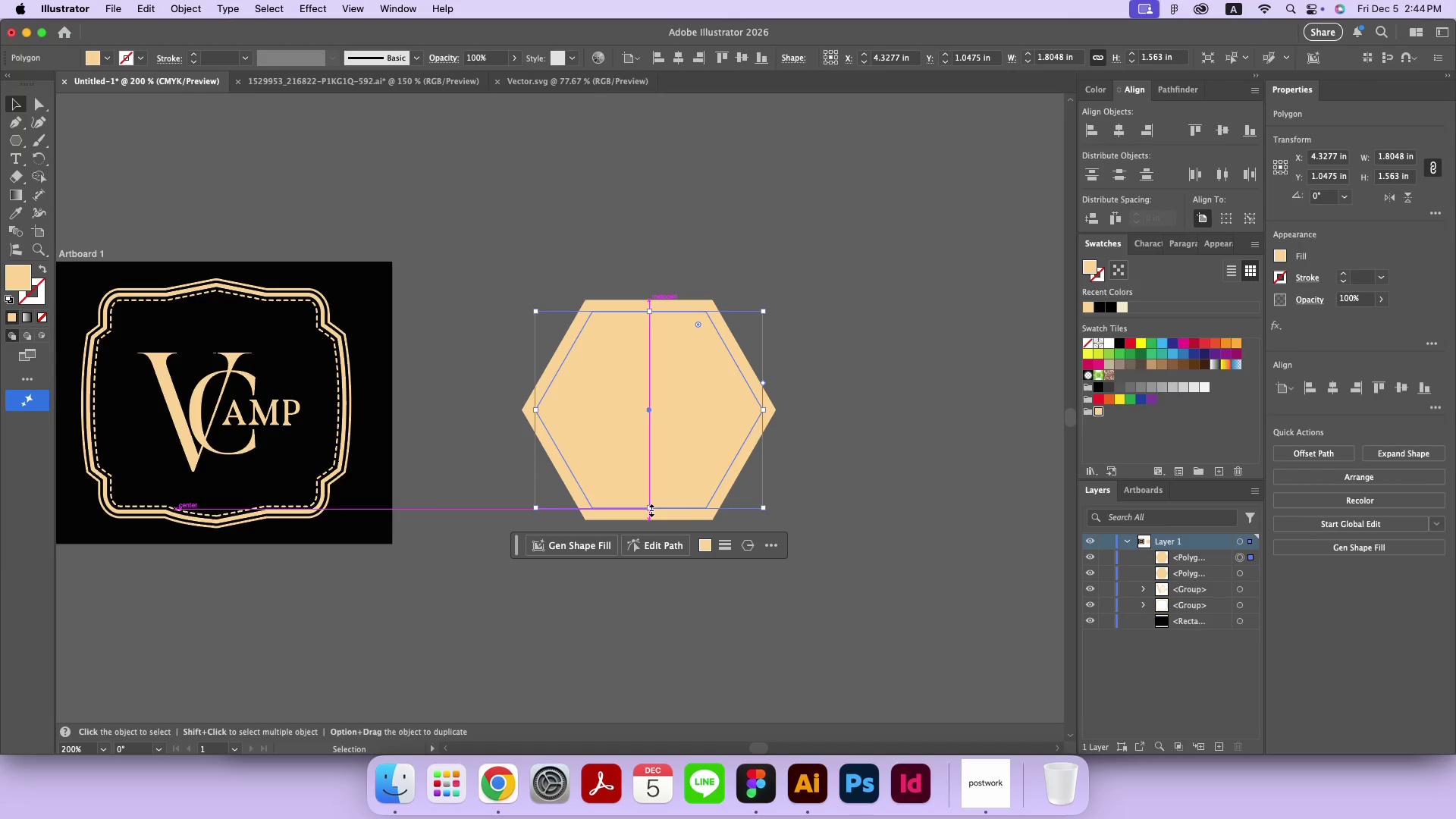 
hold_key(key=OptionLeft, duration=1.65)
 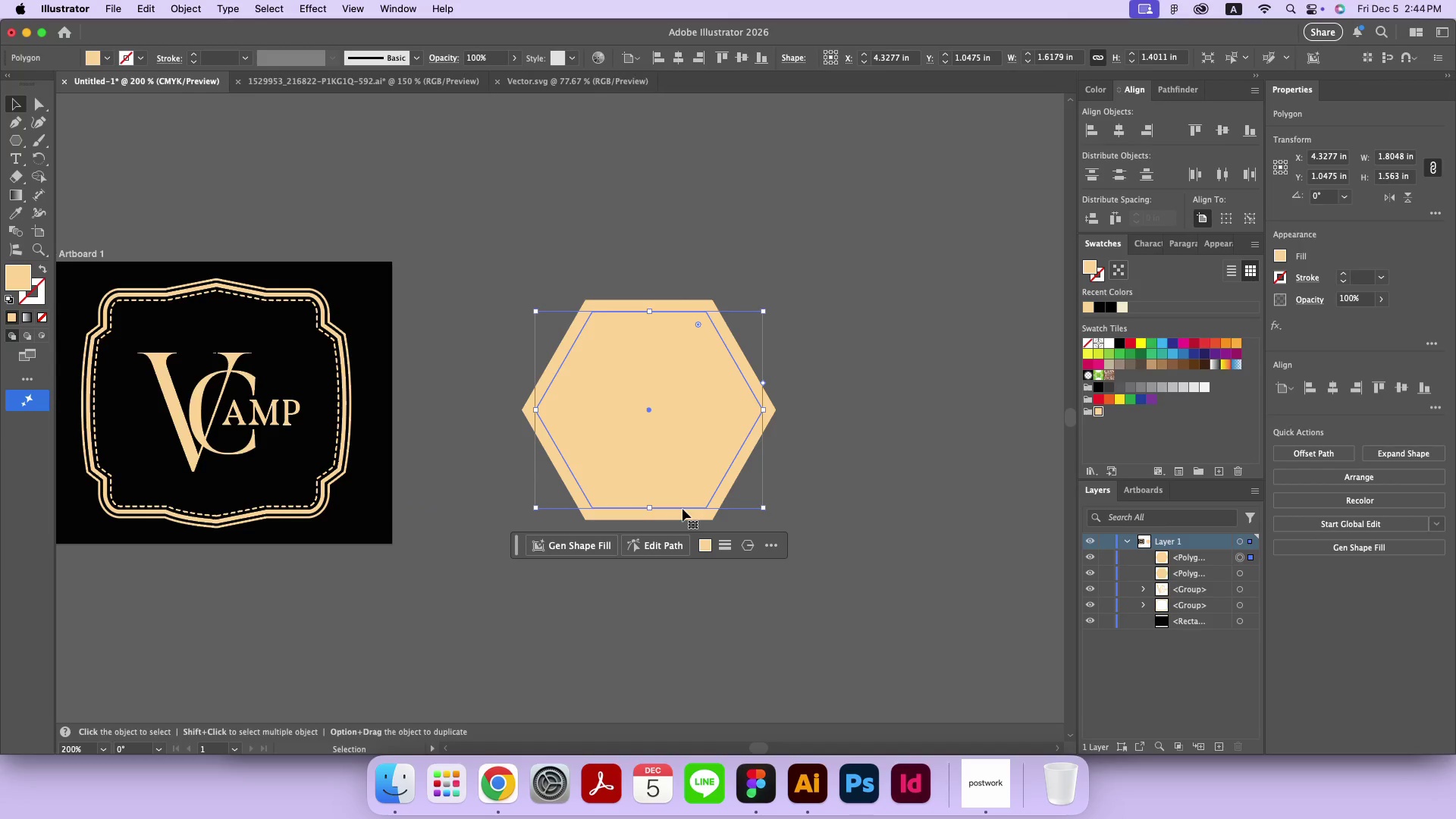 
hold_key(key=ShiftLeft, duration=1.65)
 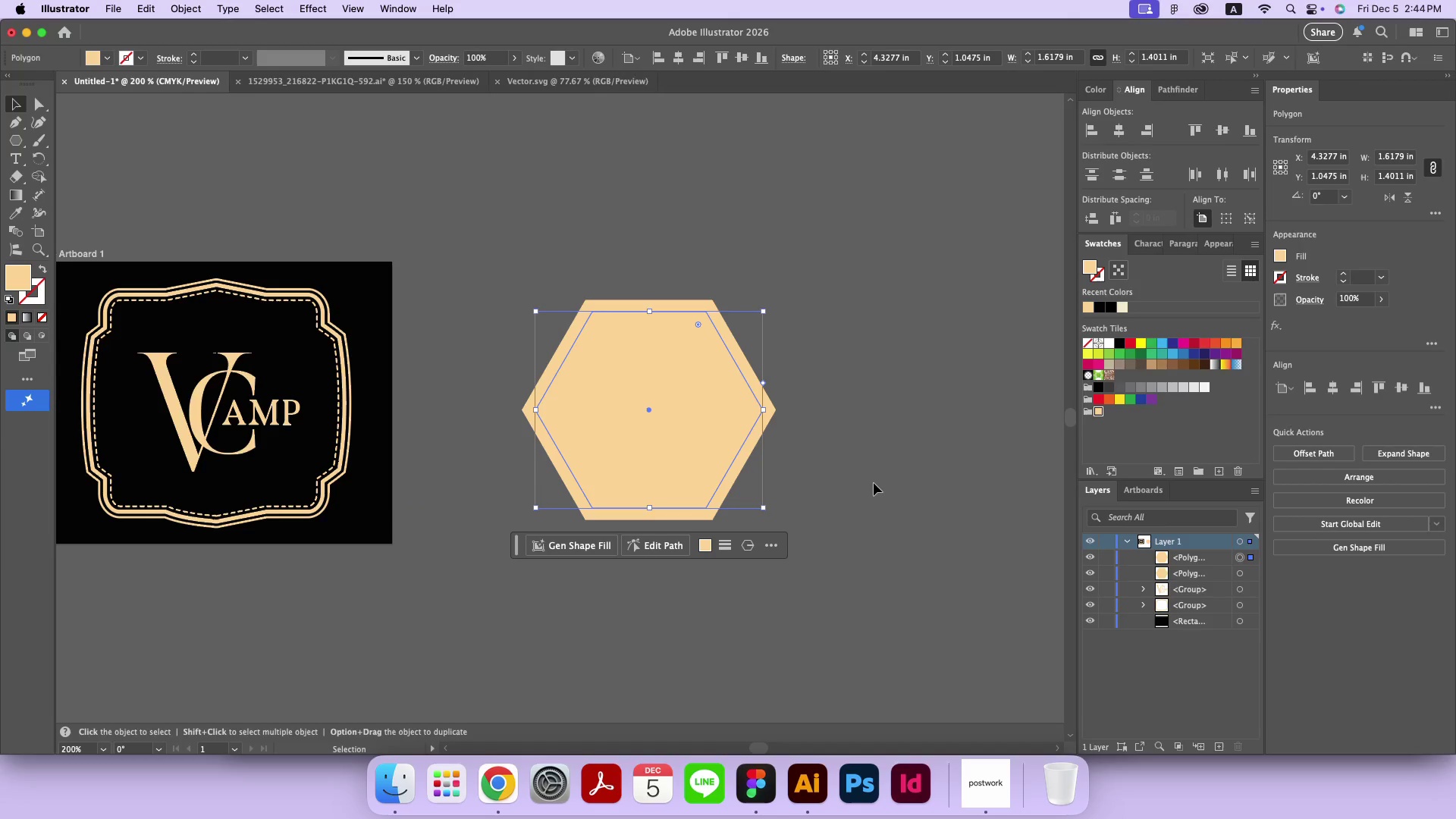 
left_click([874, 483])
 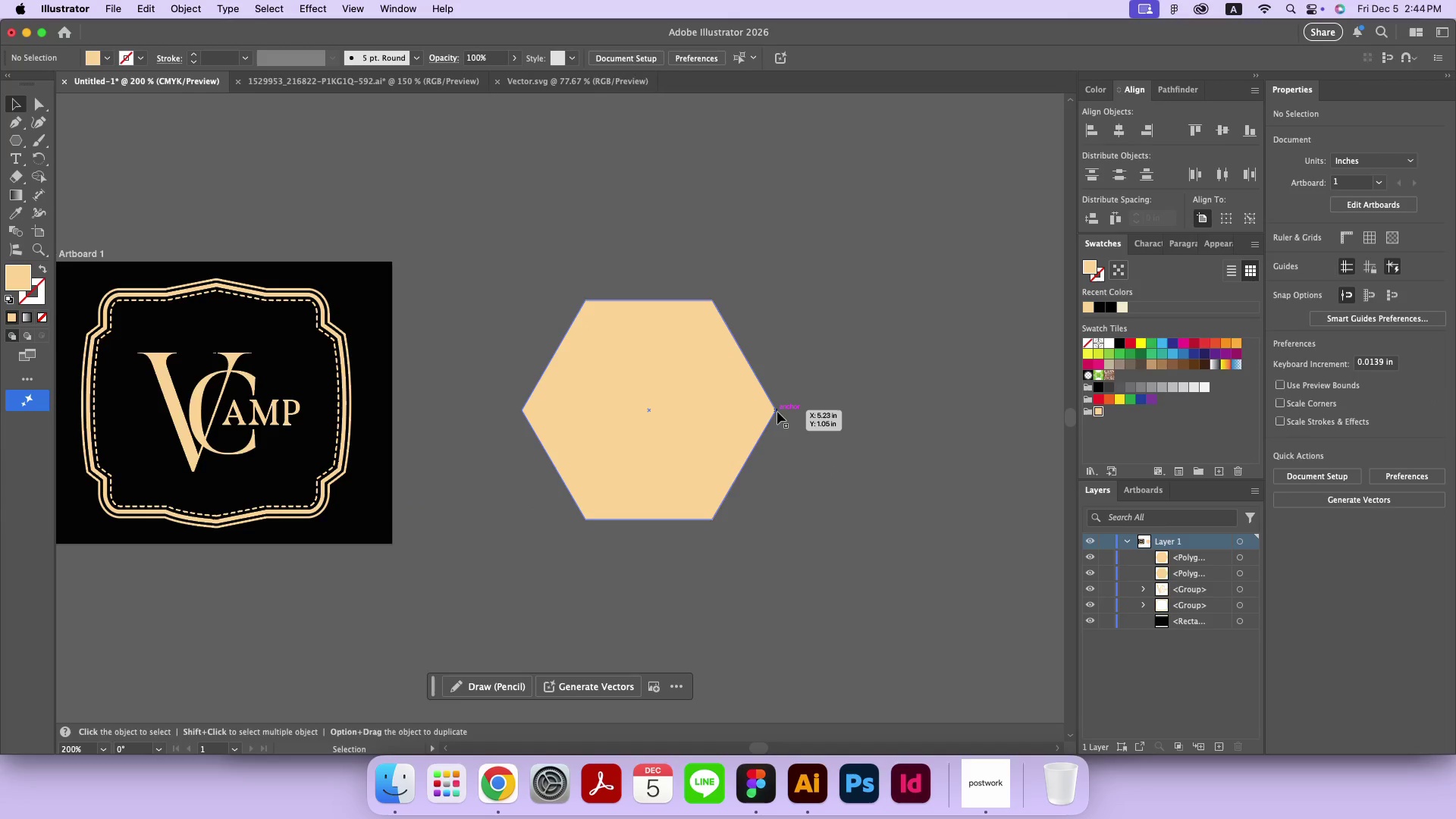 
left_click([777, 412])
 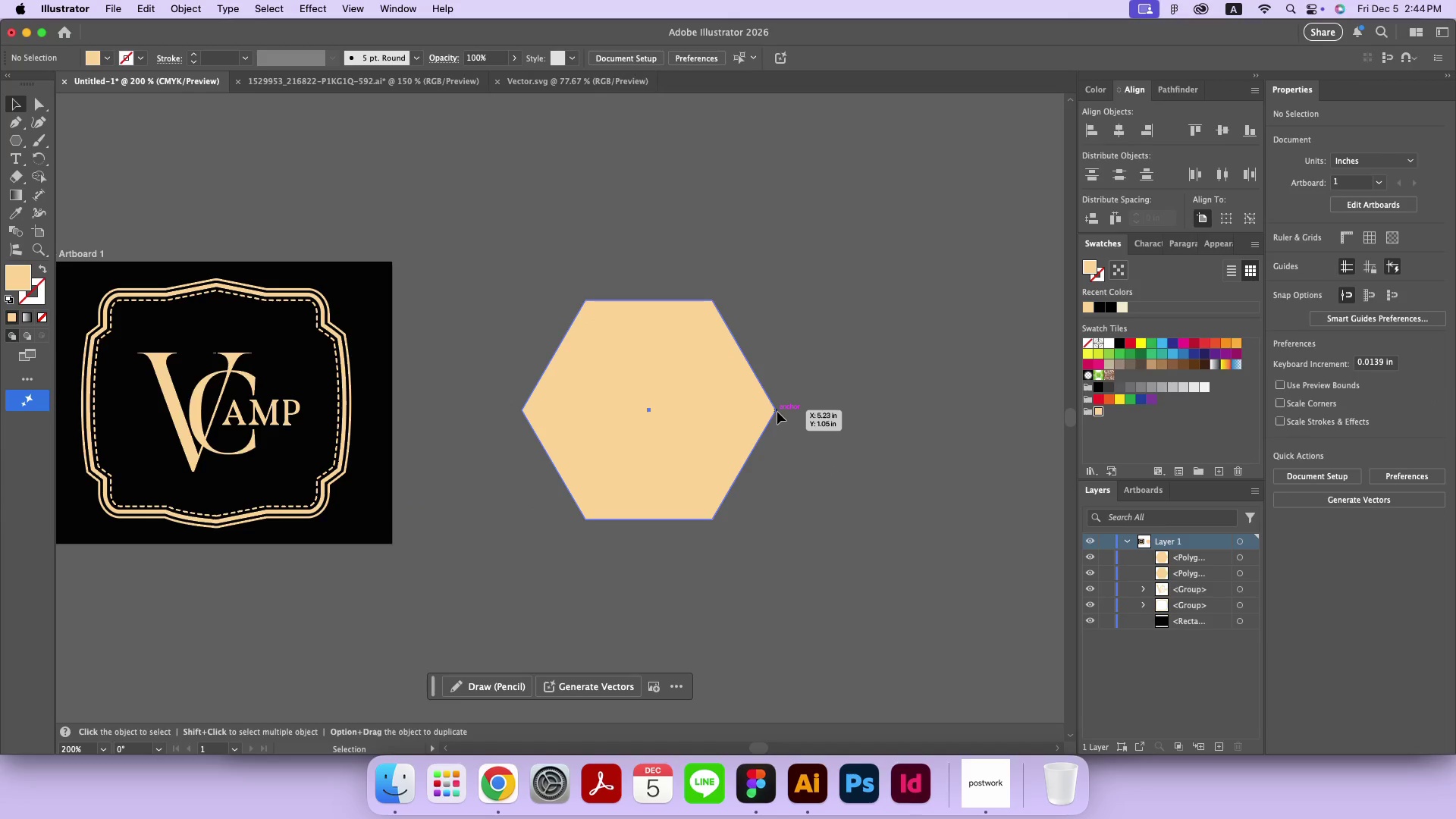 
key(Meta+CommandLeft)
 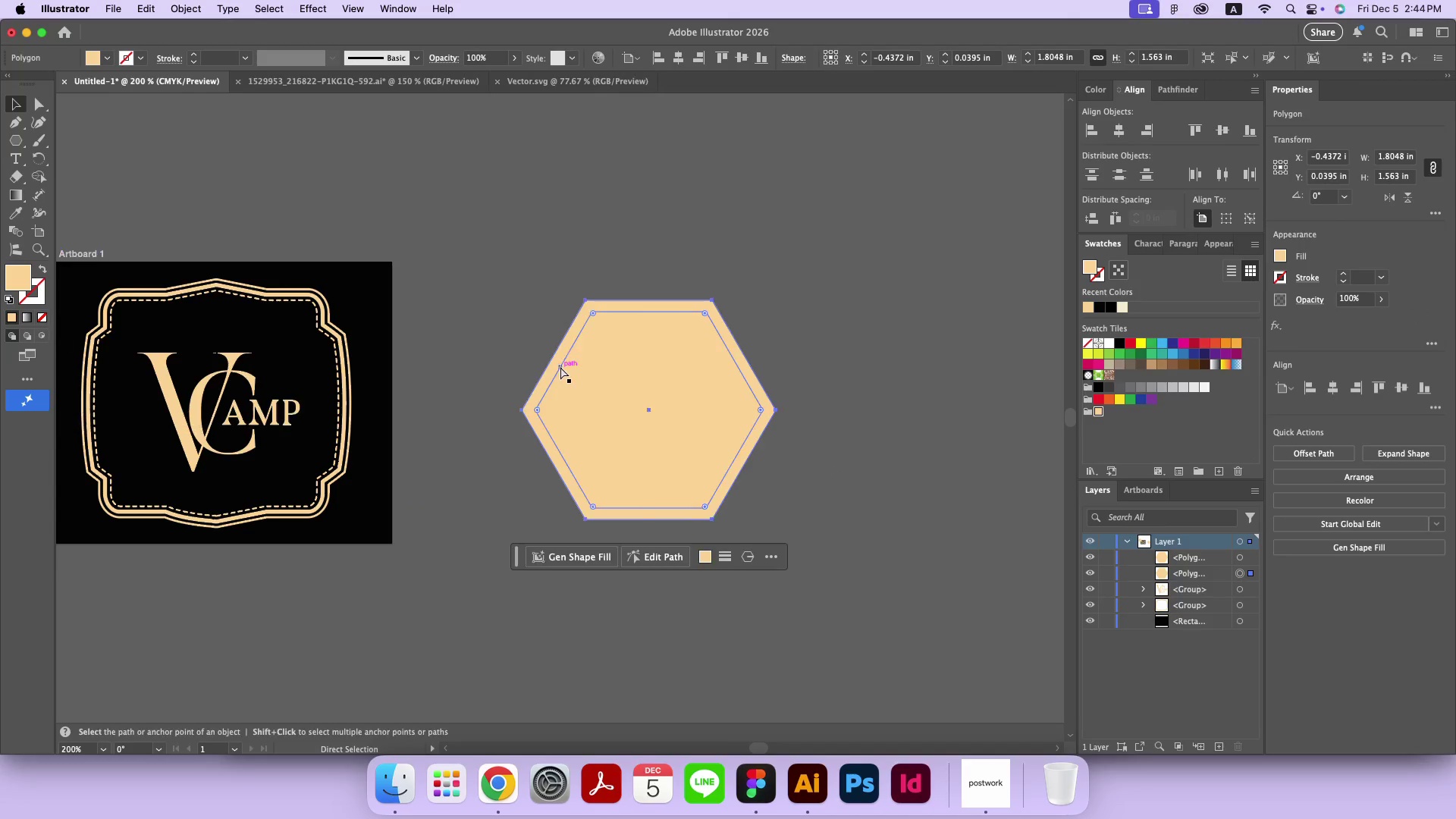 
key(Meta+Z)
 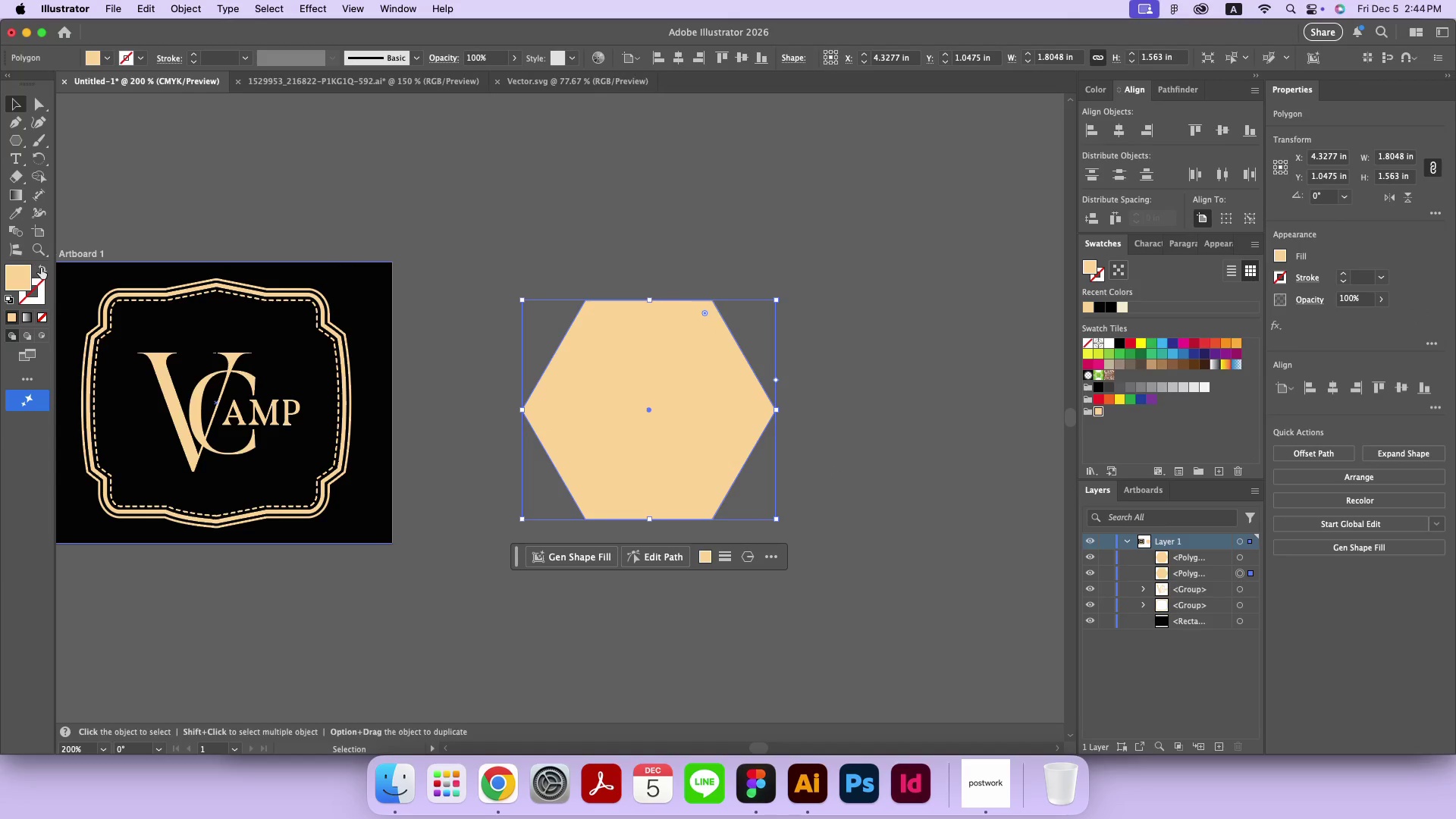 
left_click([40, 269])
 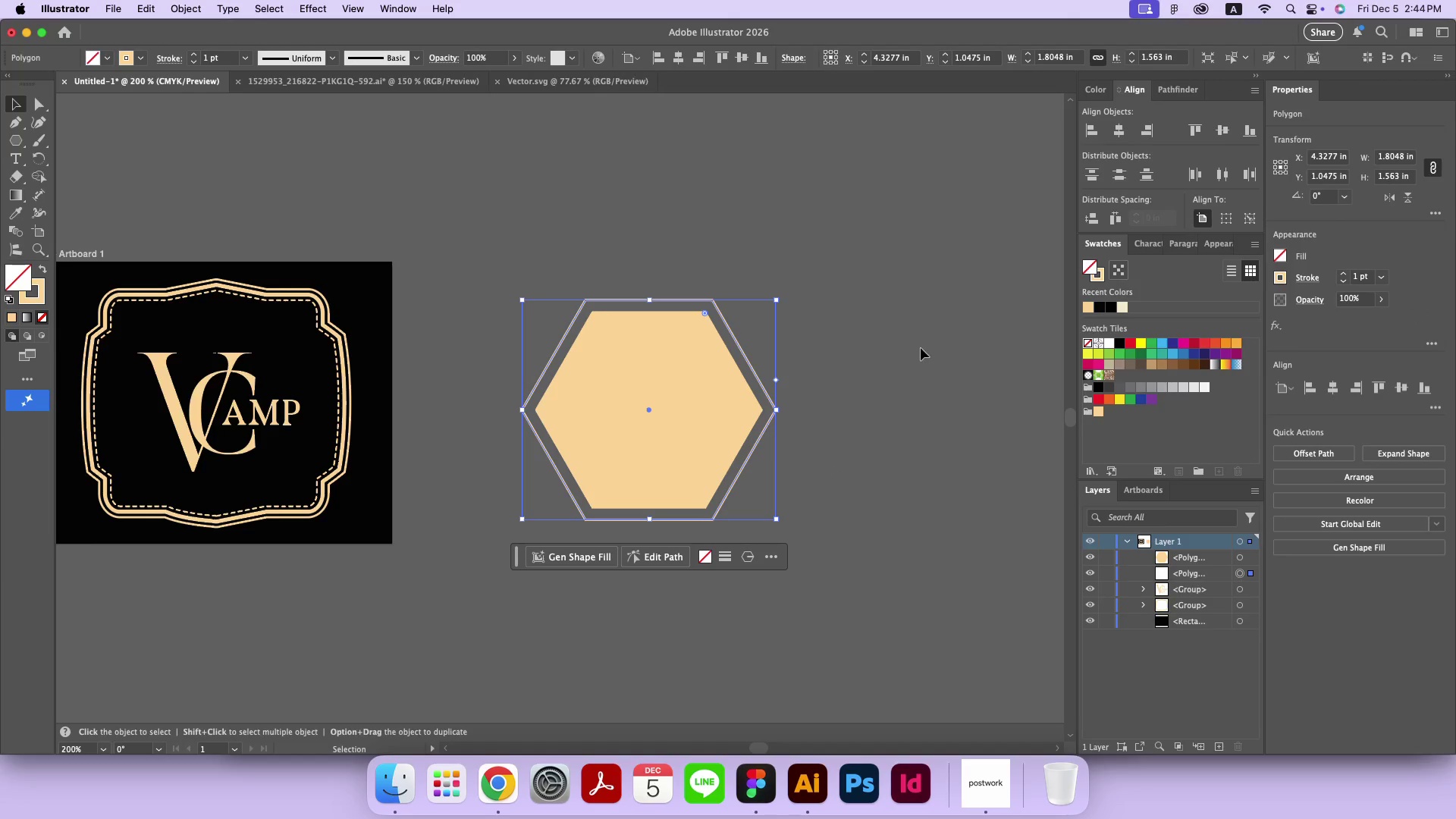 
left_click([845, 372])
 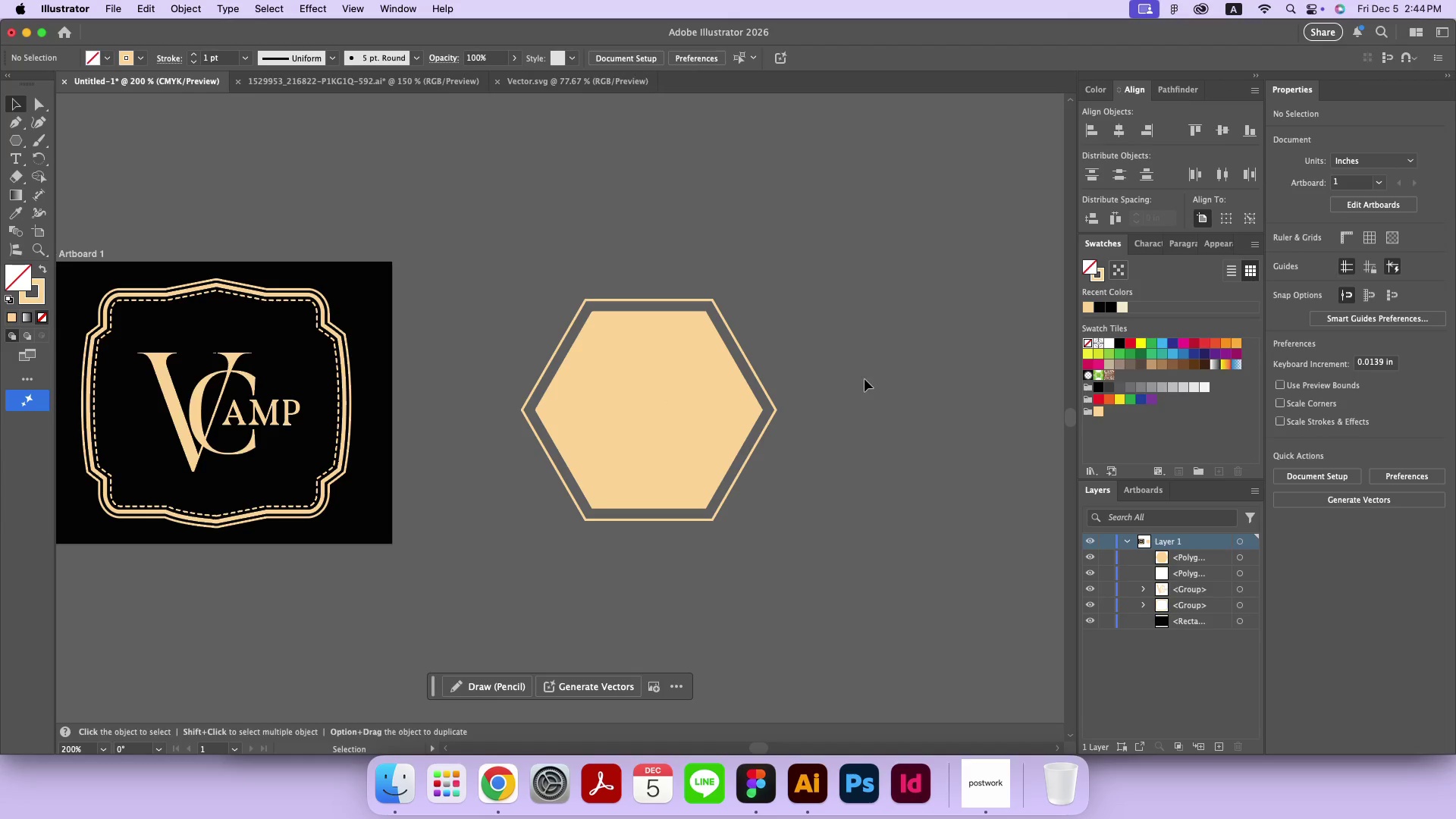 
left_click([922, 379])
 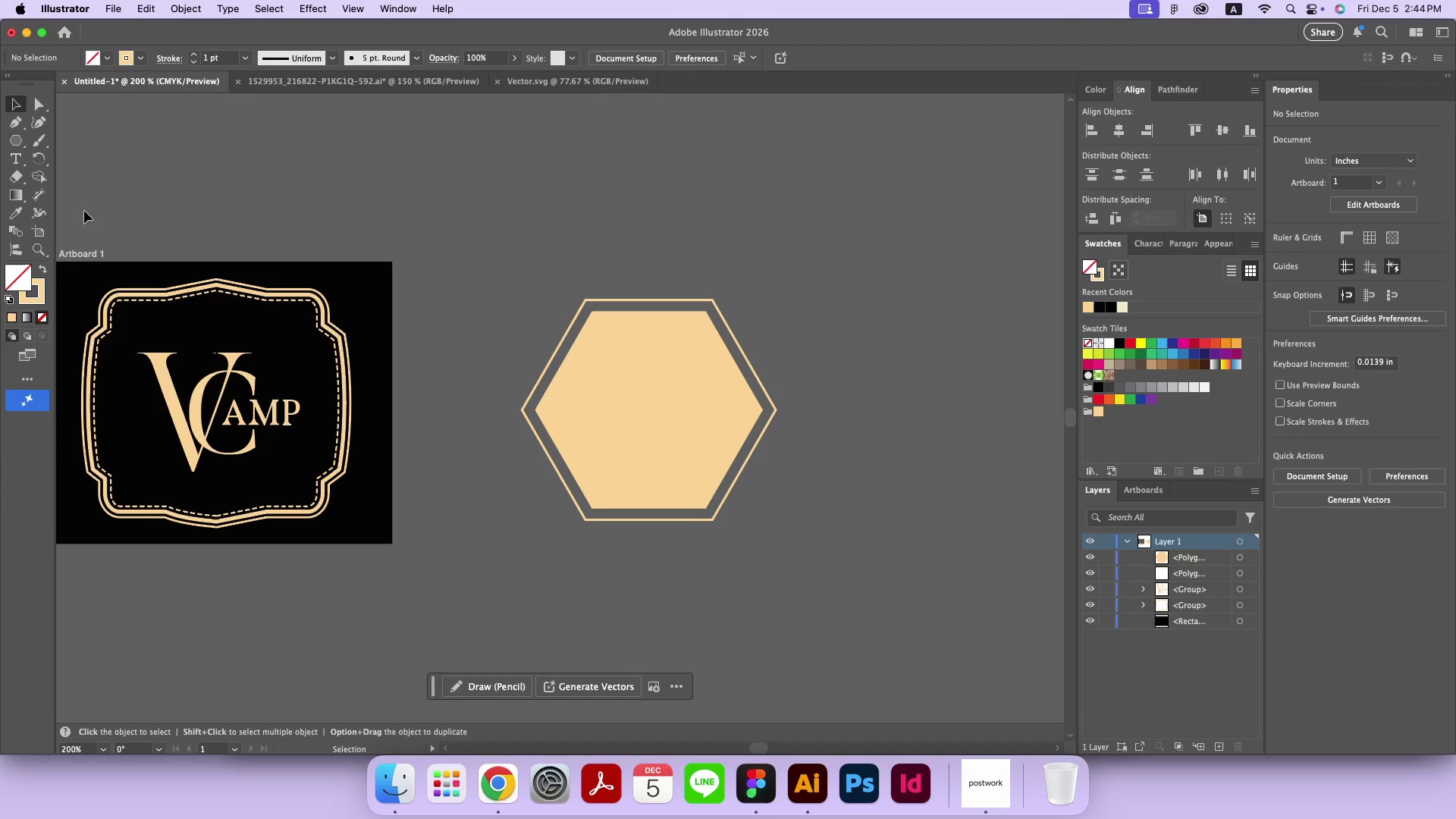 
left_click([49, 235])
 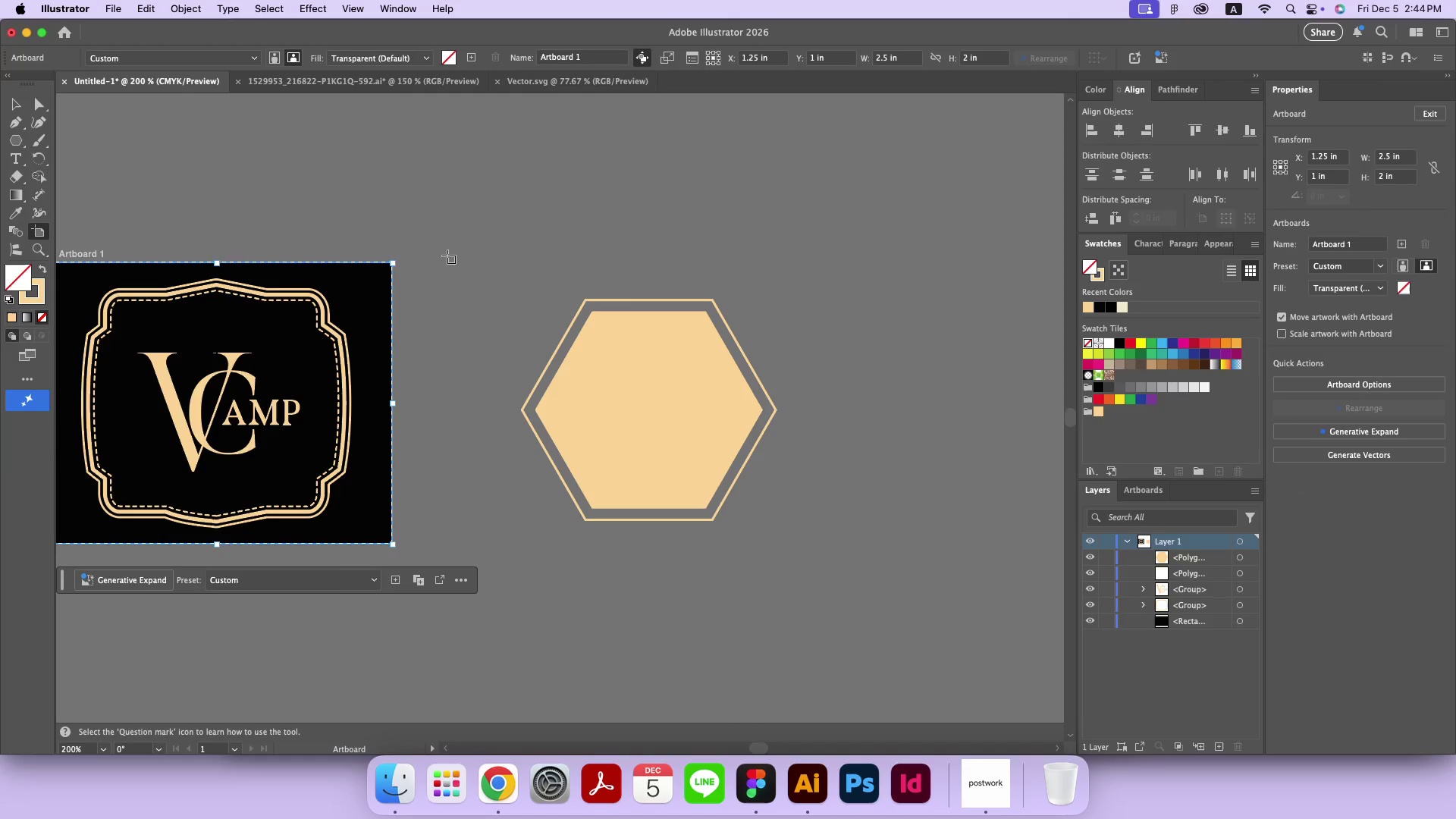 
left_click_drag(start_coordinate=[450, 262], to_coordinate=[769, 545])
 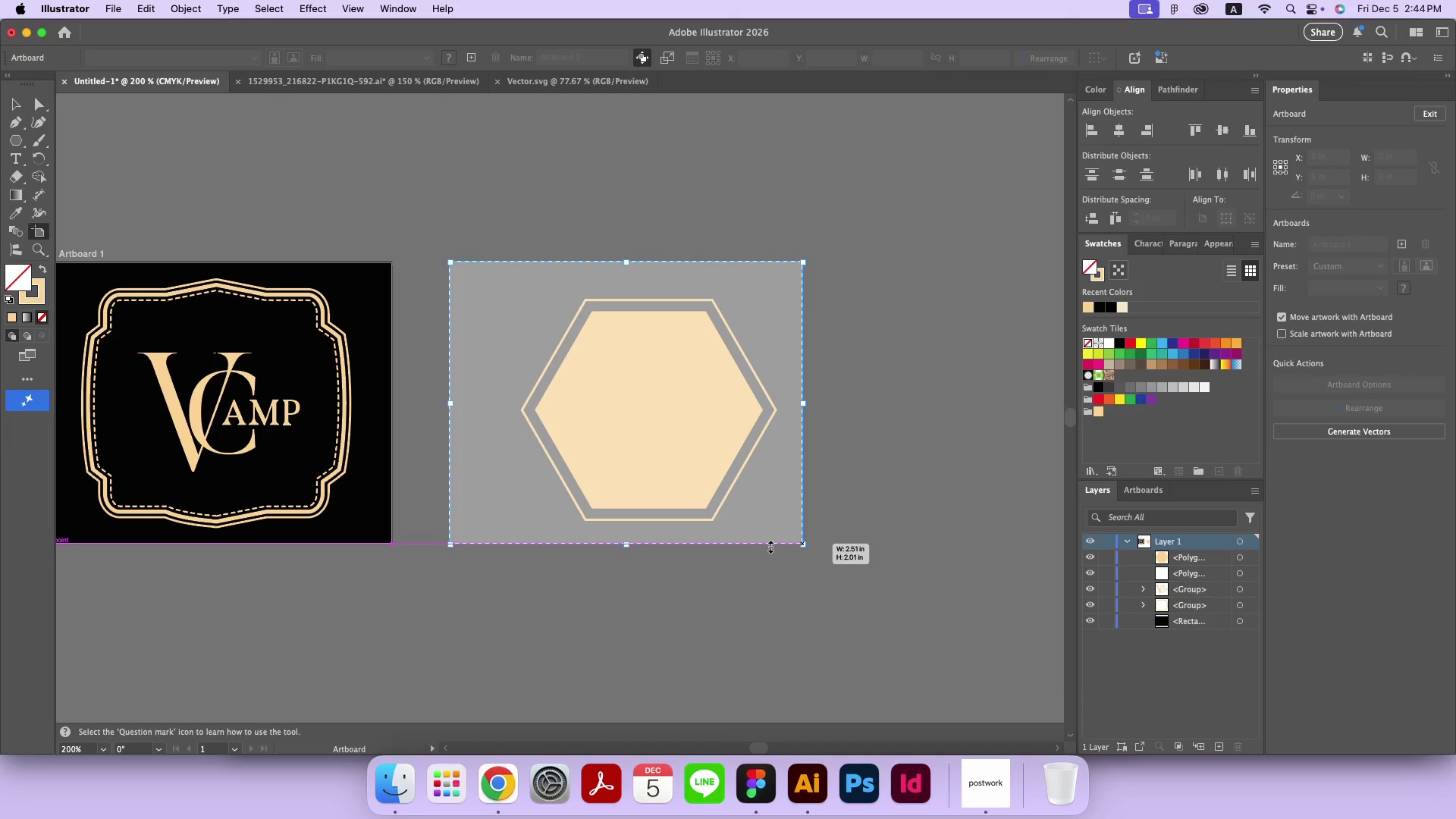 
hold_key(key=ShiftLeft, duration=2.09)
 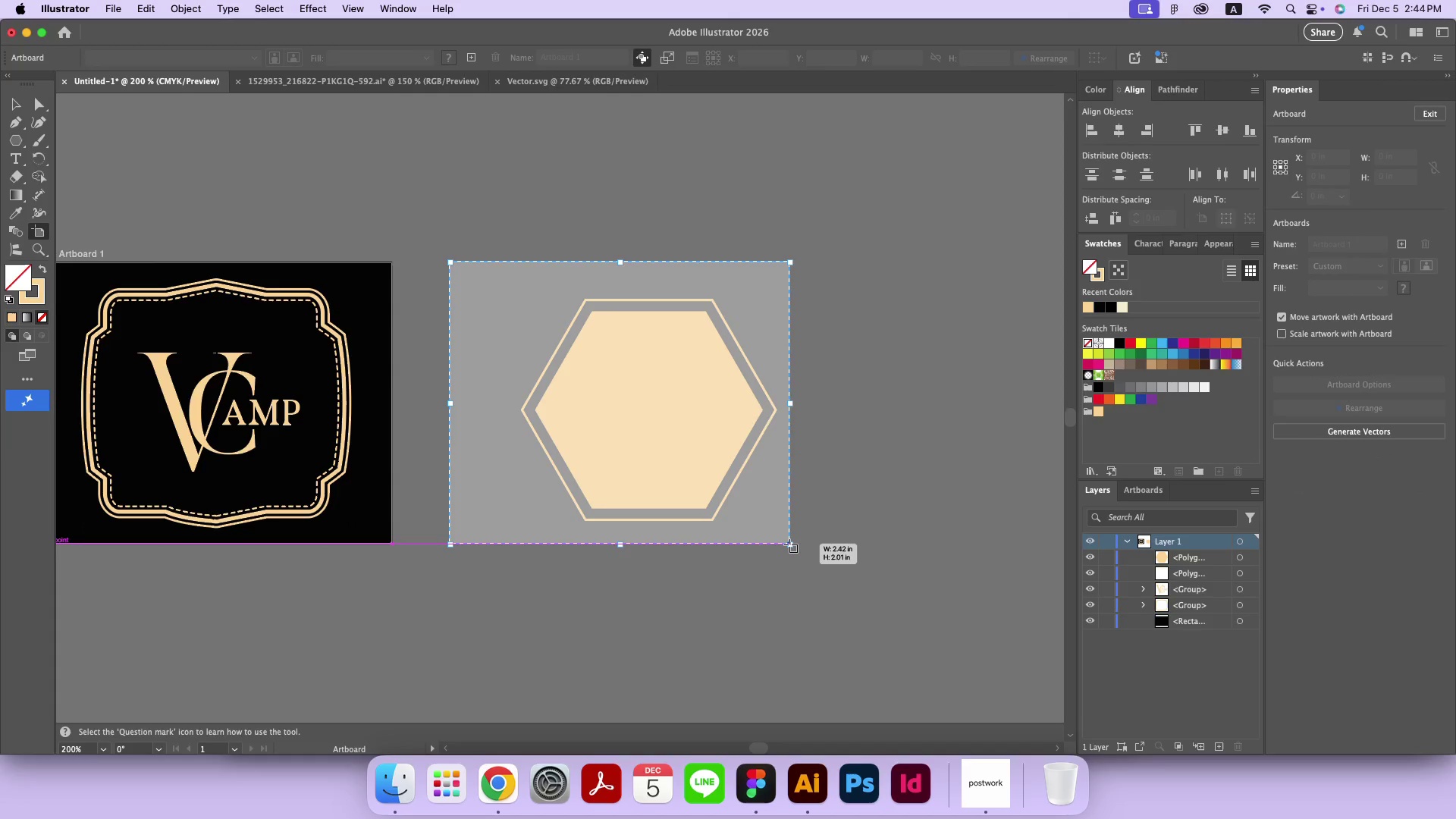 
hold_key(key=ShiftLeft, duration=1.97)
 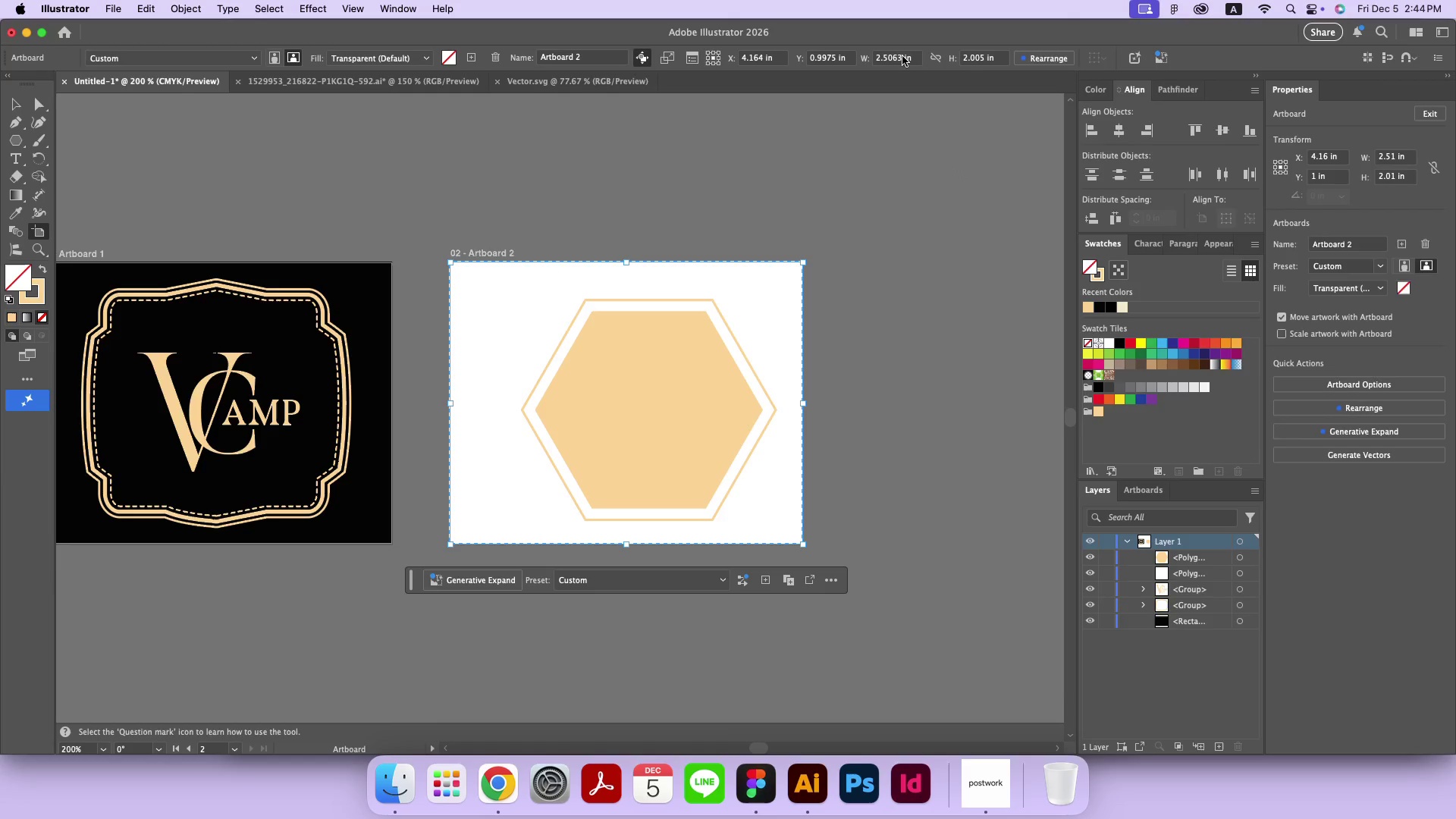 
left_click([897, 55])
 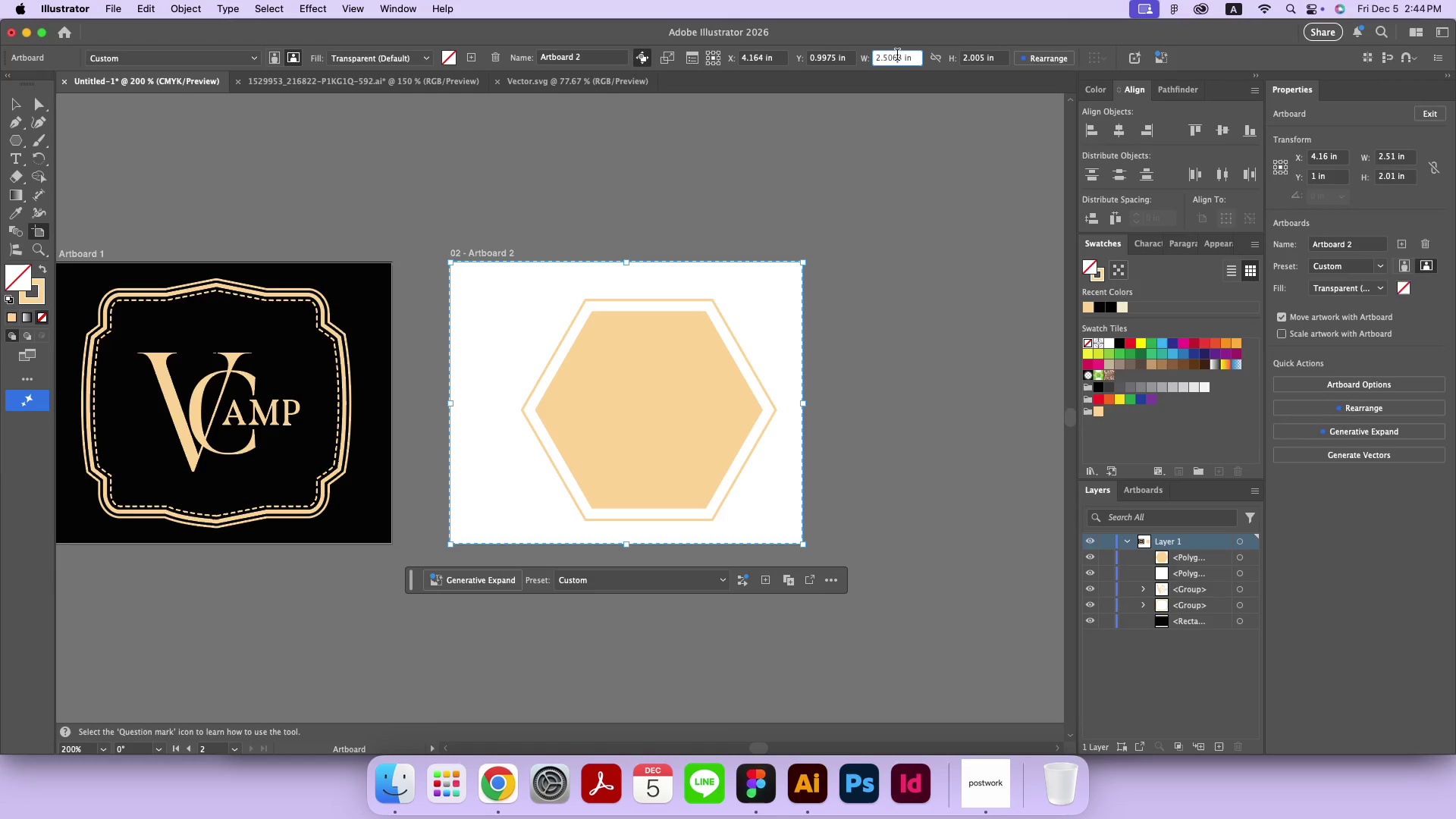 
key(Meta+CommandLeft)
 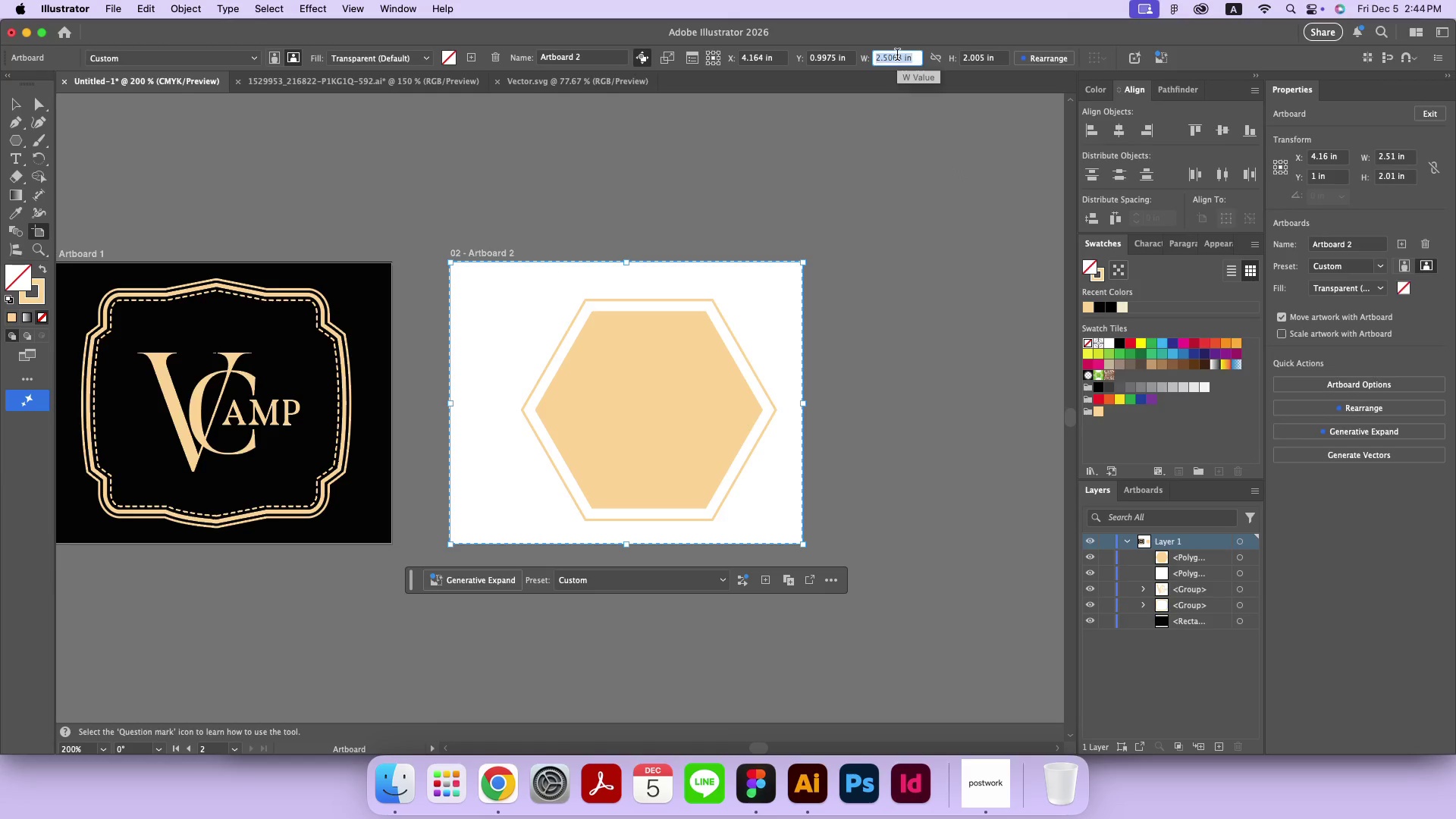 
key(Meta+A)
 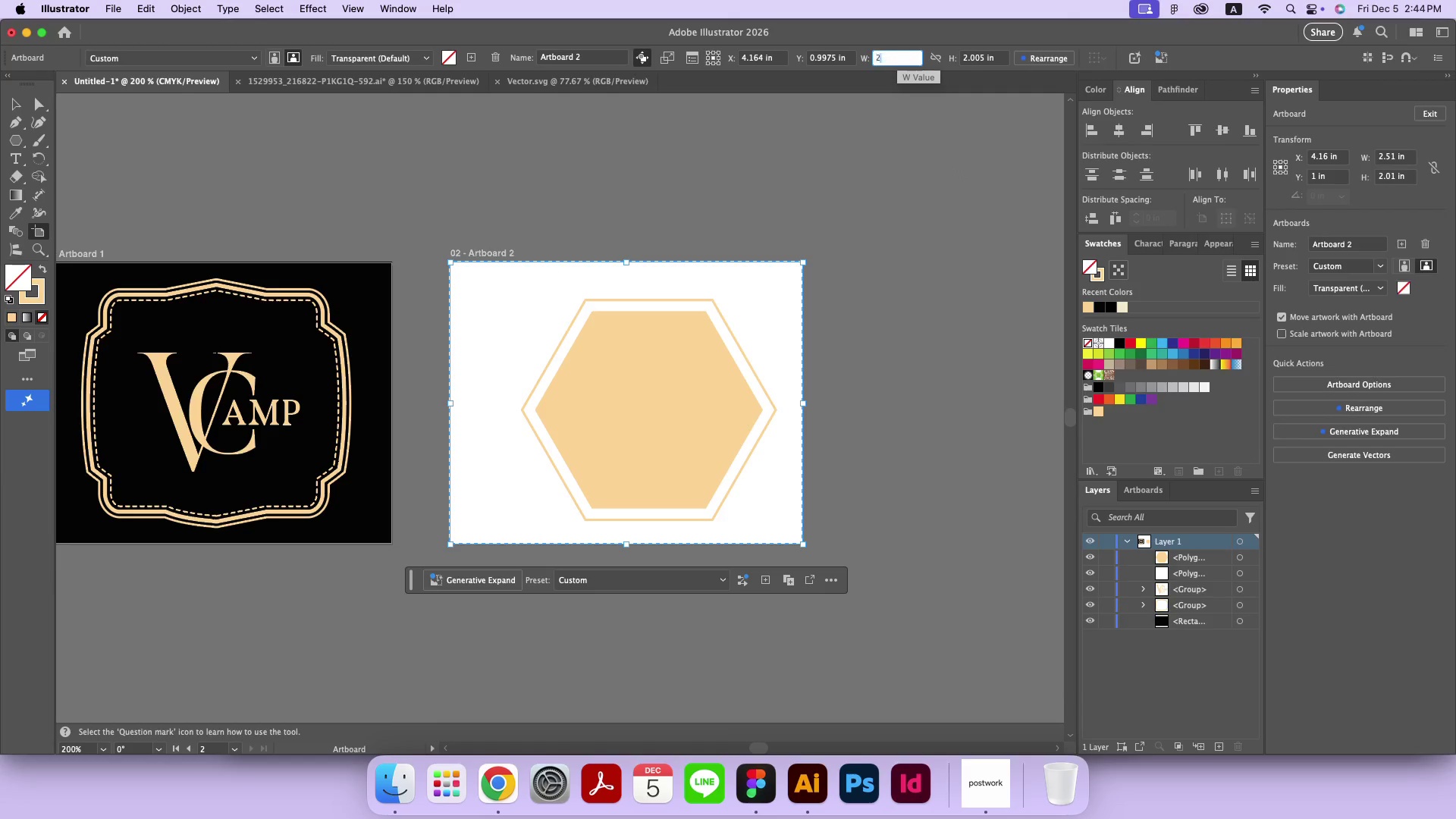 
key(2)
 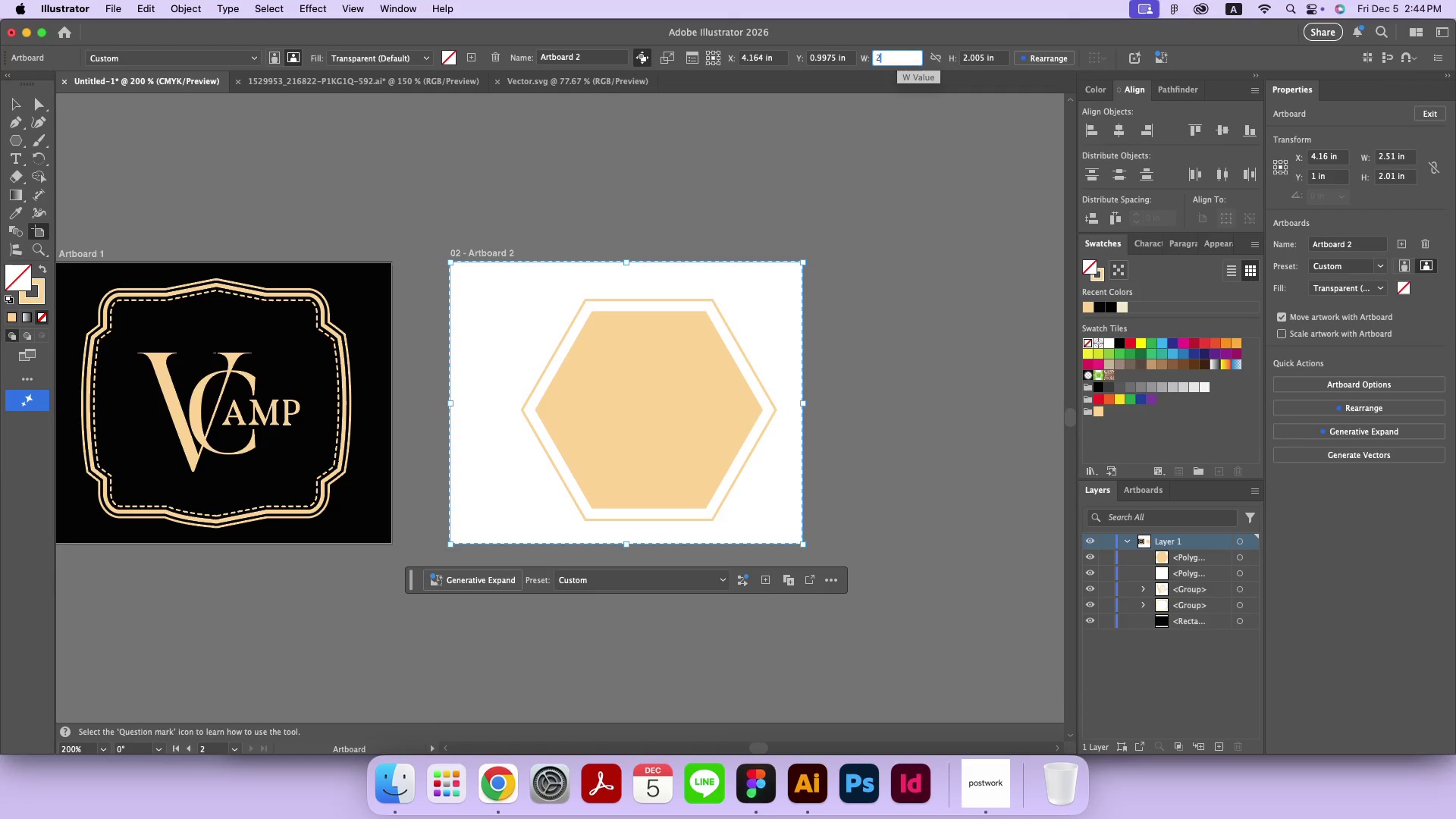 
key(Enter)
 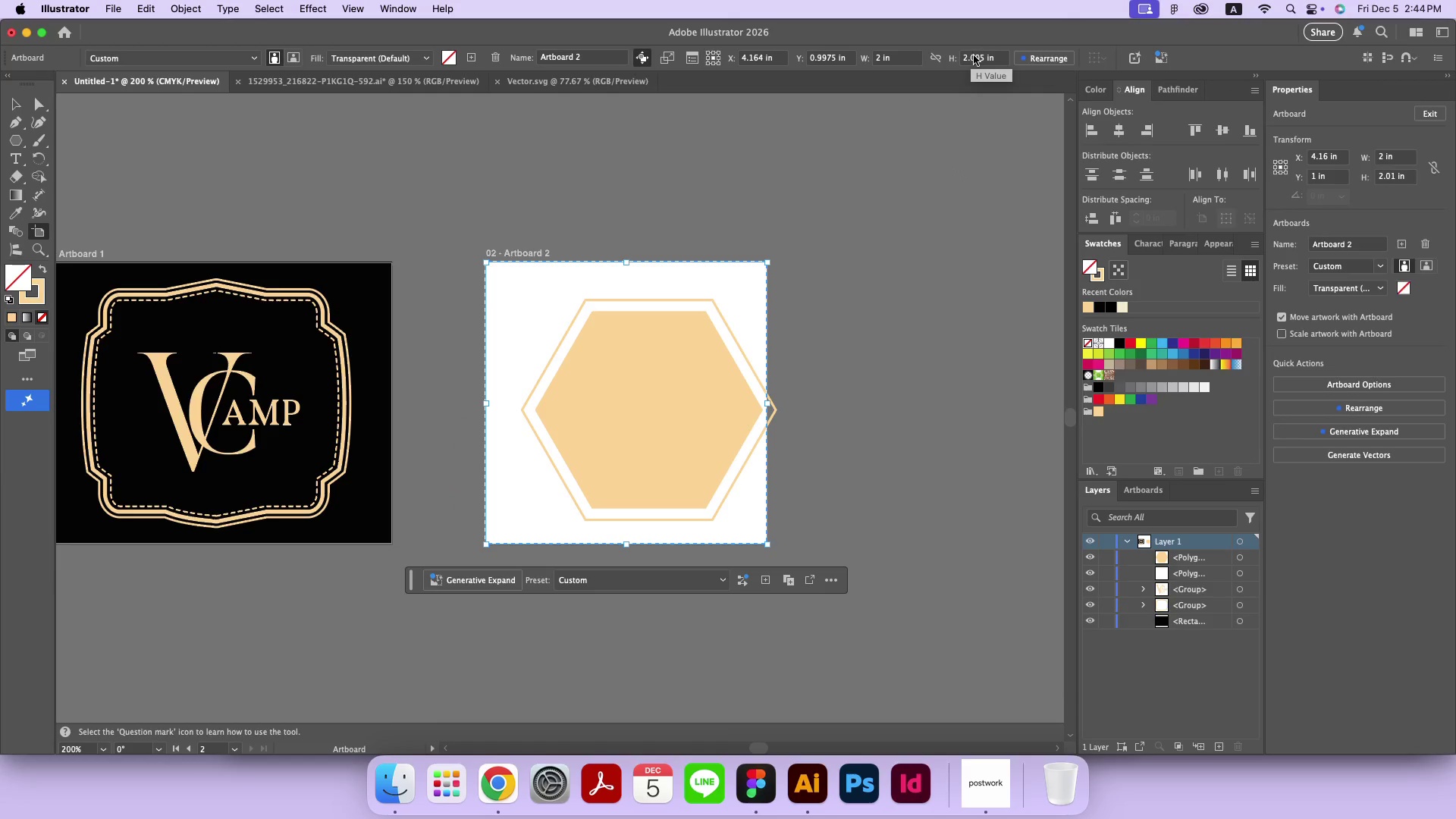 
left_click([974, 55])
 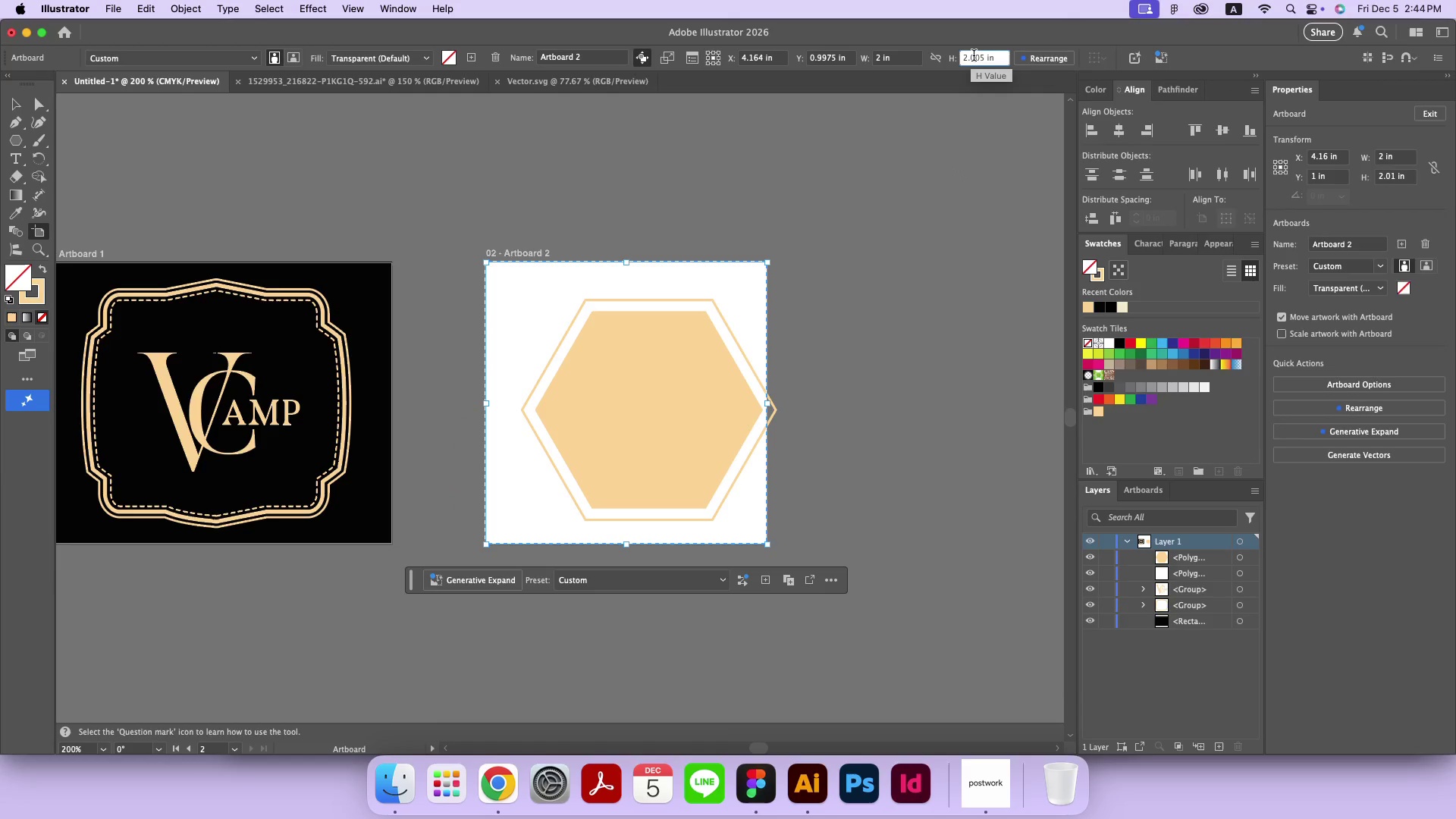 
key(Meta+CommandLeft)
 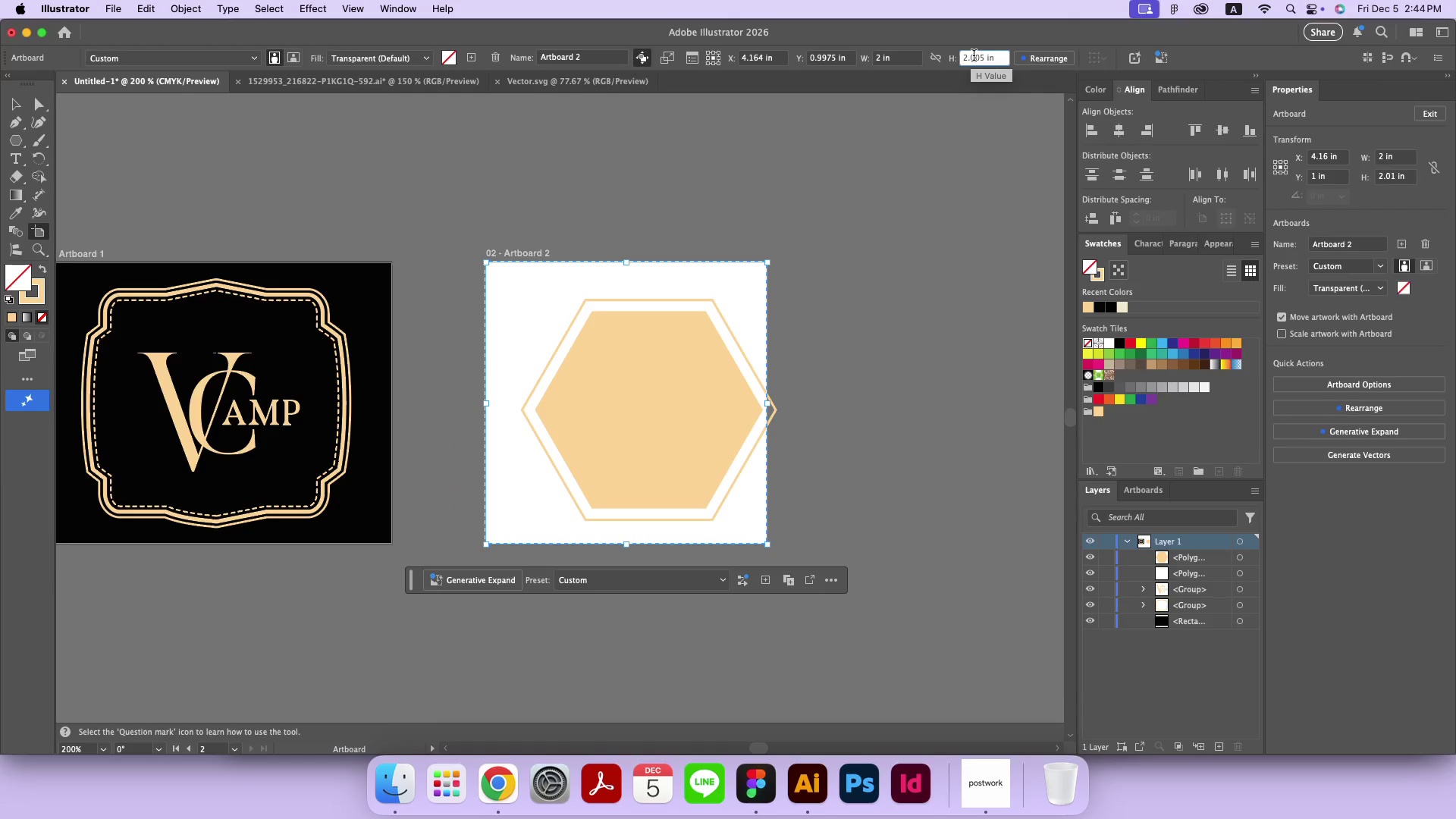 
key(Meta+A)
 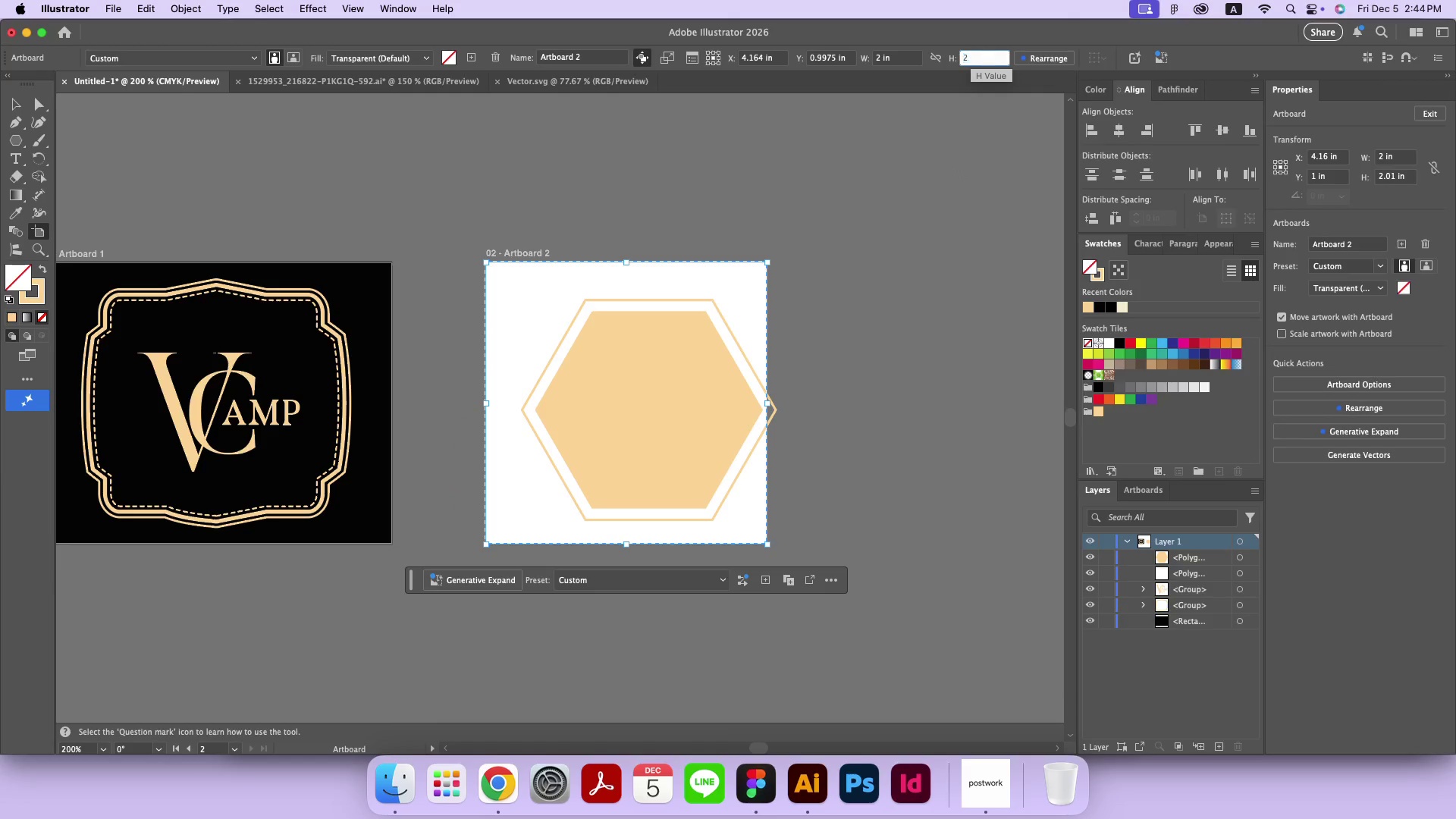 
key(2)
 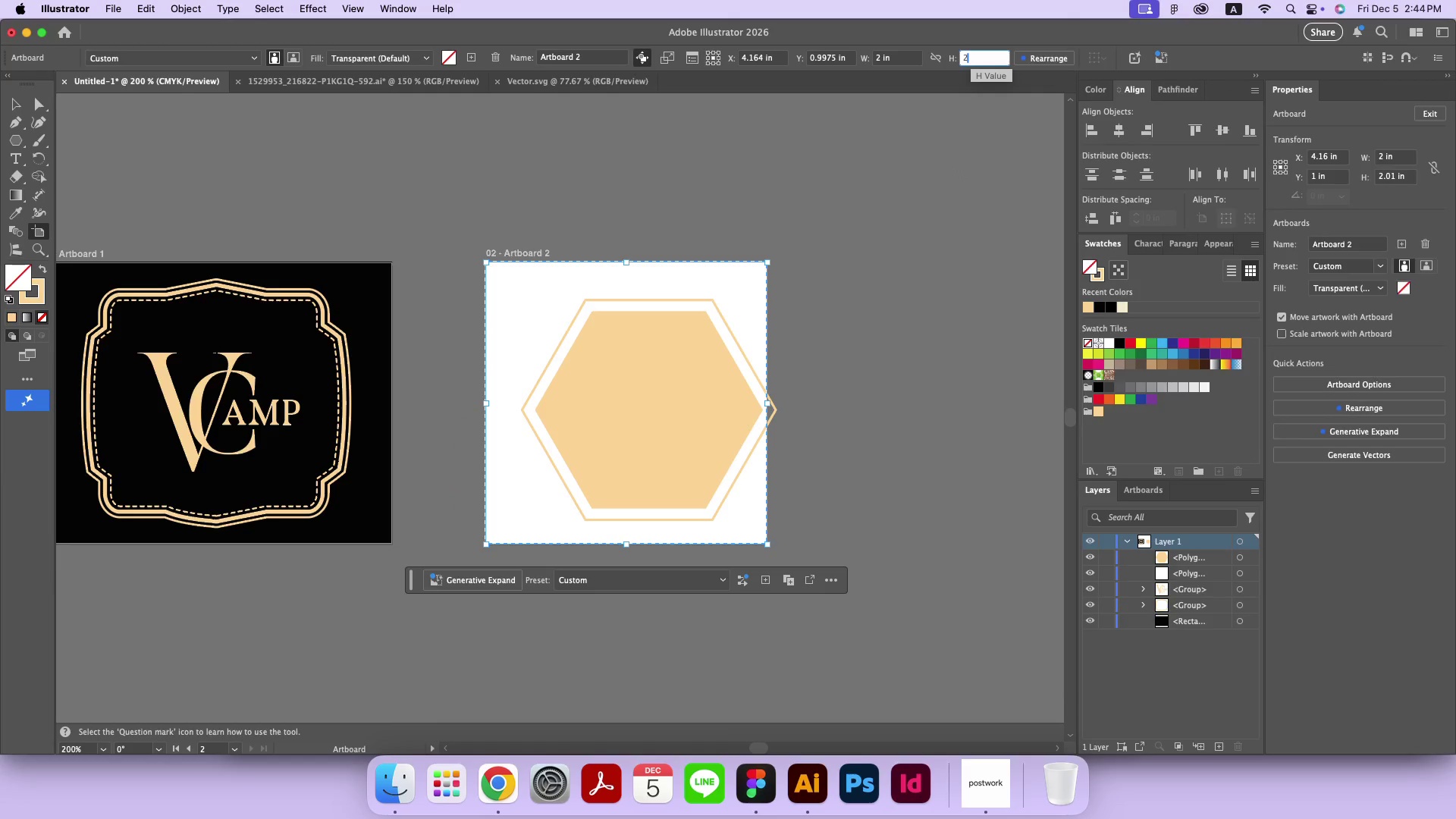 
key(Enter)
 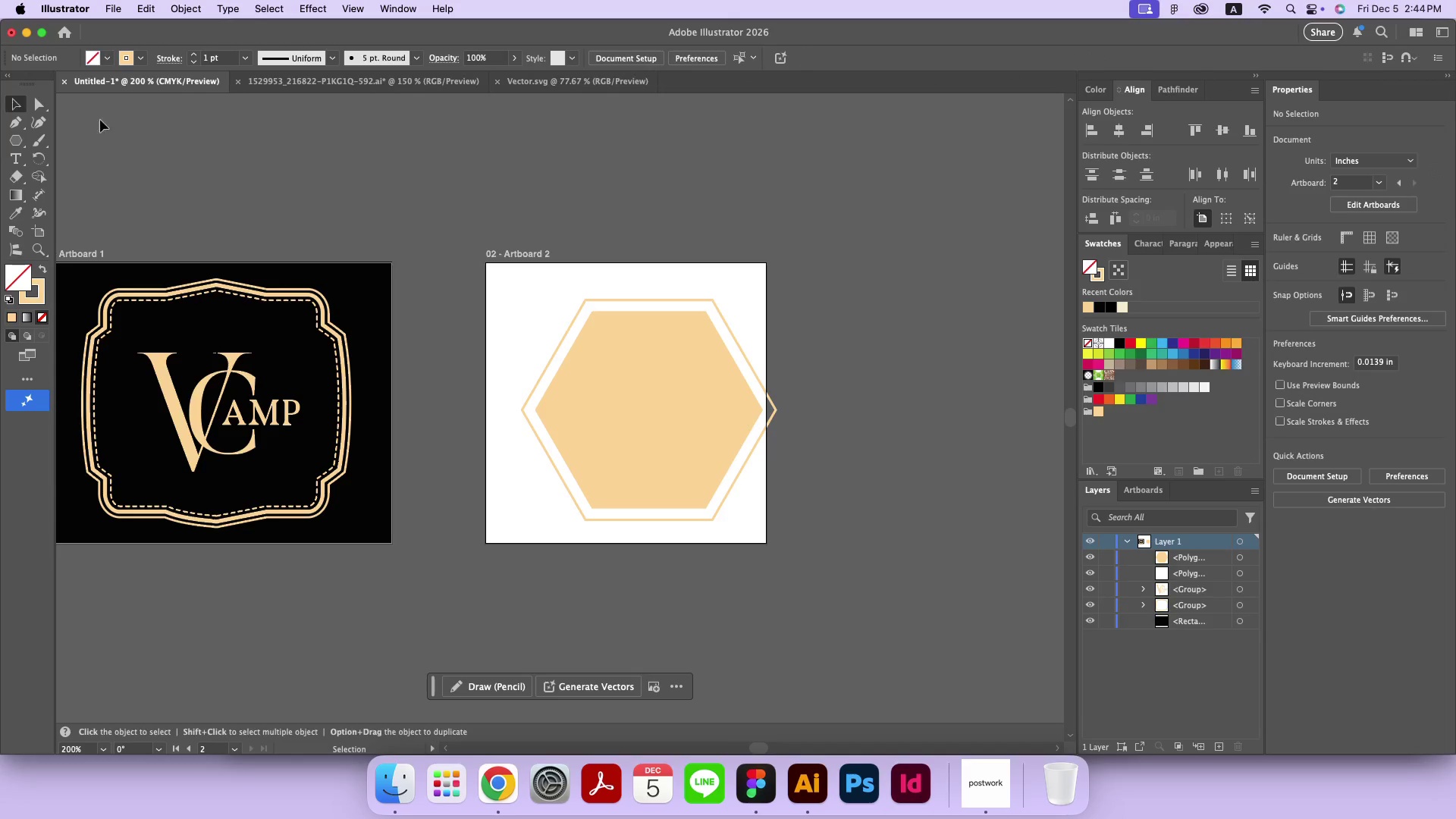 
double_click([282, 166])
 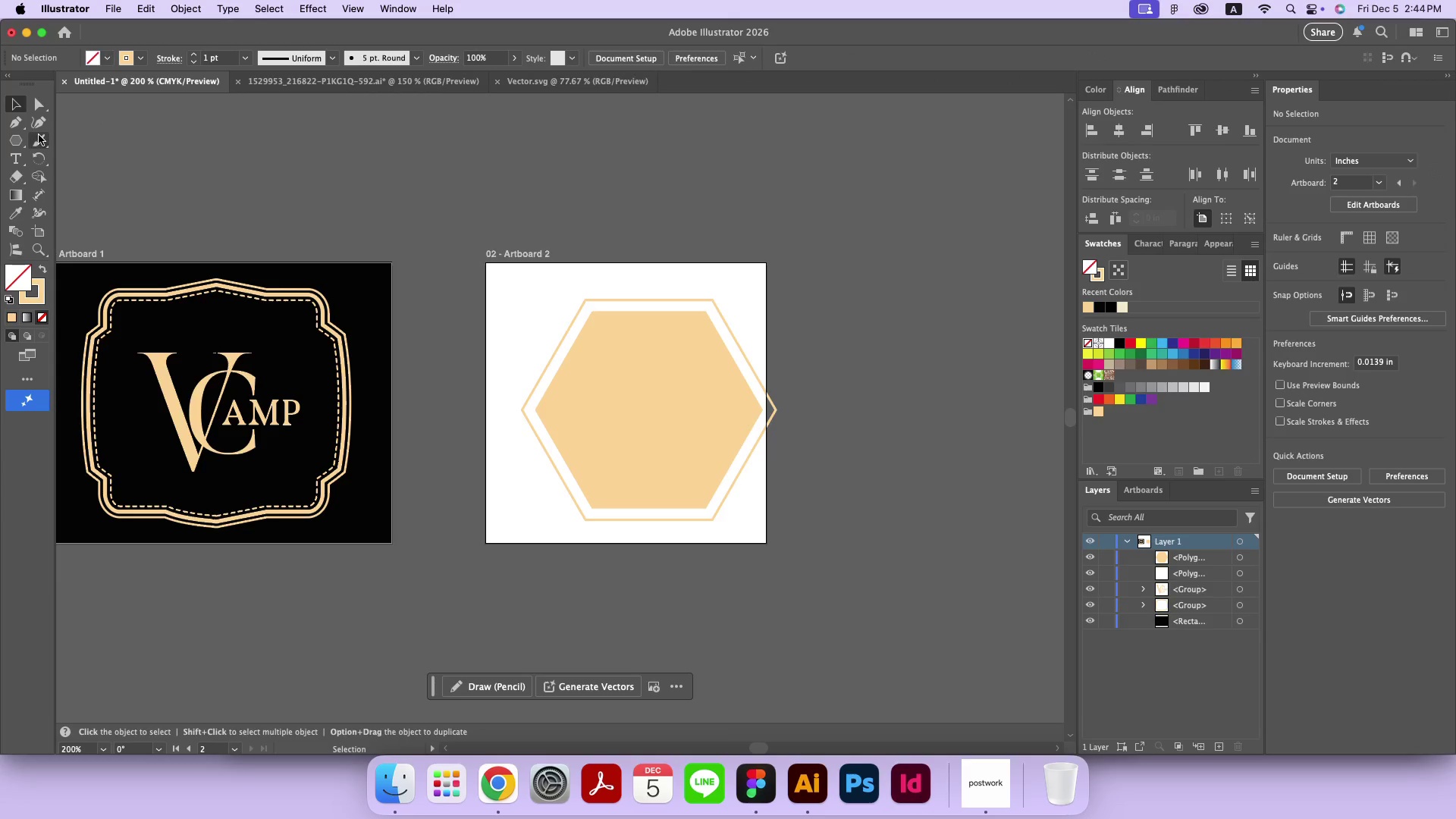 
left_click_drag(start_coordinate=[17, 144], to_coordinate=[40, 144])
 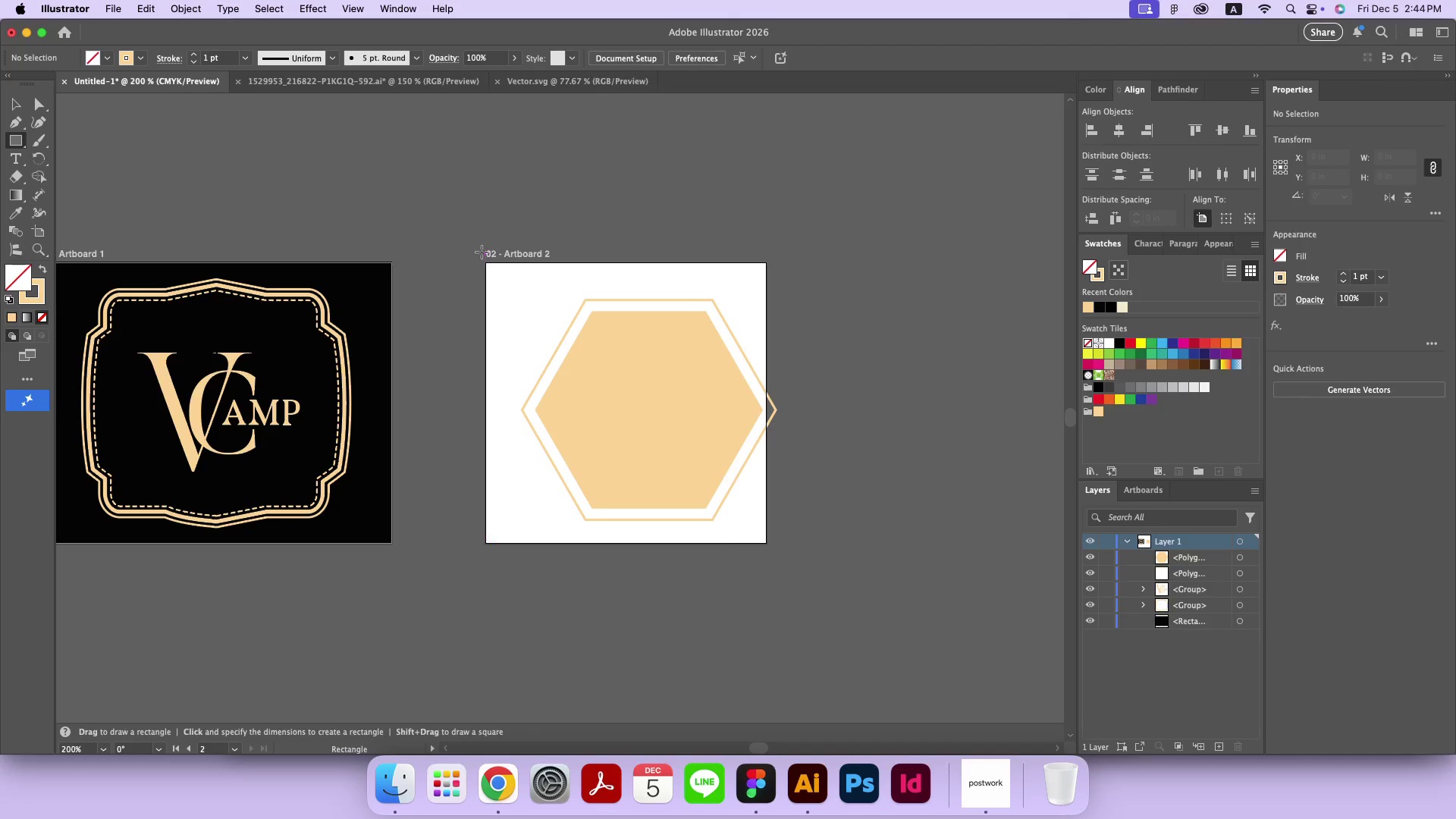 
left_click_drag(start_coordinate=[485, 260], to_coordinate=[767, 543])
 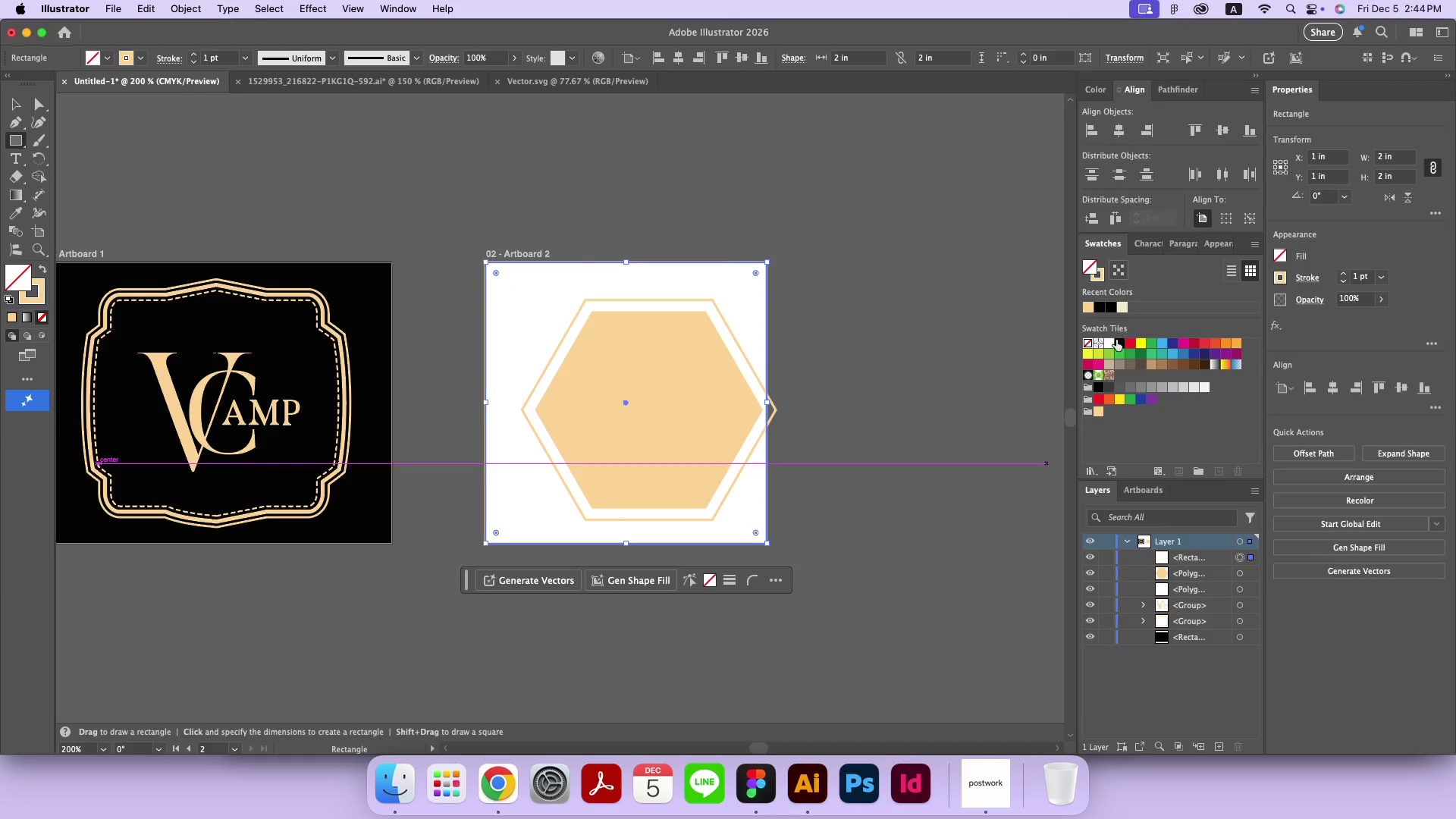 
left_click([1117, 343])
 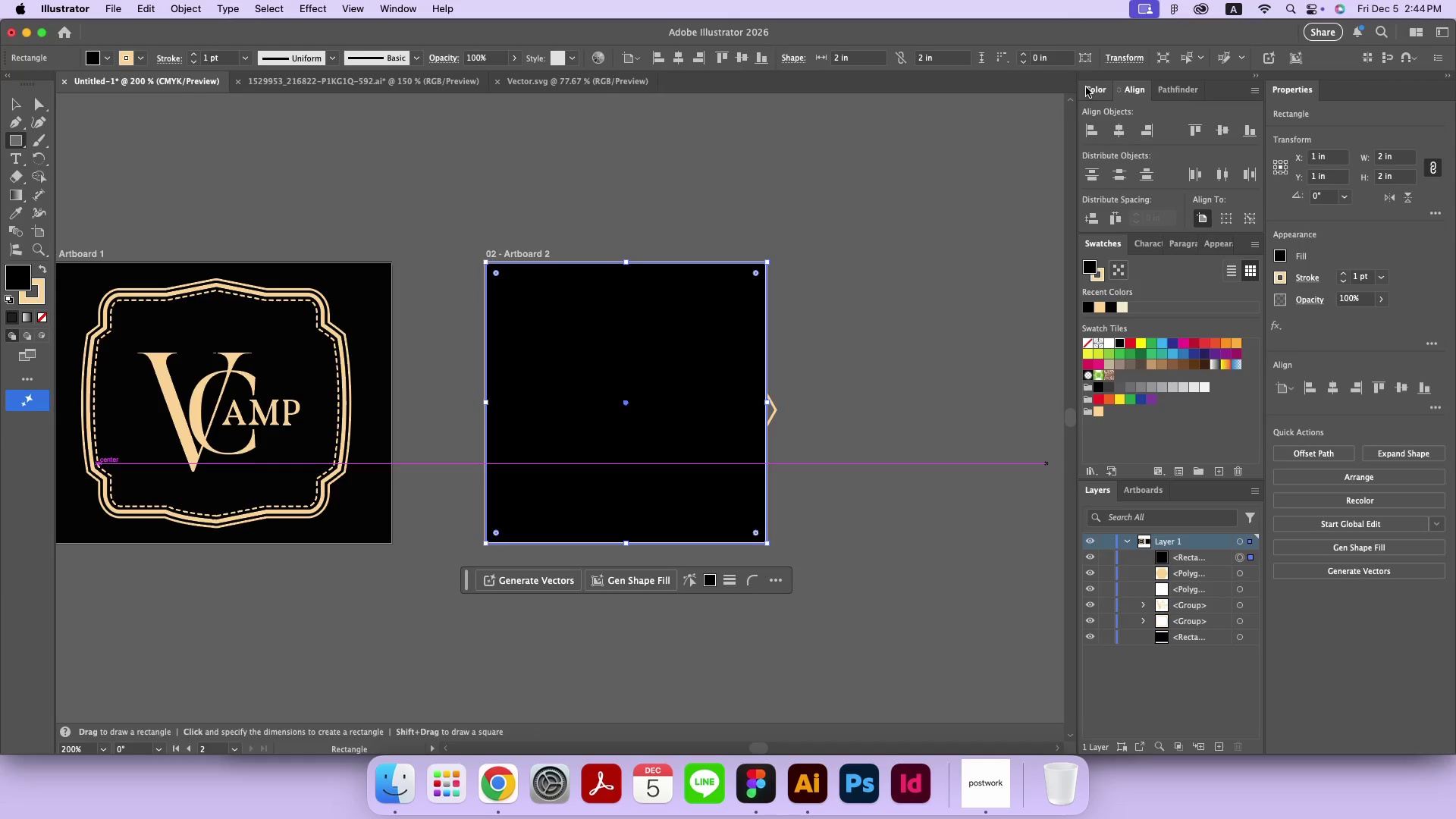 
left_click([1086, 87])
 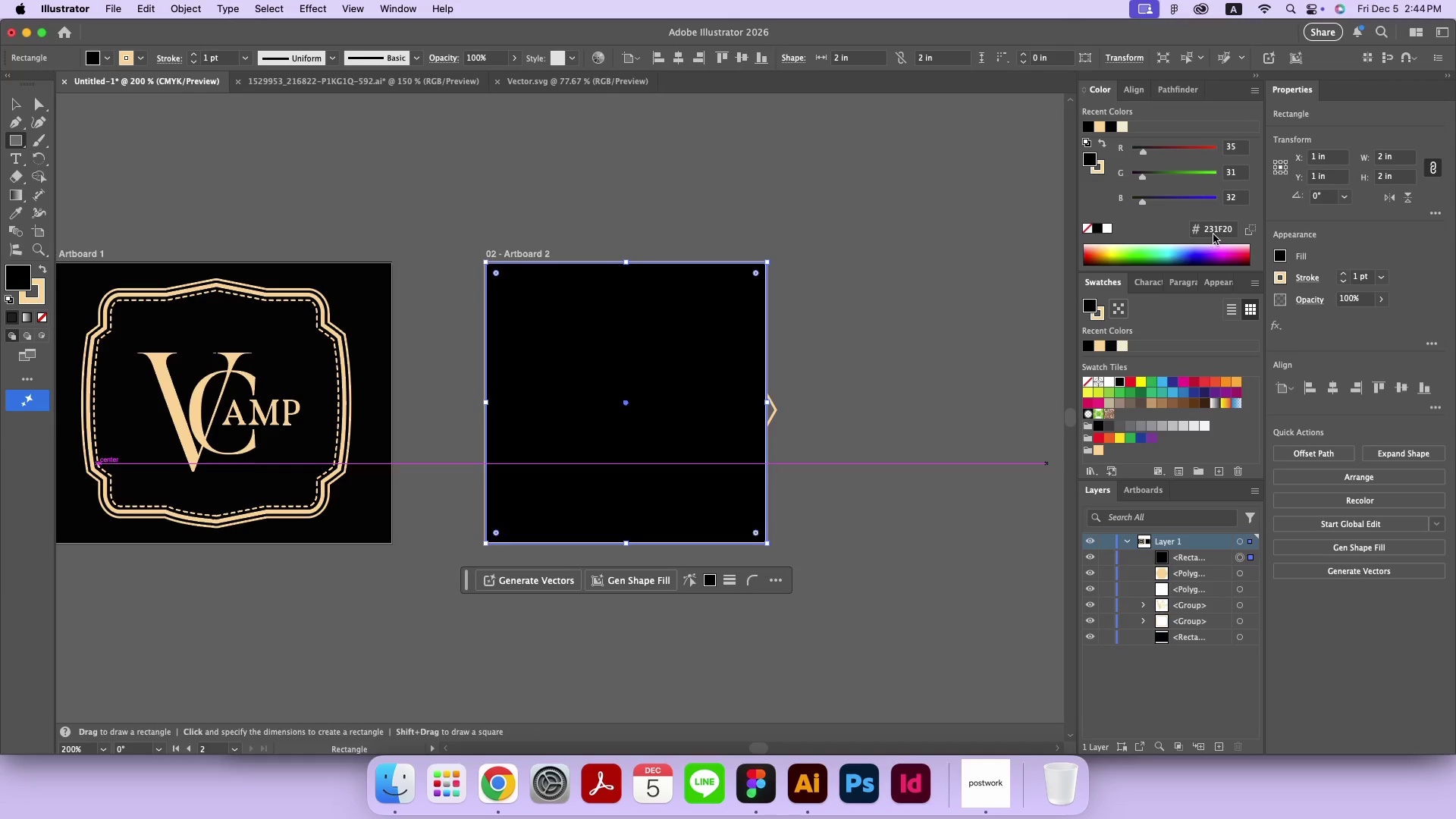 
left_click([1213, 234])
 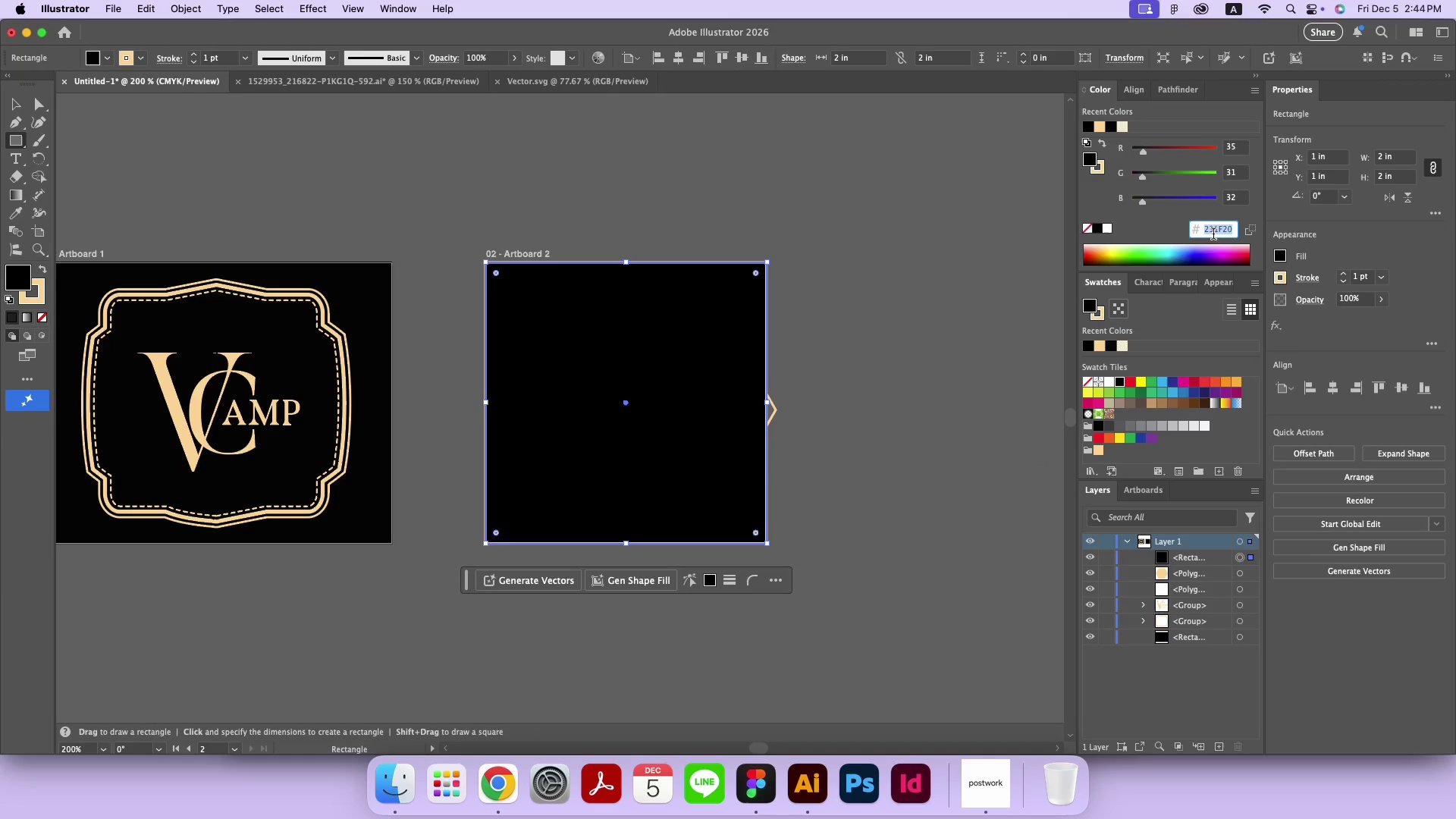 
key(Meta+CommandLeft)
 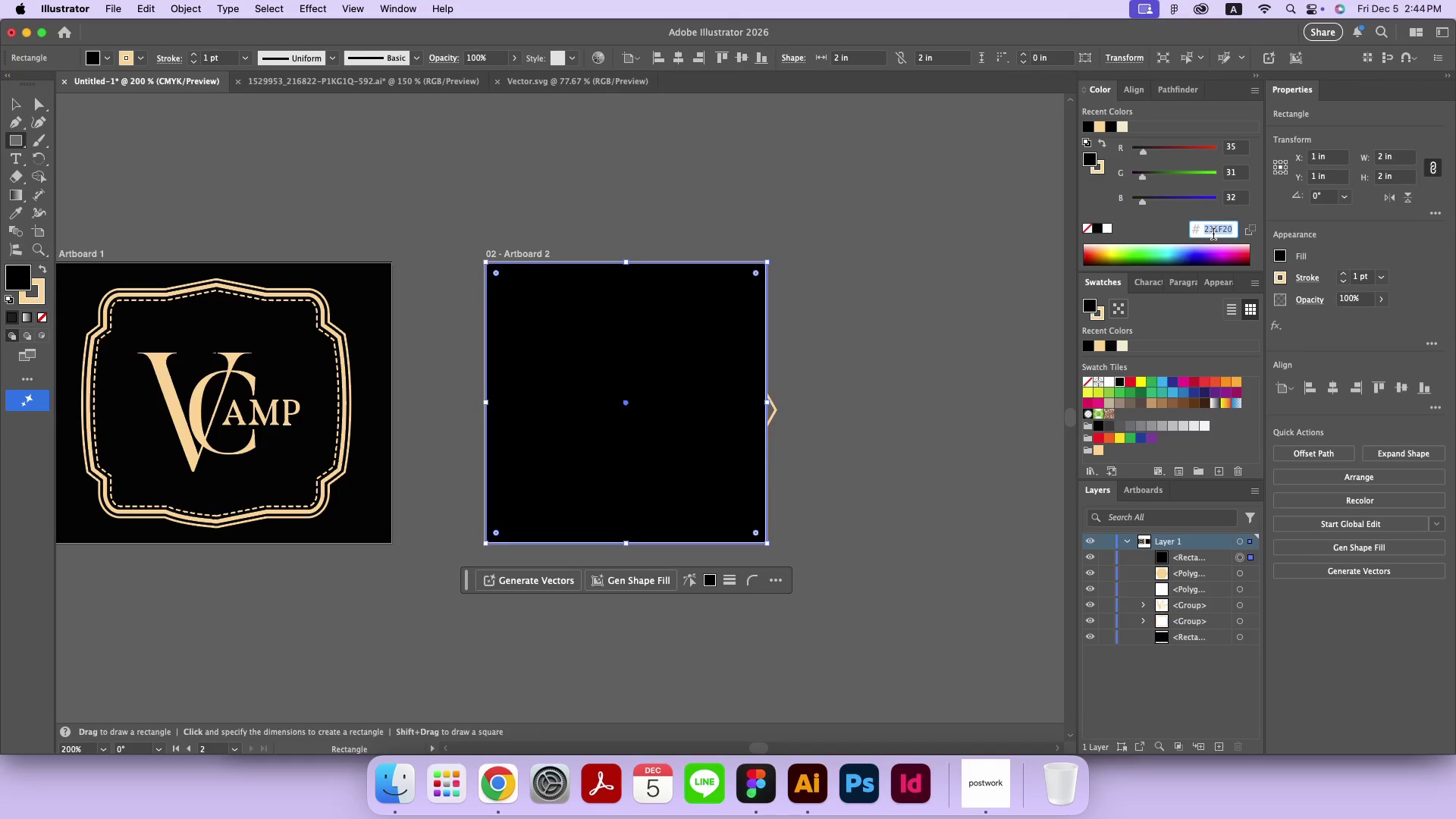 
key(Meta+A)
 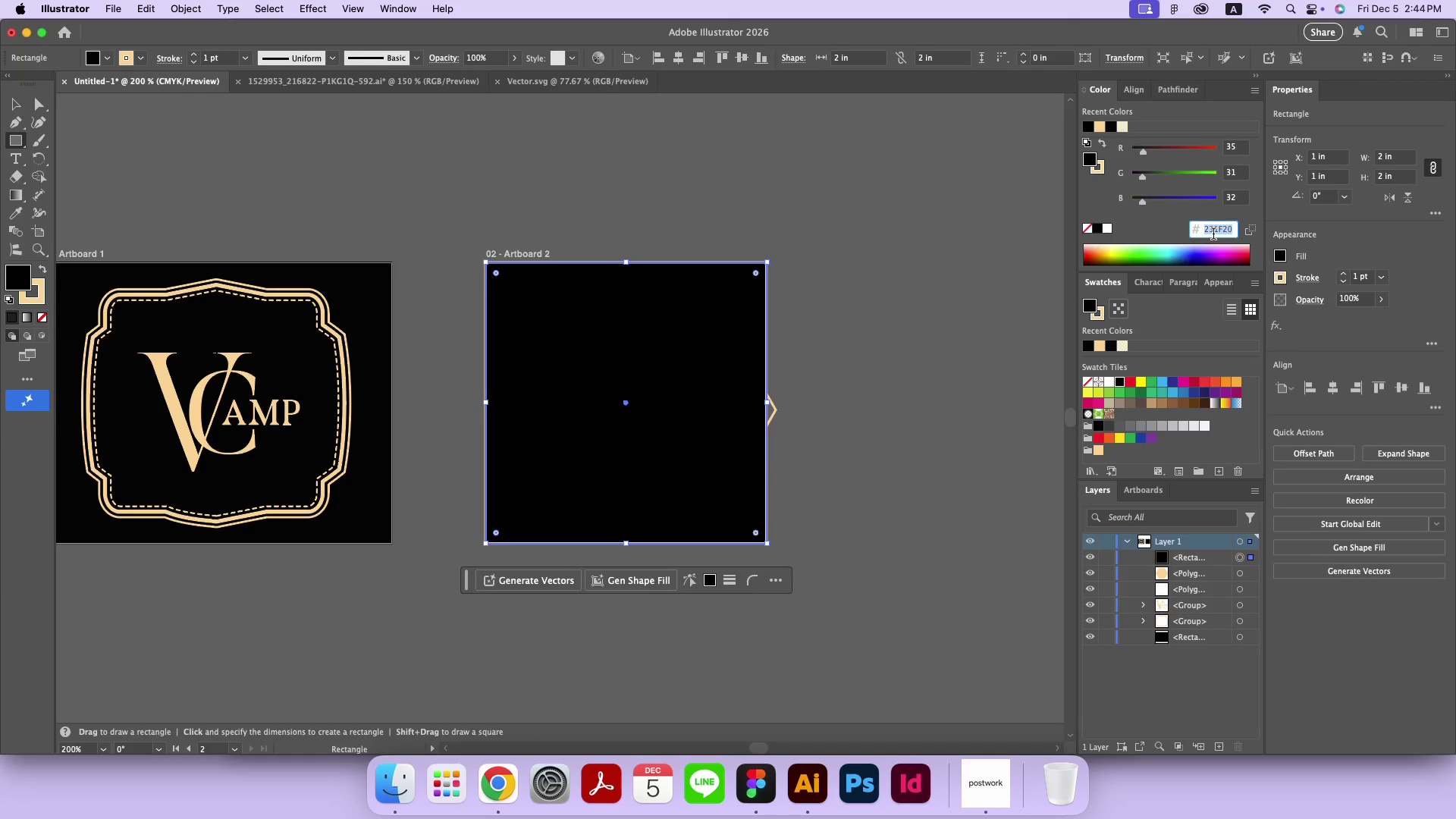 
type(000000)
 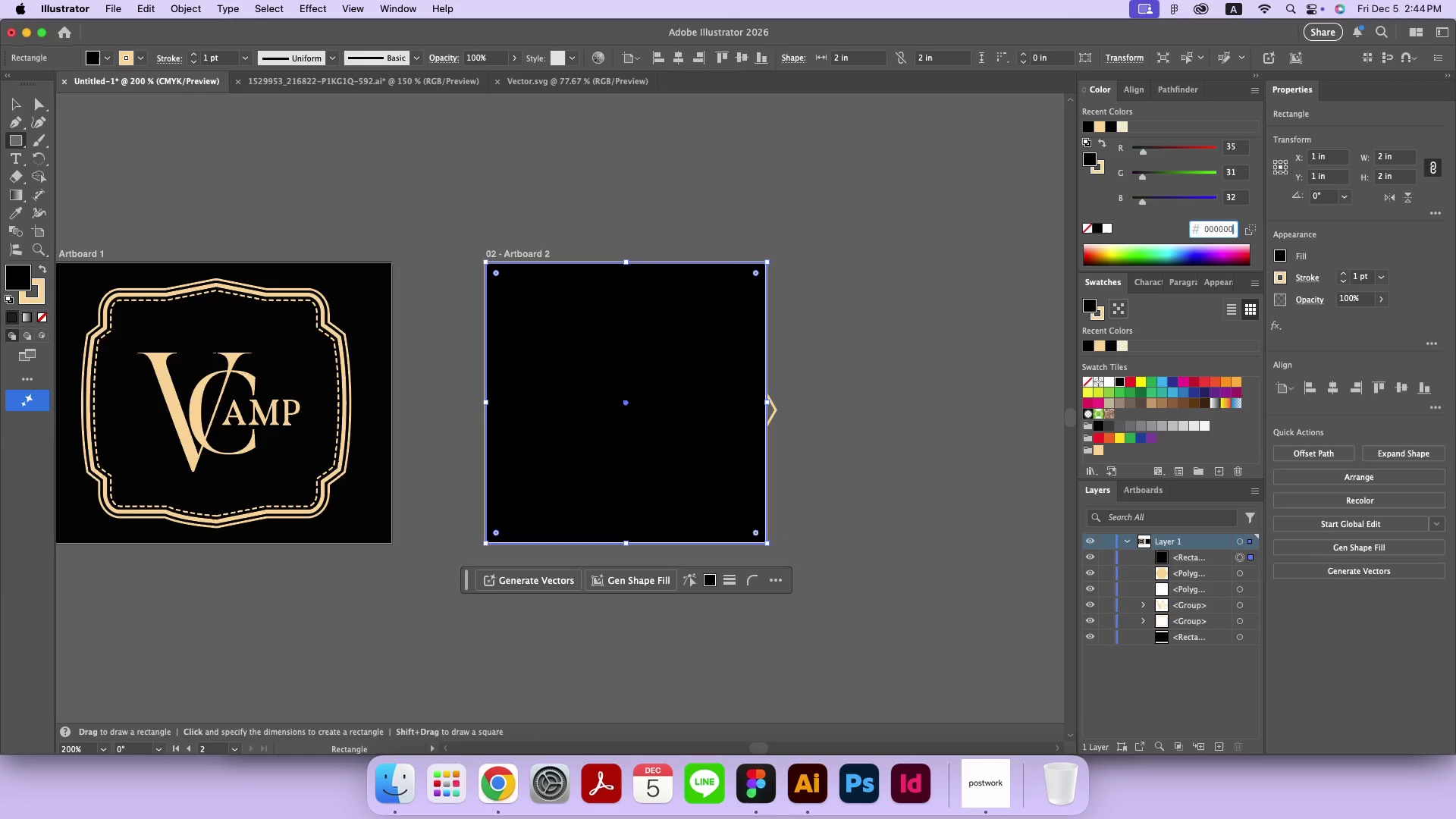 
key(Enter)
 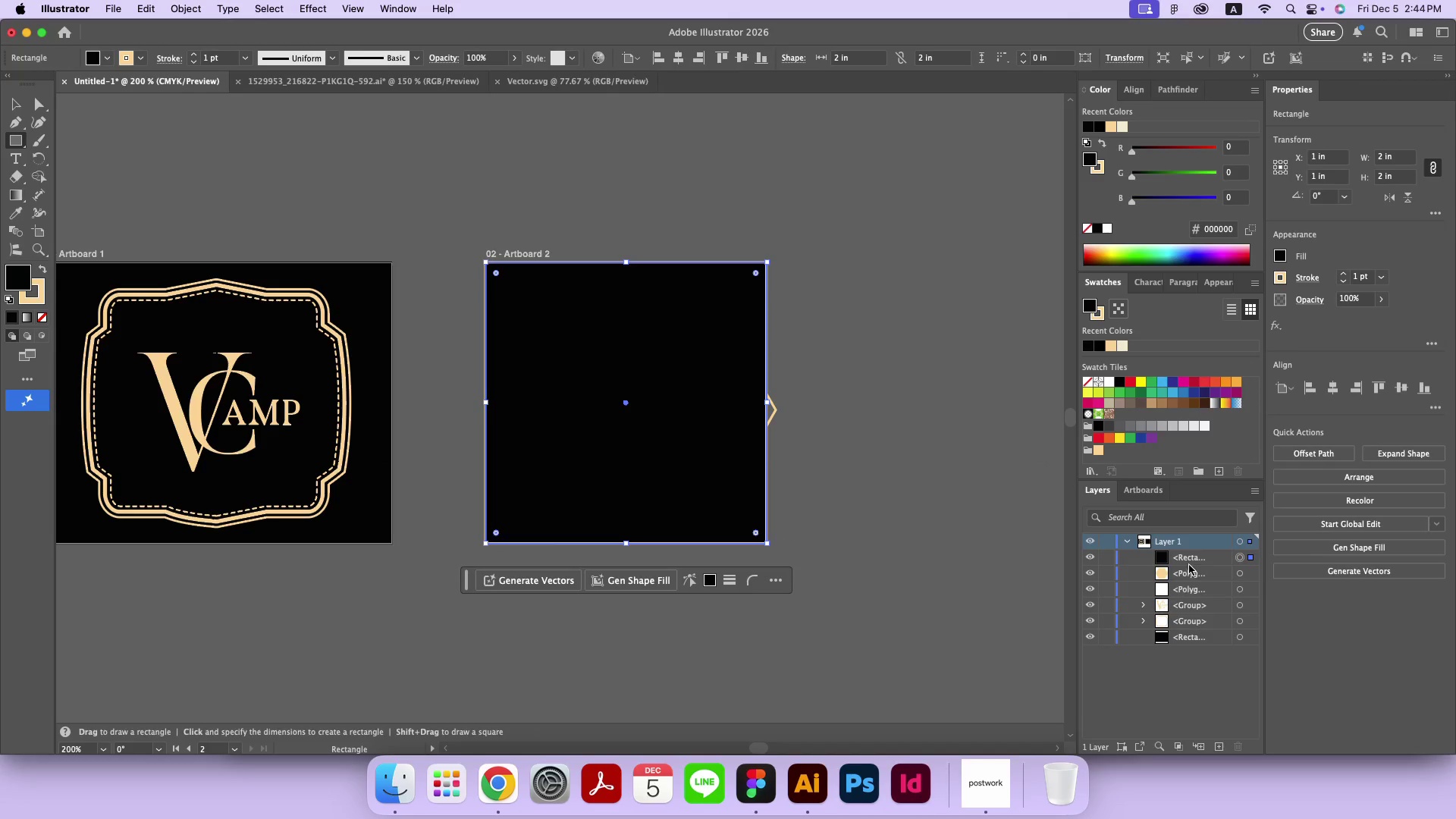 
left_click_drag(start_coordinate=[1188, 559], to_coordinate=[1187, 629])
 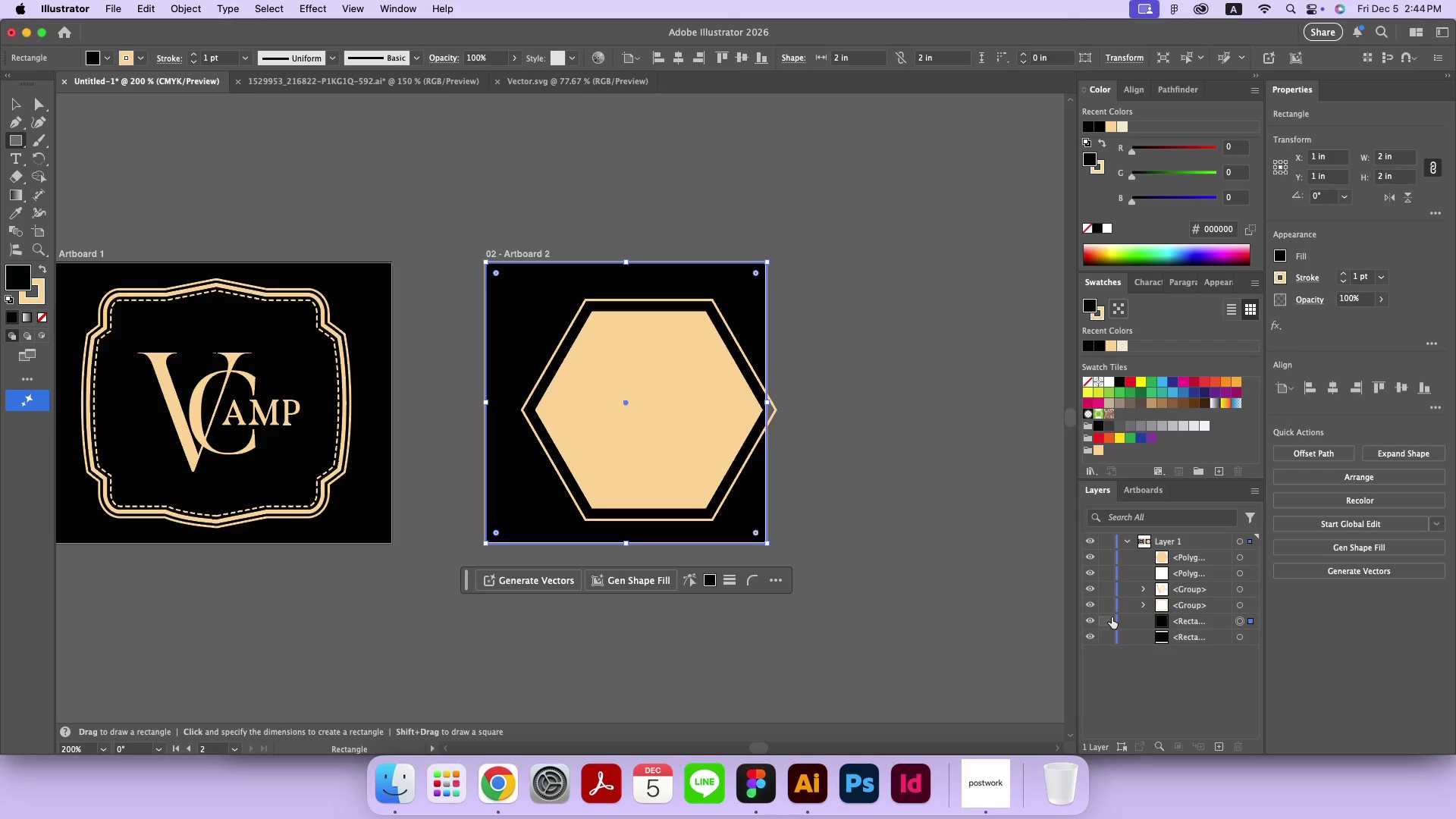 
left_click([1111, 620])
 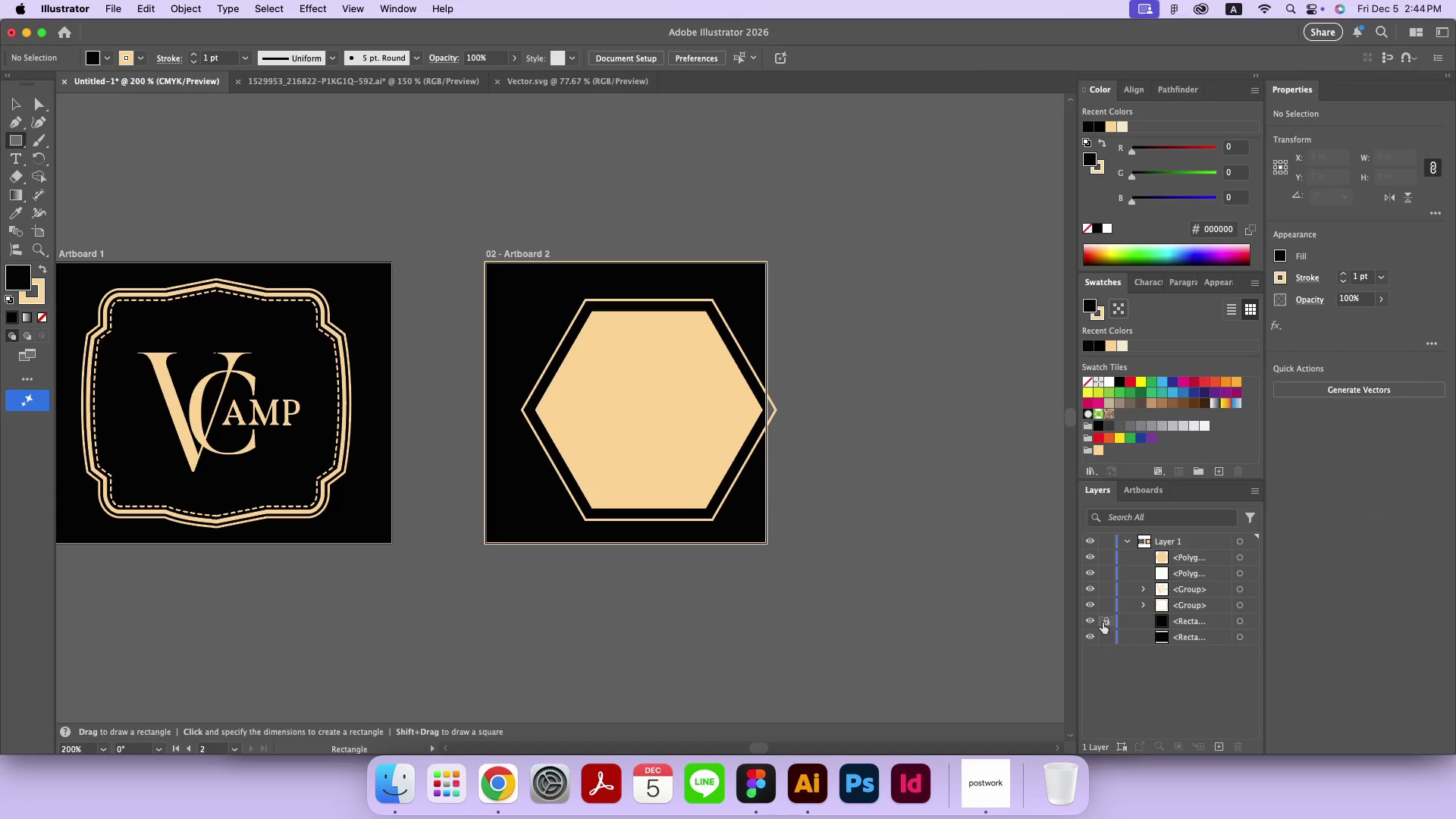 
left_click([1106, 619])
 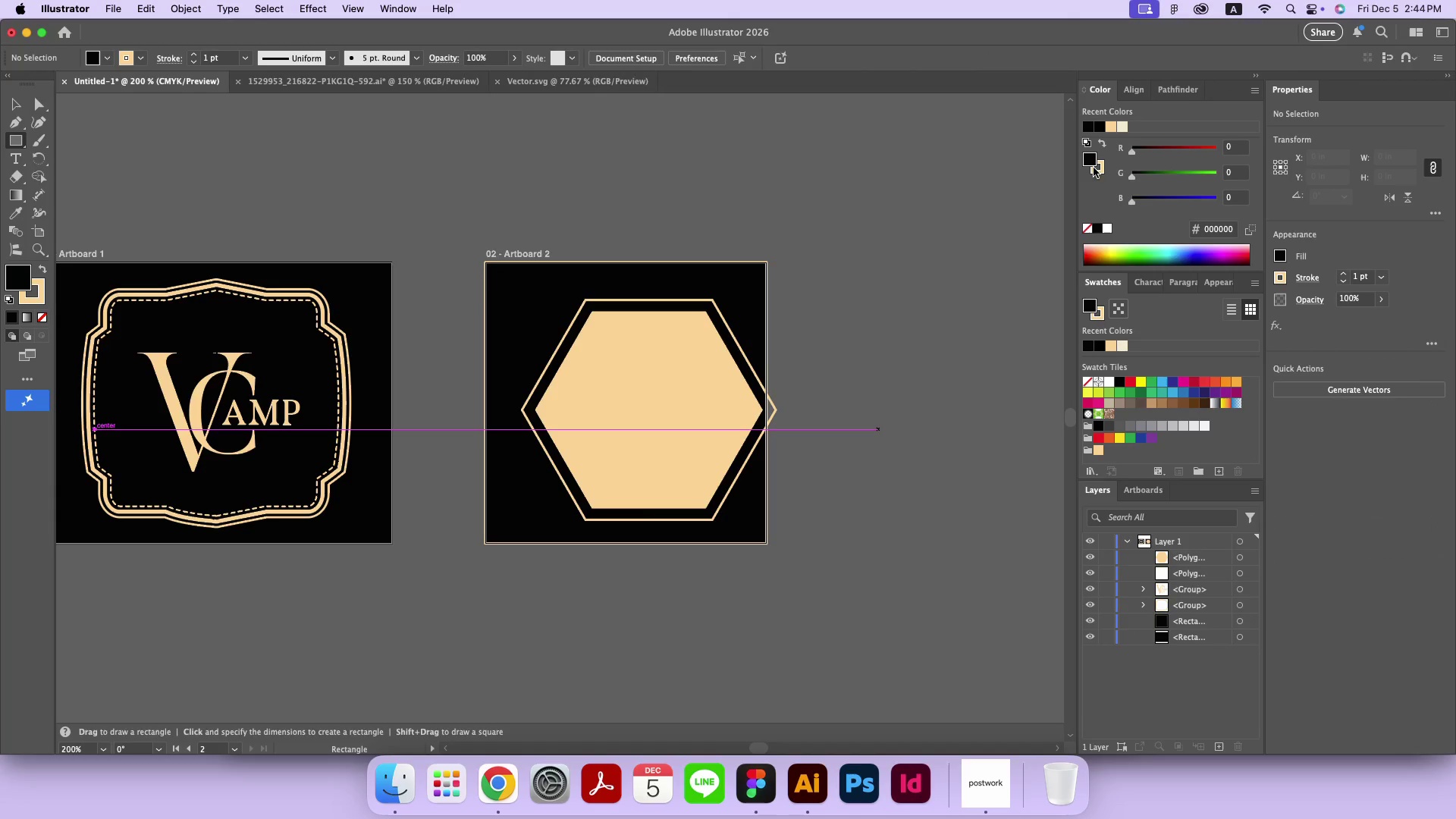 
left_click([1094, 169])
 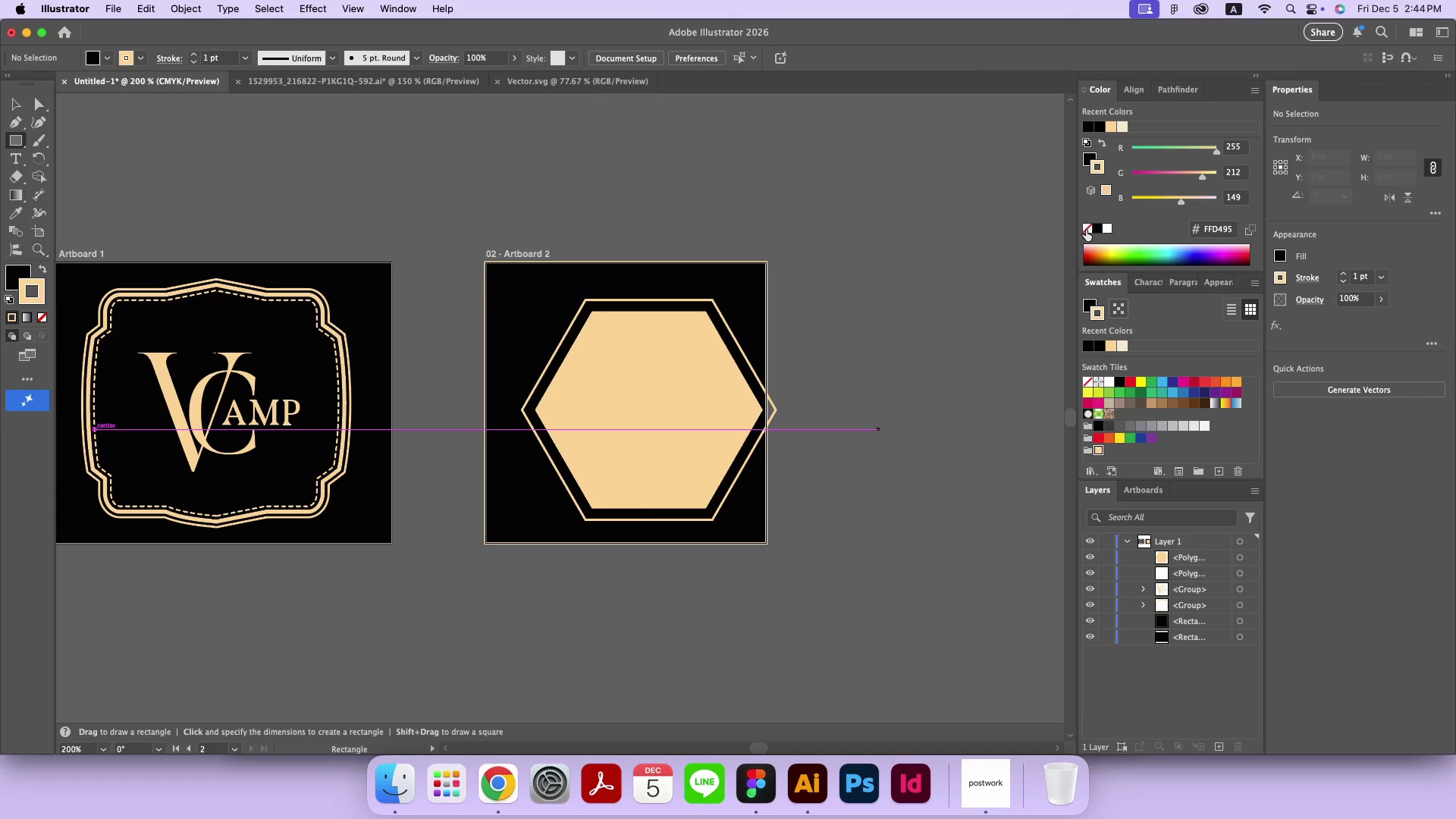 
left_click([1086, 230])
 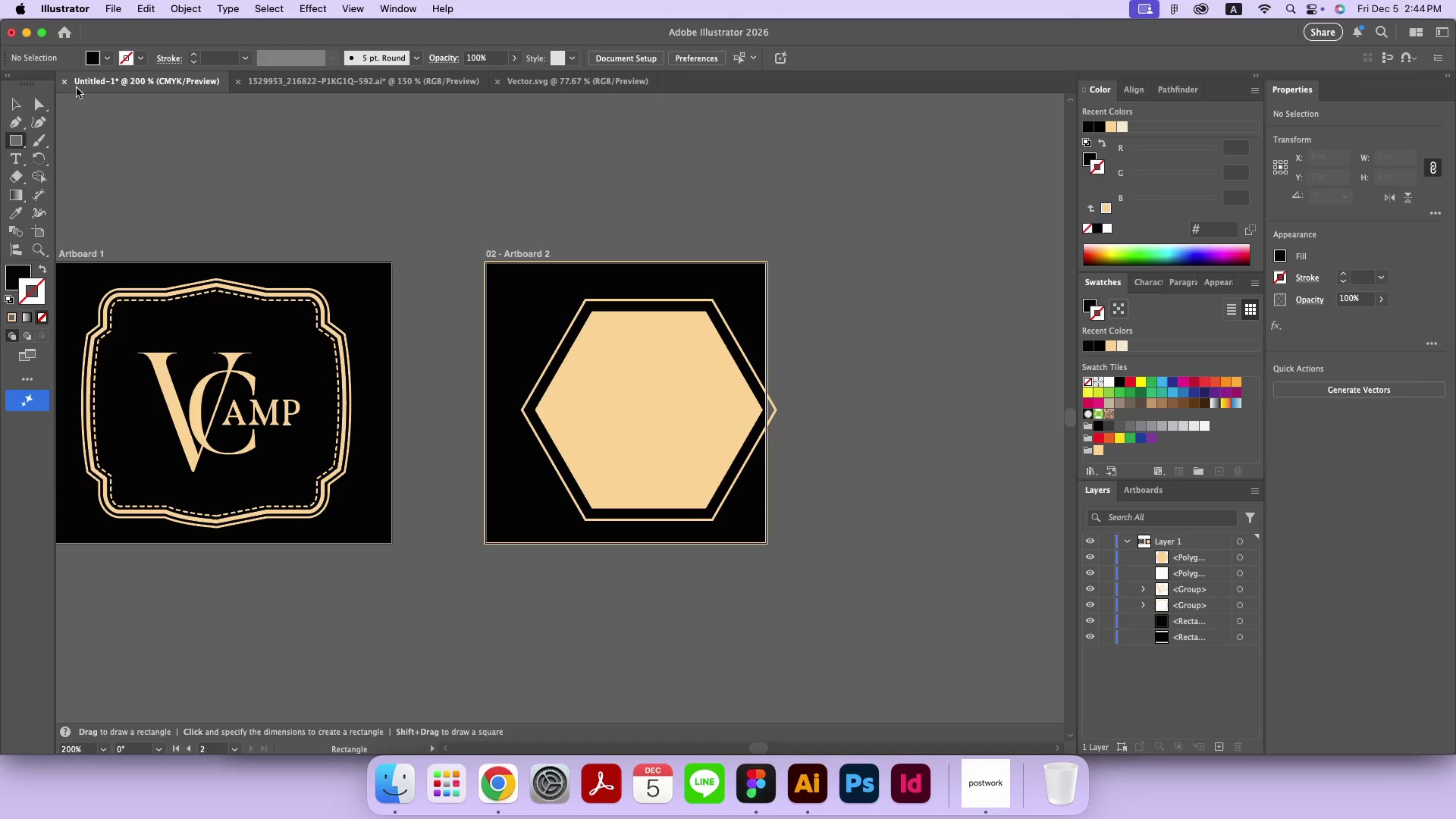 
left_click([20, 110])
 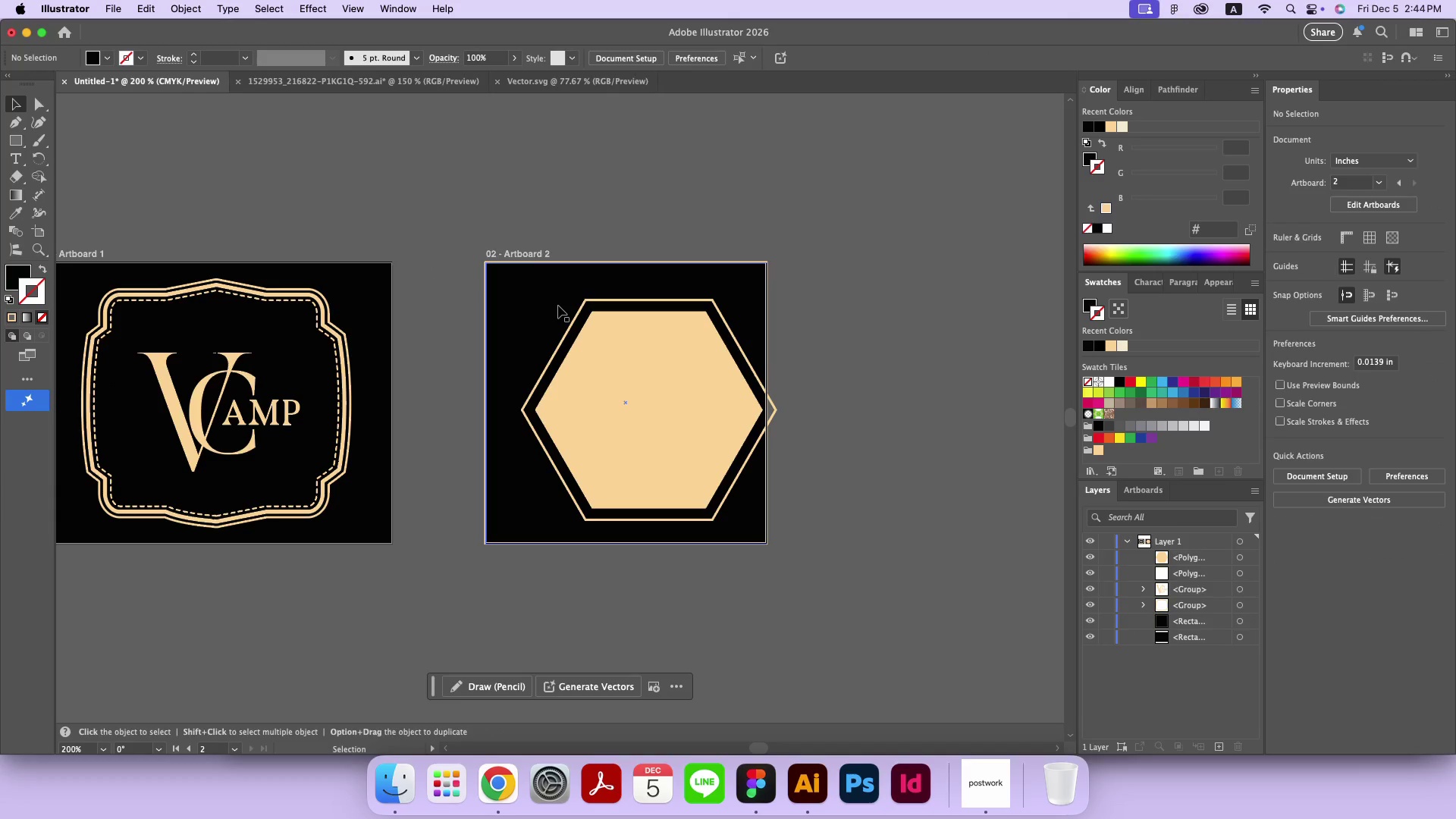 
left_click([558, 306])
 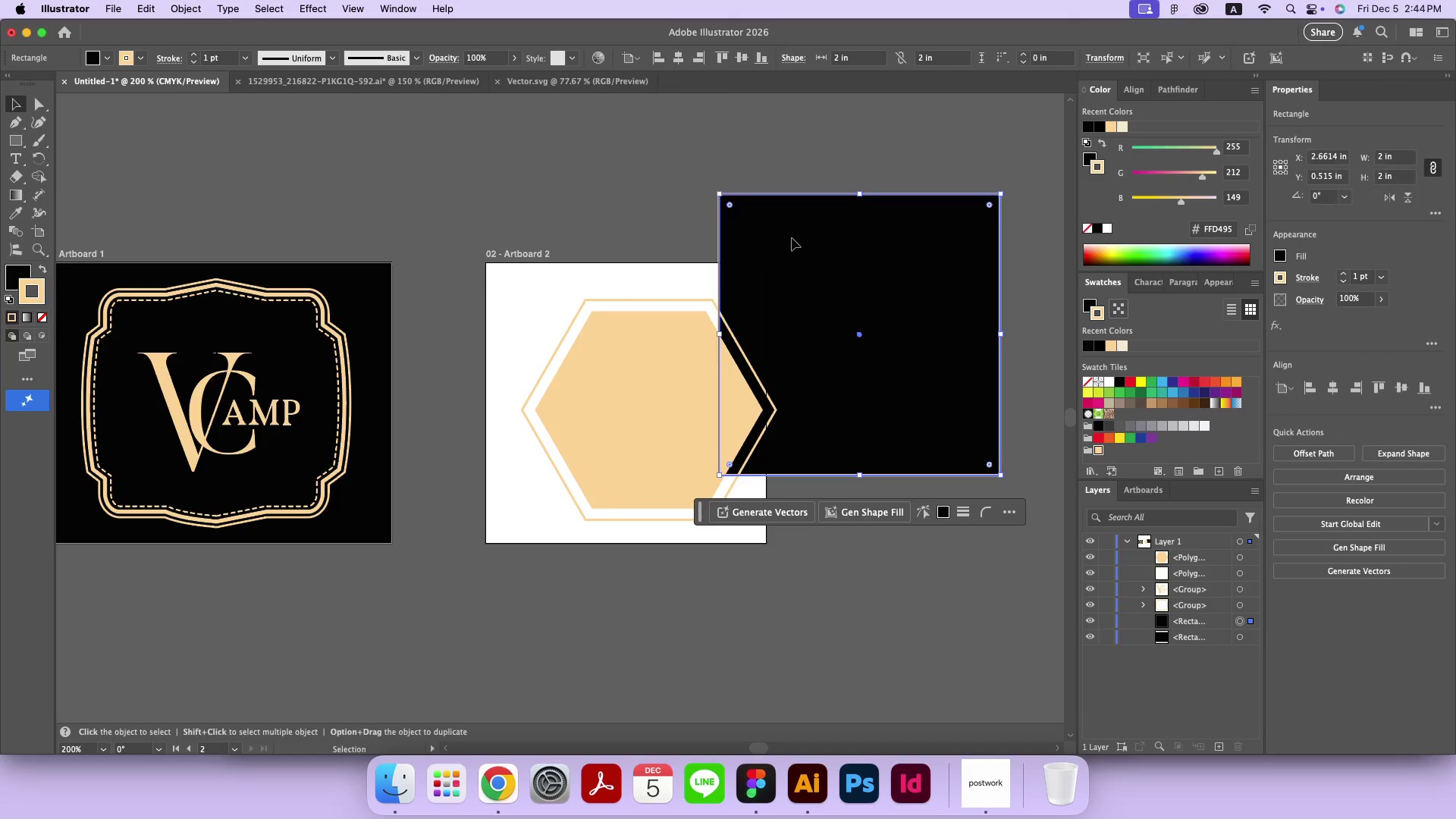 
key(Meta+Z)
 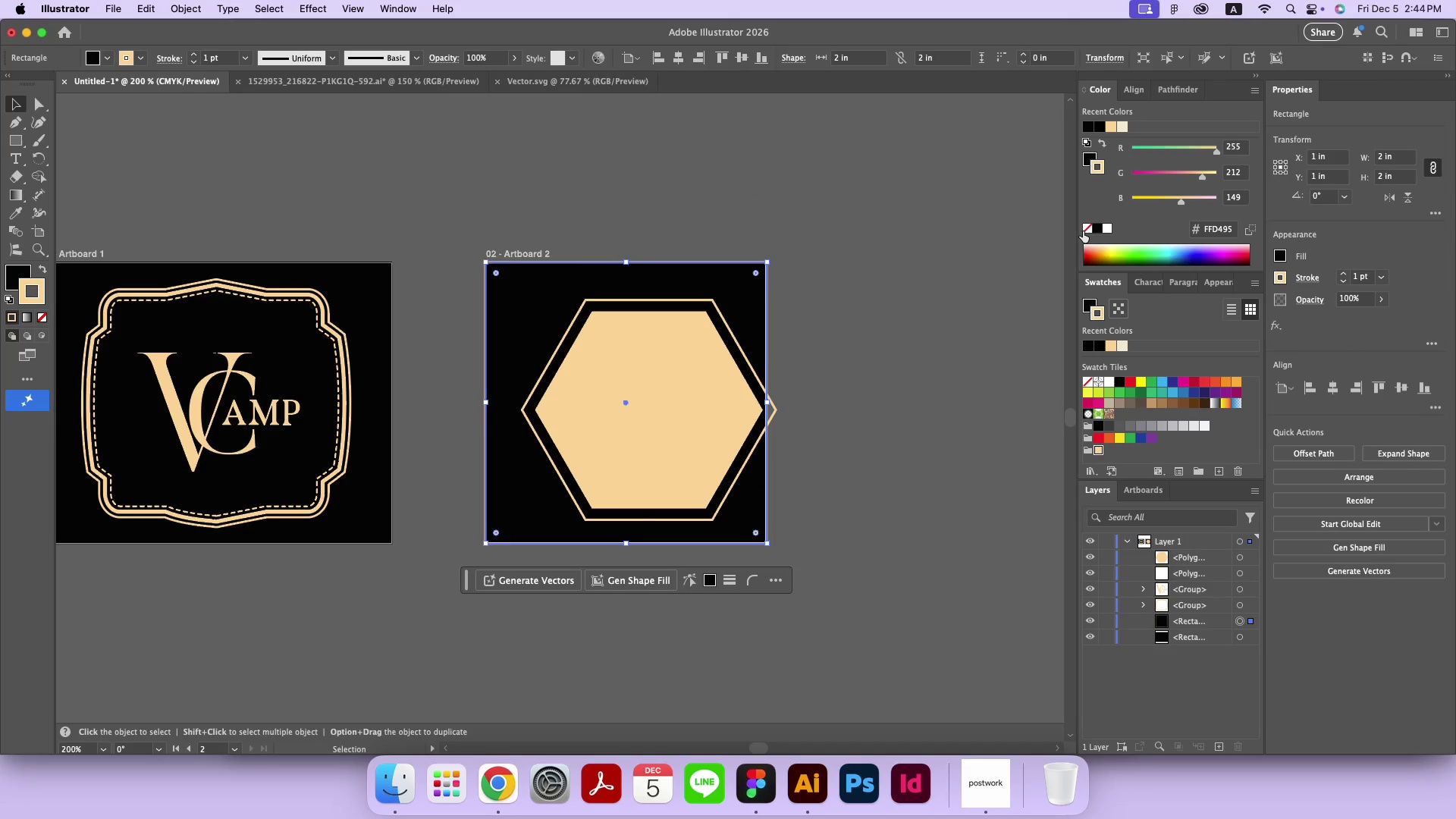 
left_click([1084, 229])
 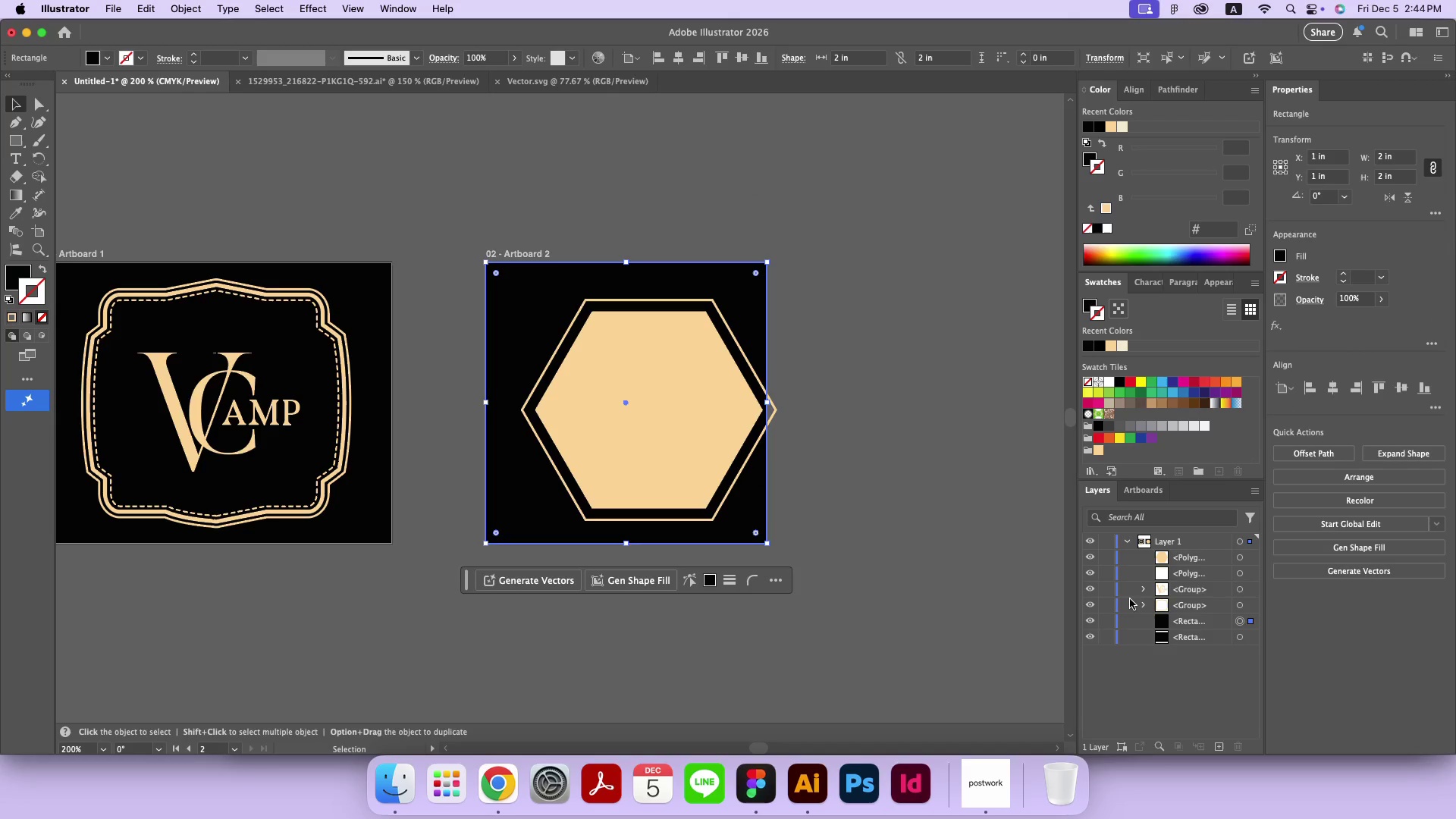 
left_click_drag(start_coordinate=[1111, 619], to_coordinate=[1108, 642])
 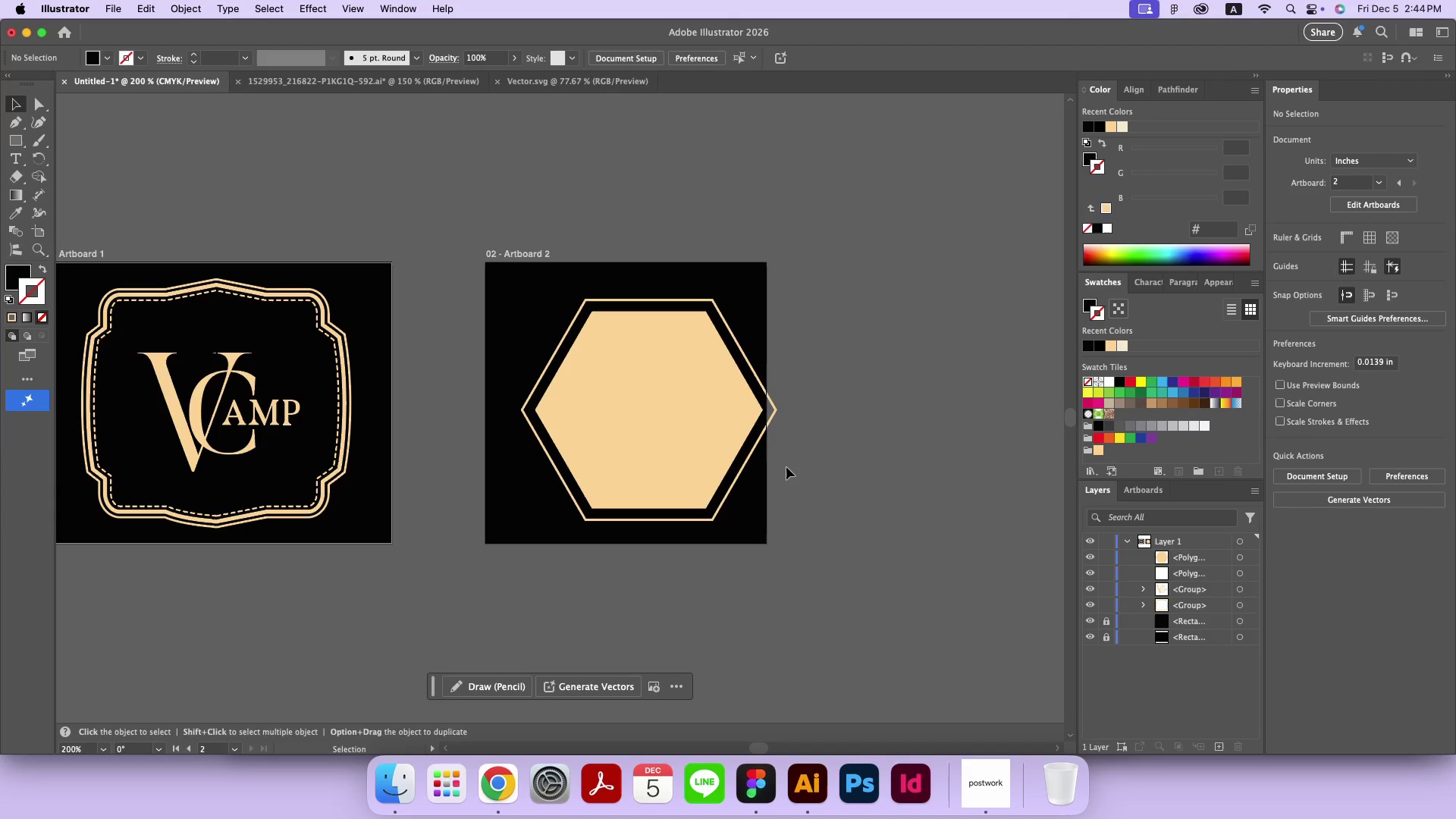 
left_click([786, 467])
 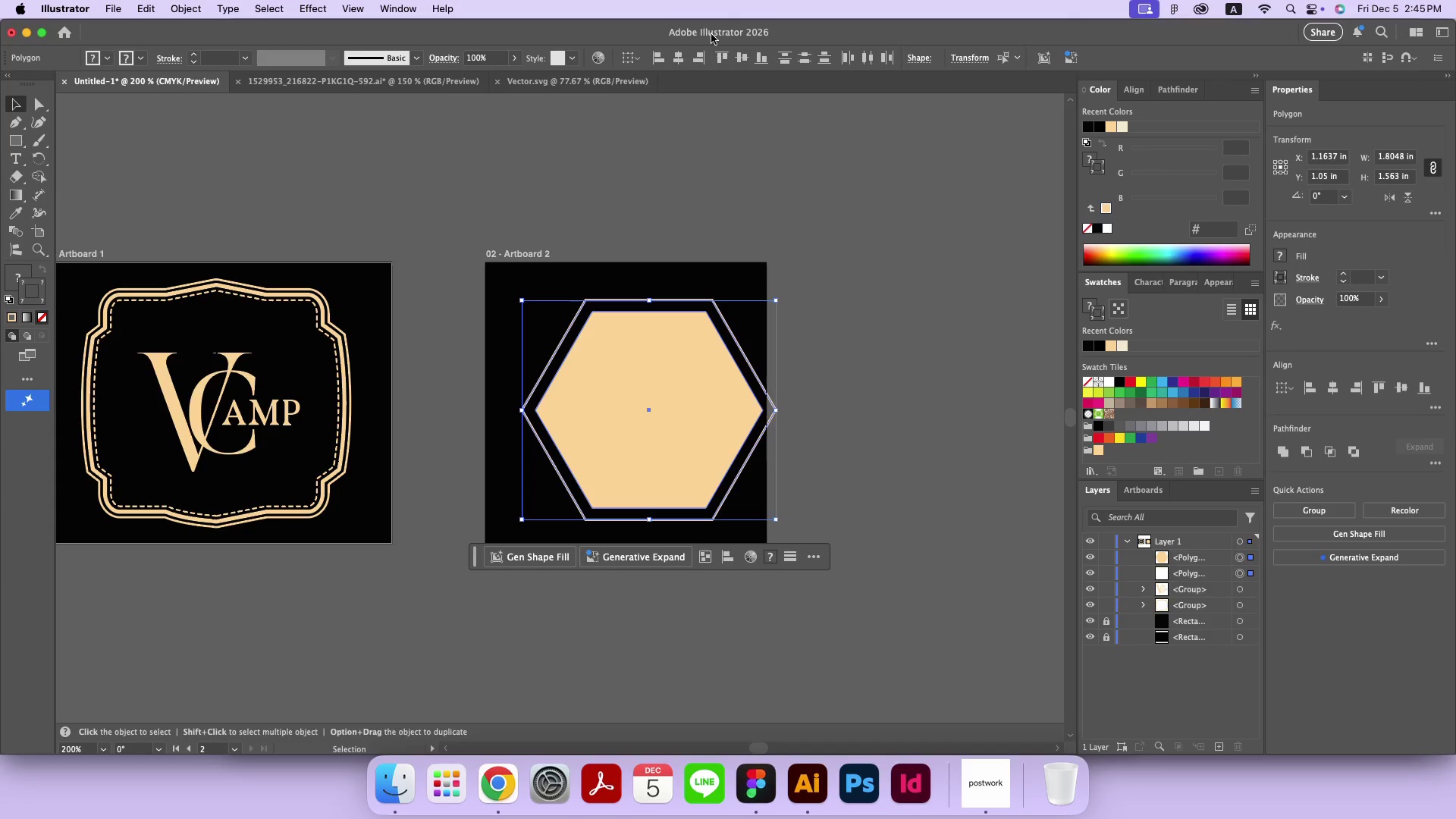 
left_click_drag(start_coordinate=[795, 470], to_coordinate=[687, 378])
 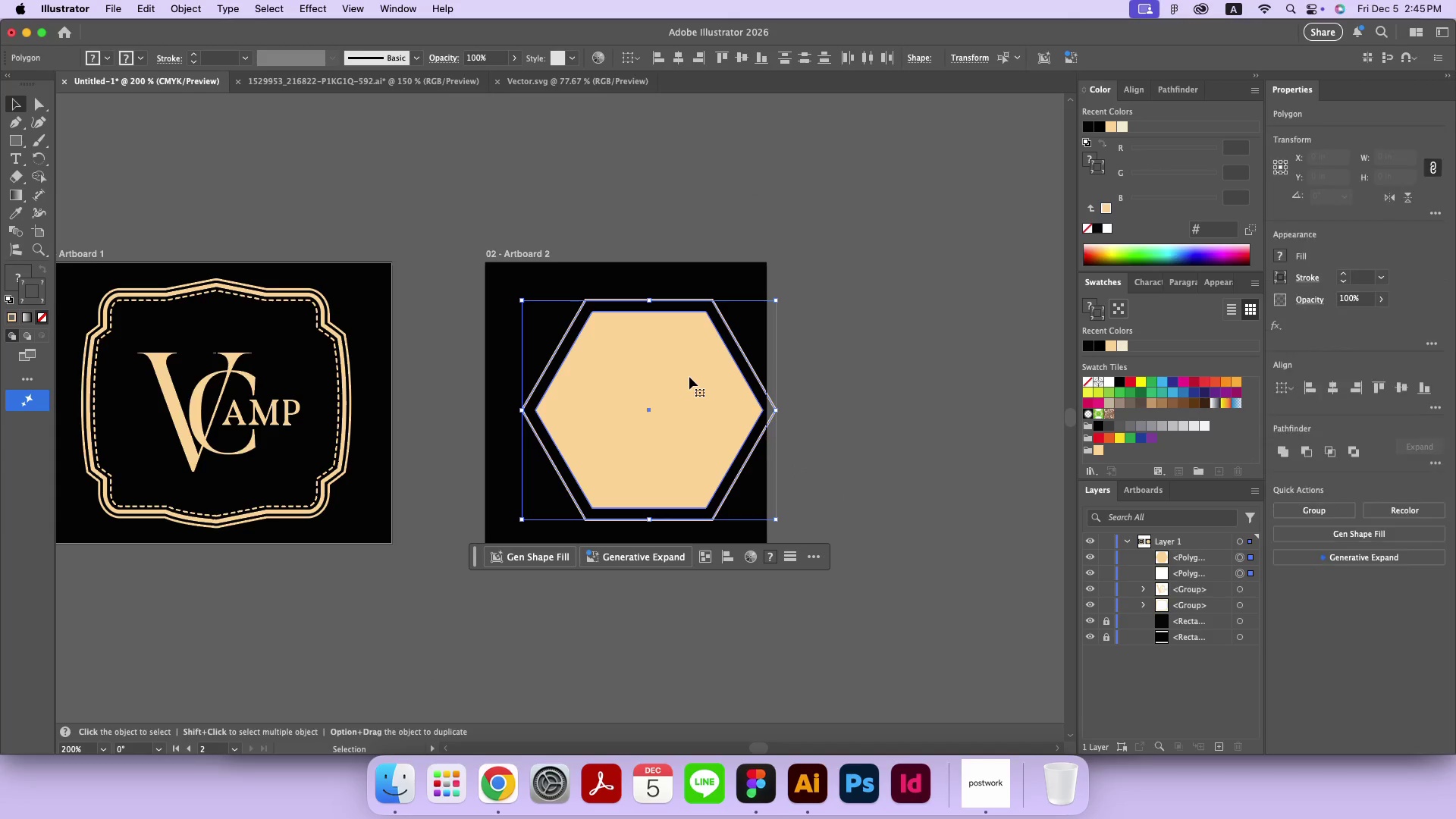 
left_click([680, 56])
 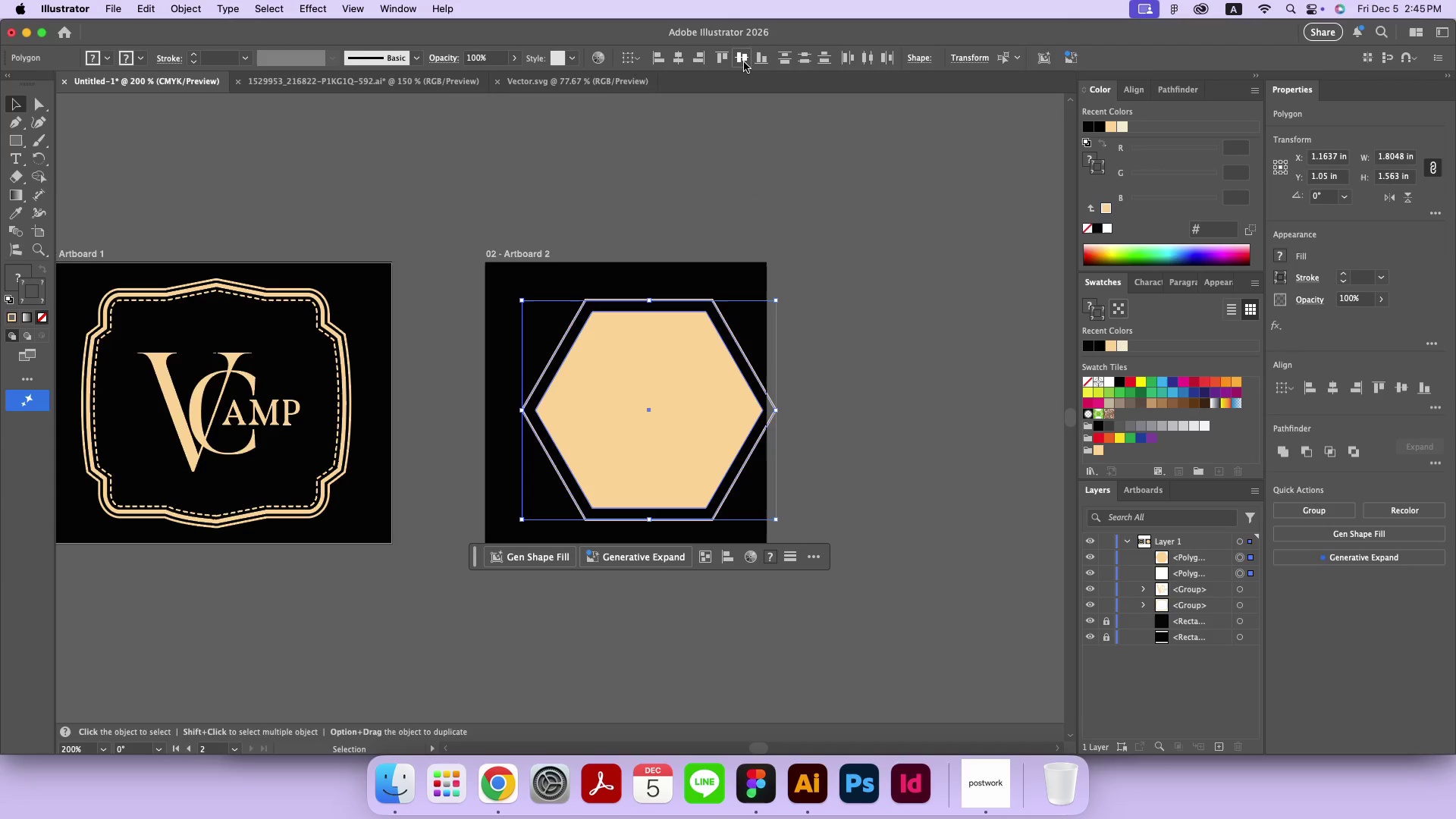 
double_click([744, 62])
 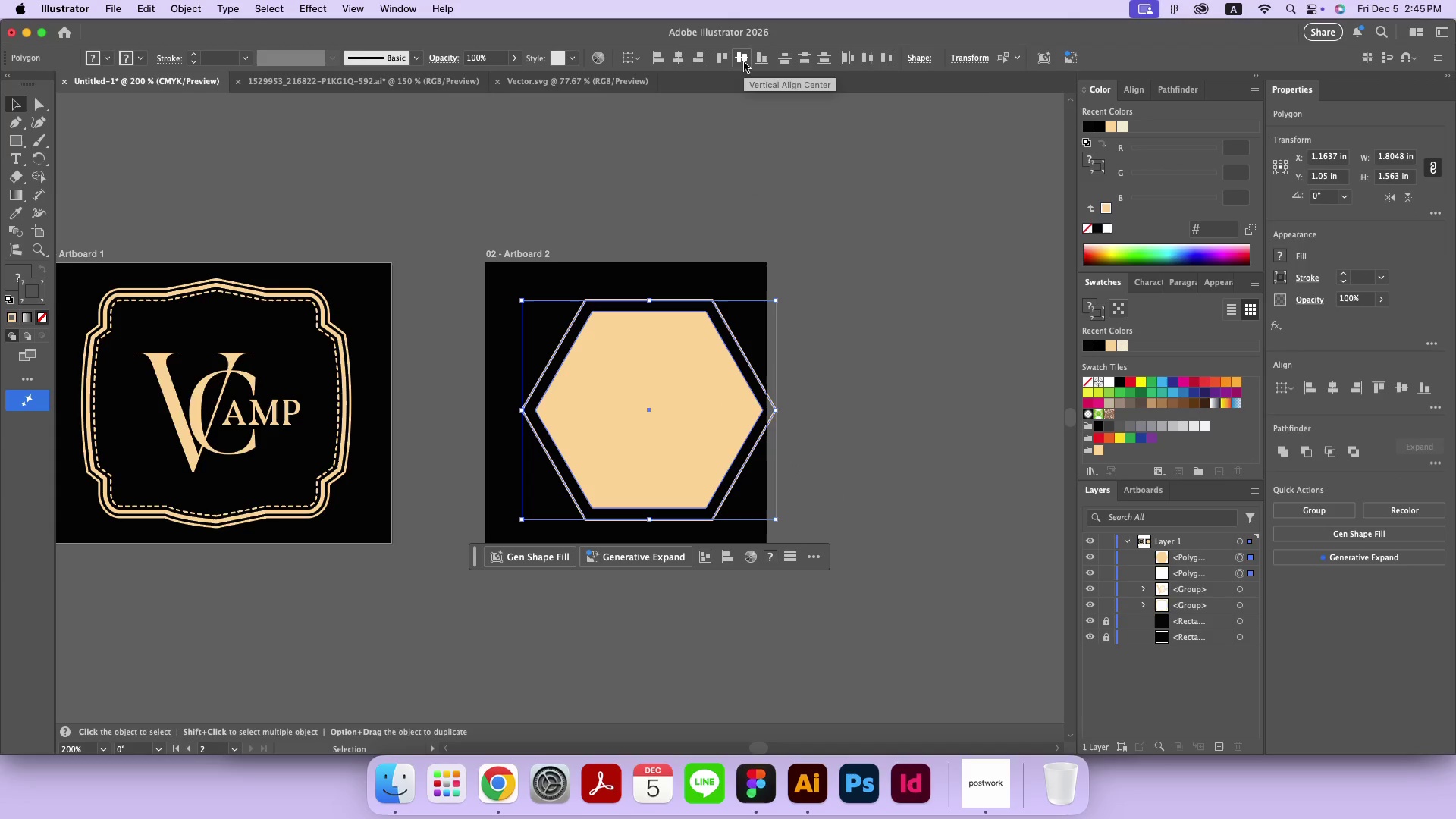 
left_click([744, 62])
 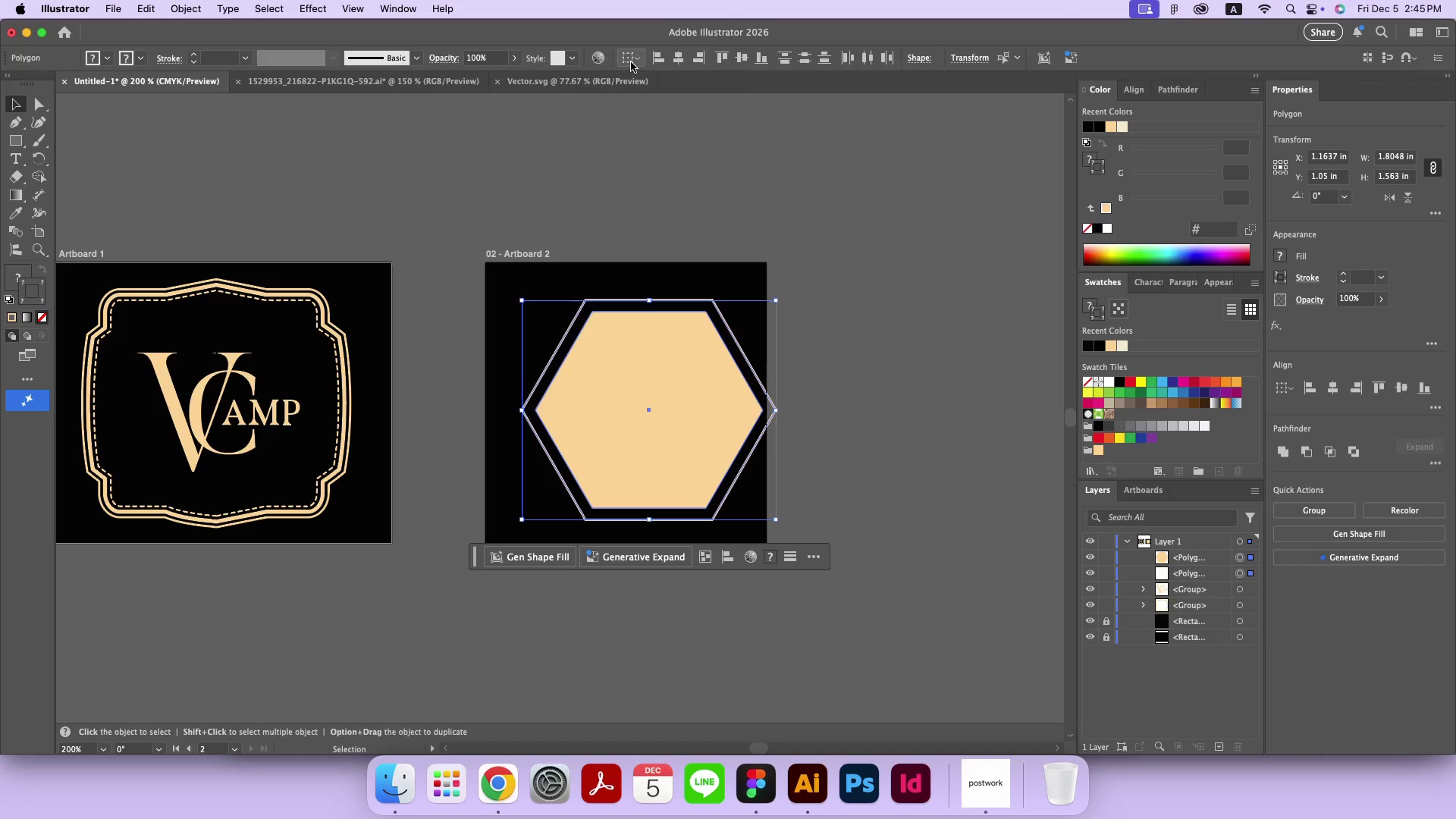 
left_click([630, 62])
 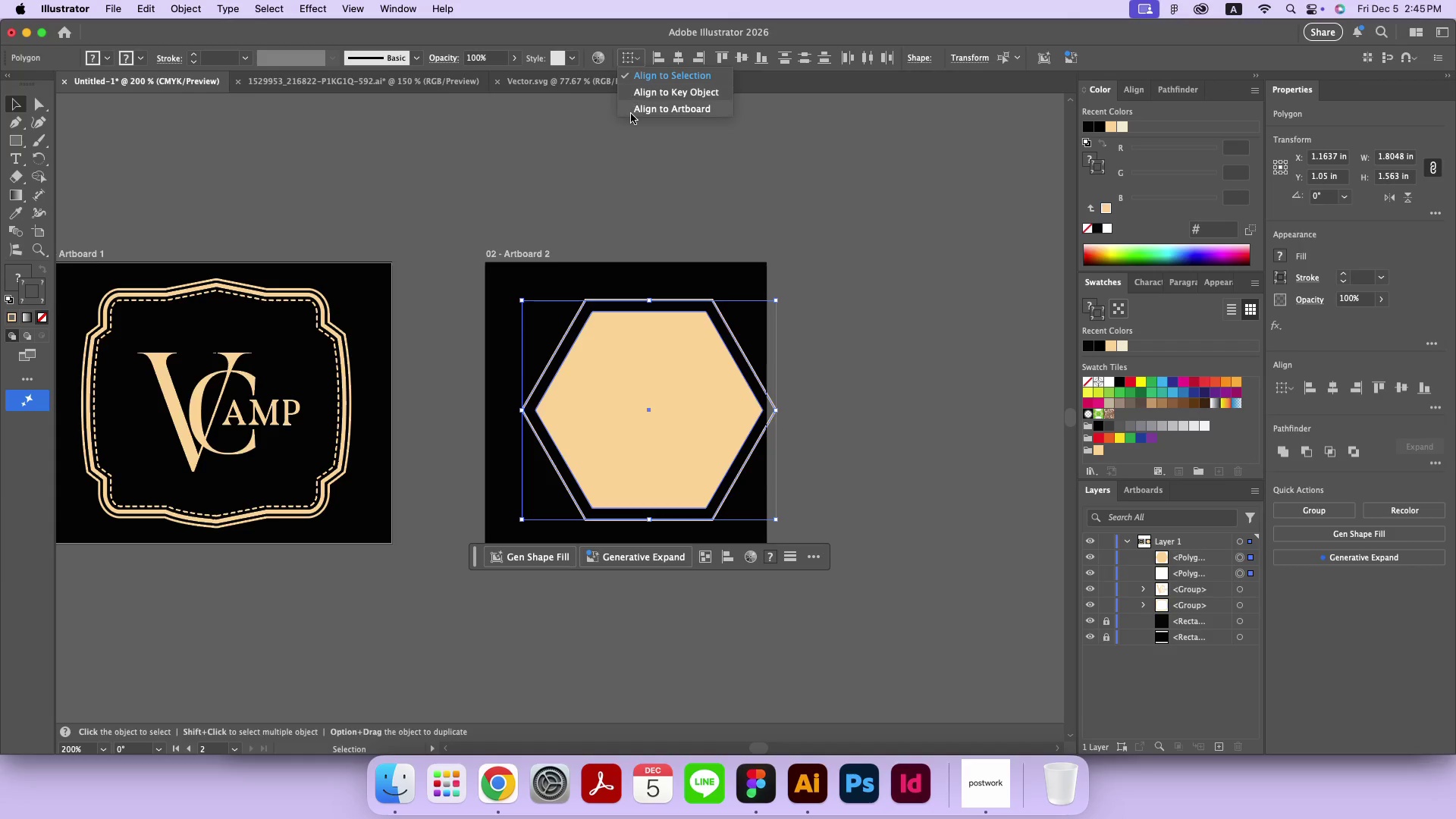 
left_click([631, 114])
 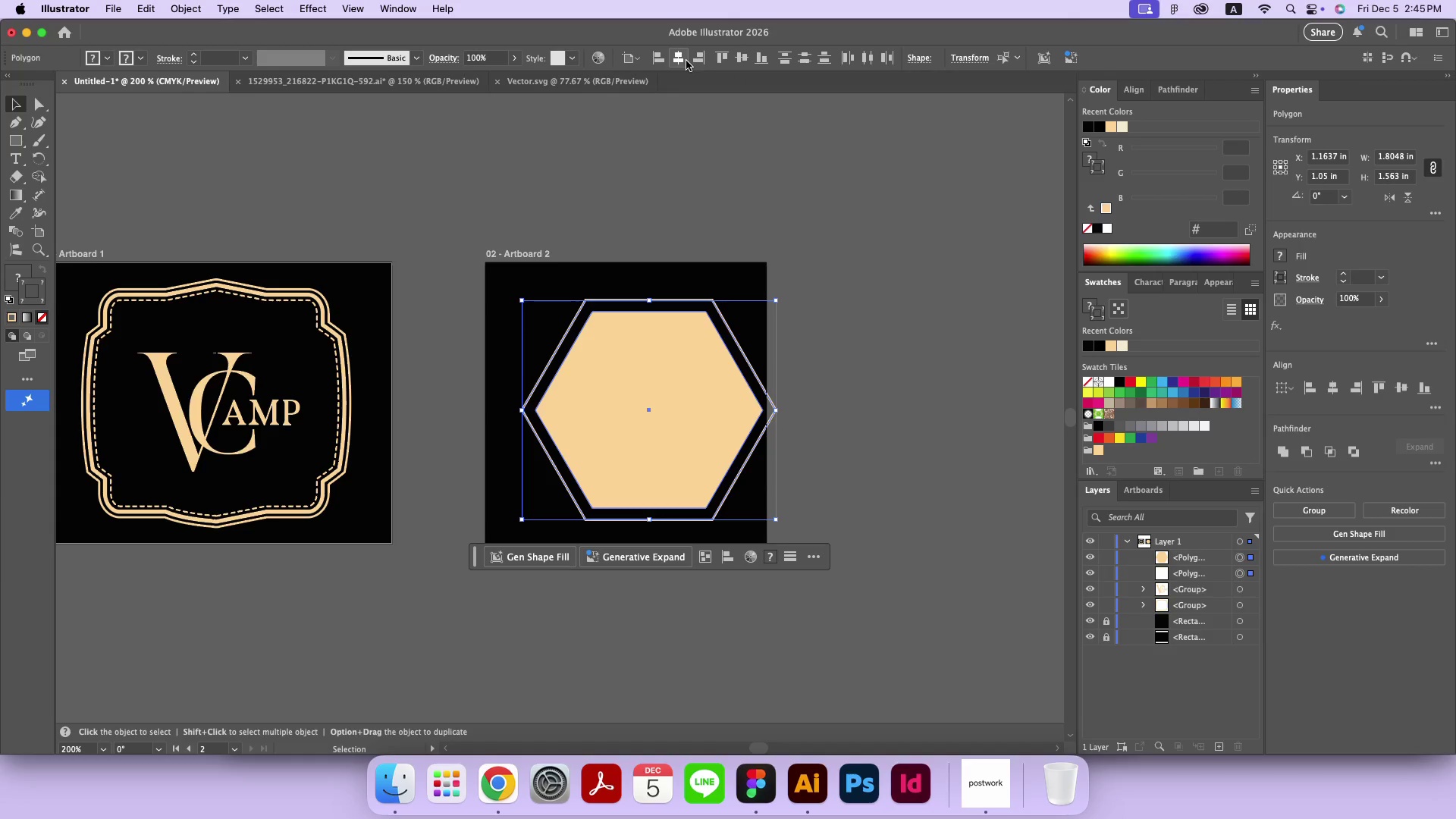 
left_click([686, 61])
 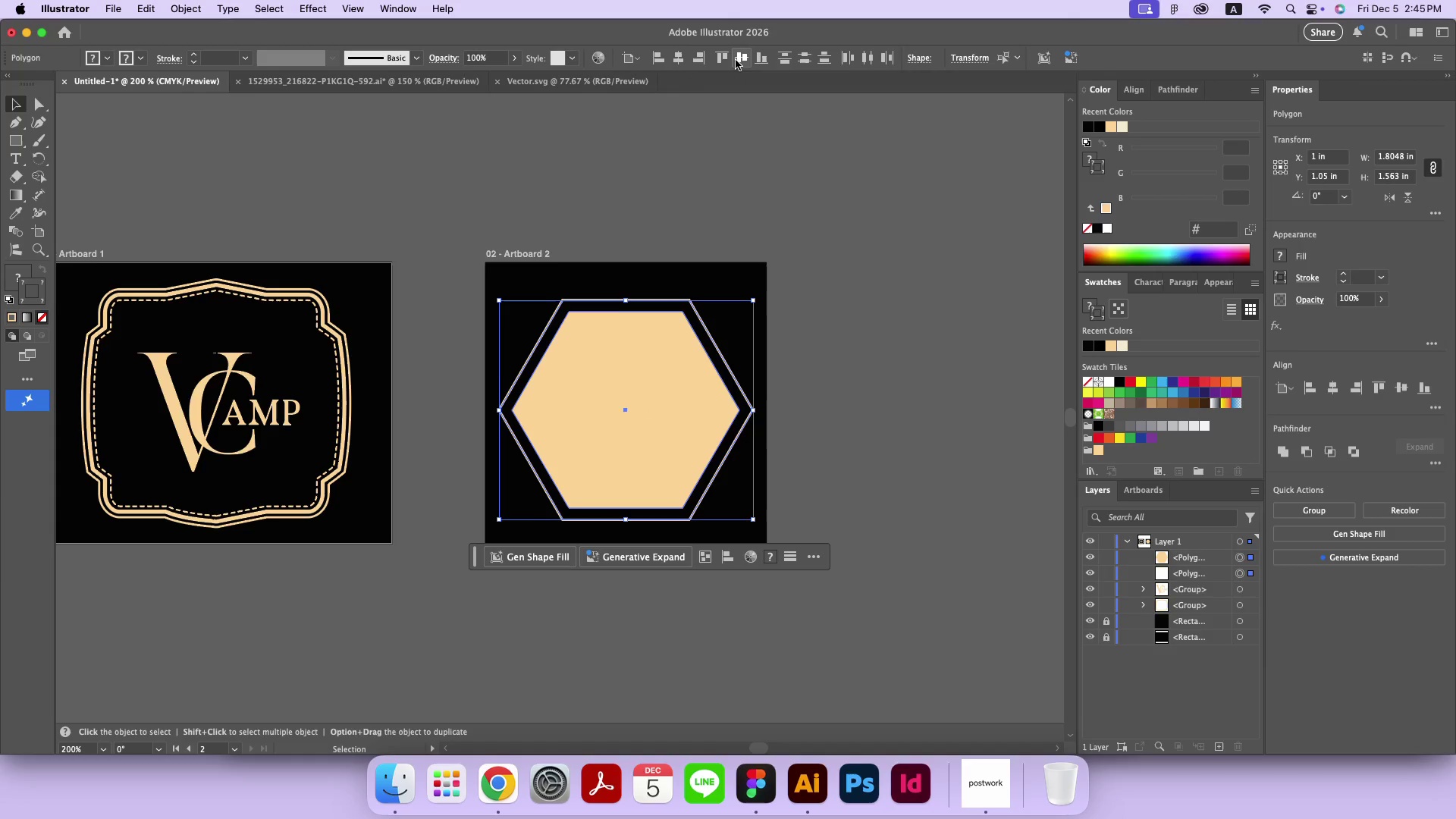 
left_click([736, 60])
 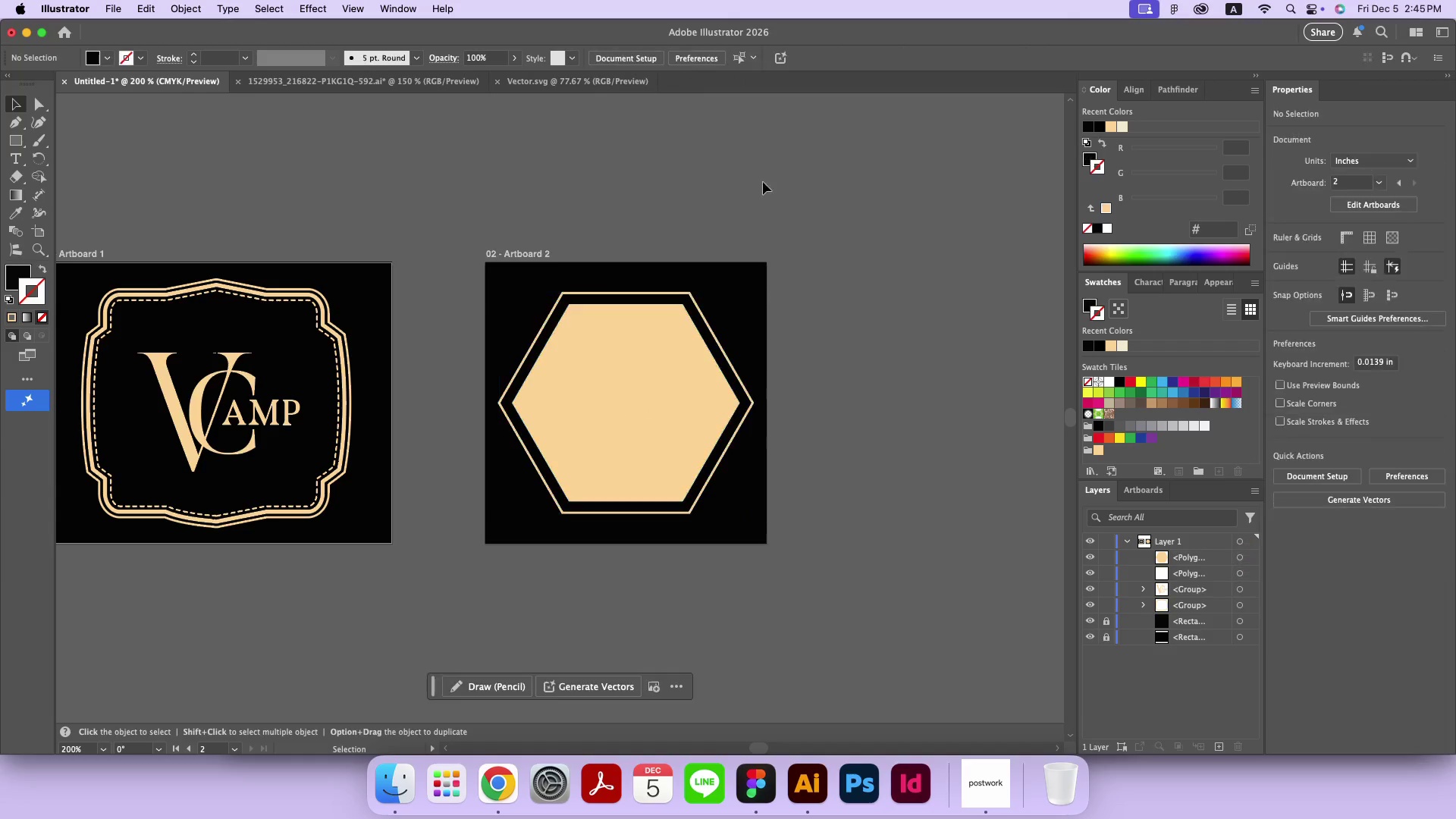 
double_click([783, 179])
 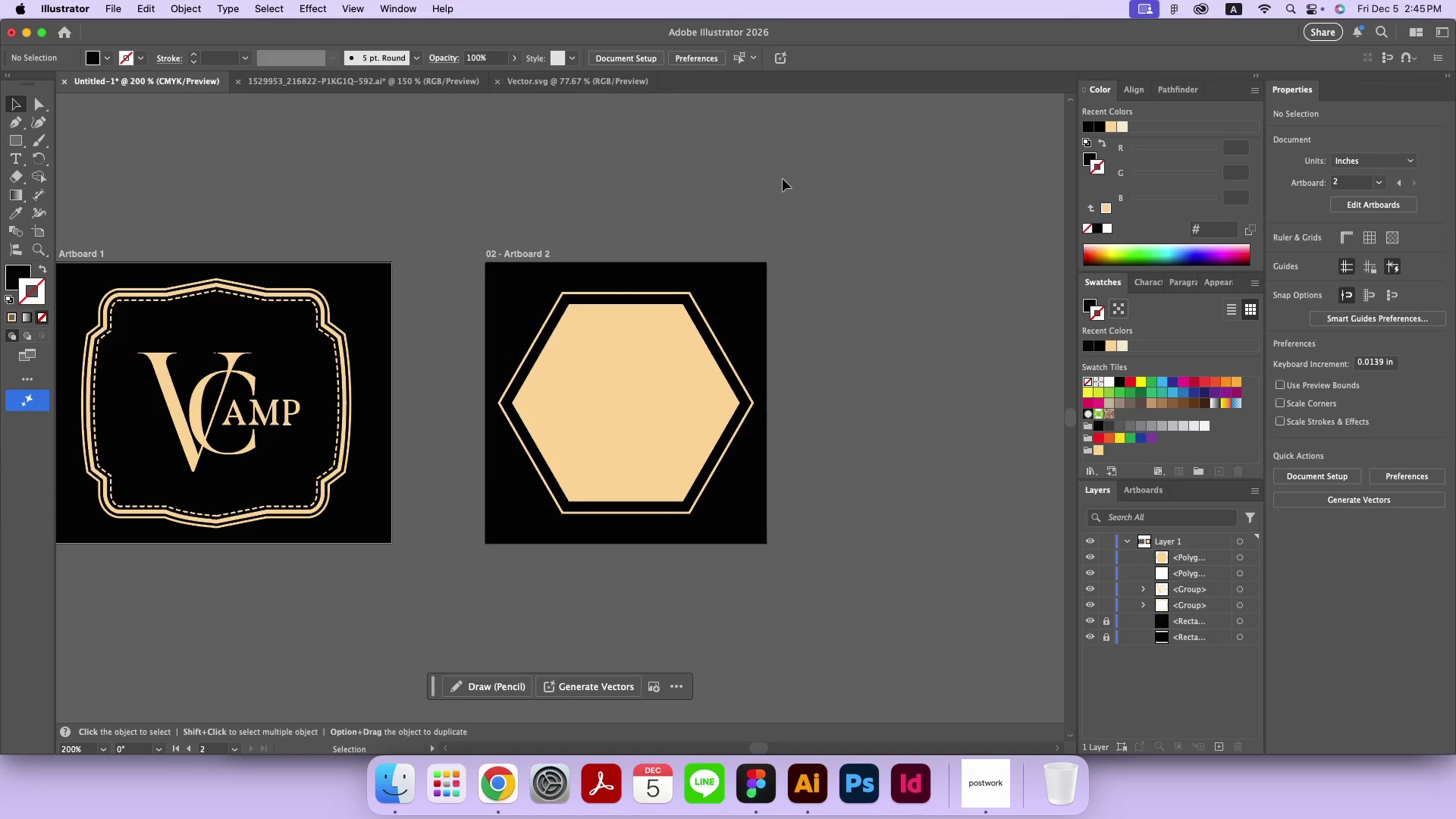 
hold_key(key=Space, duration=23.54)
 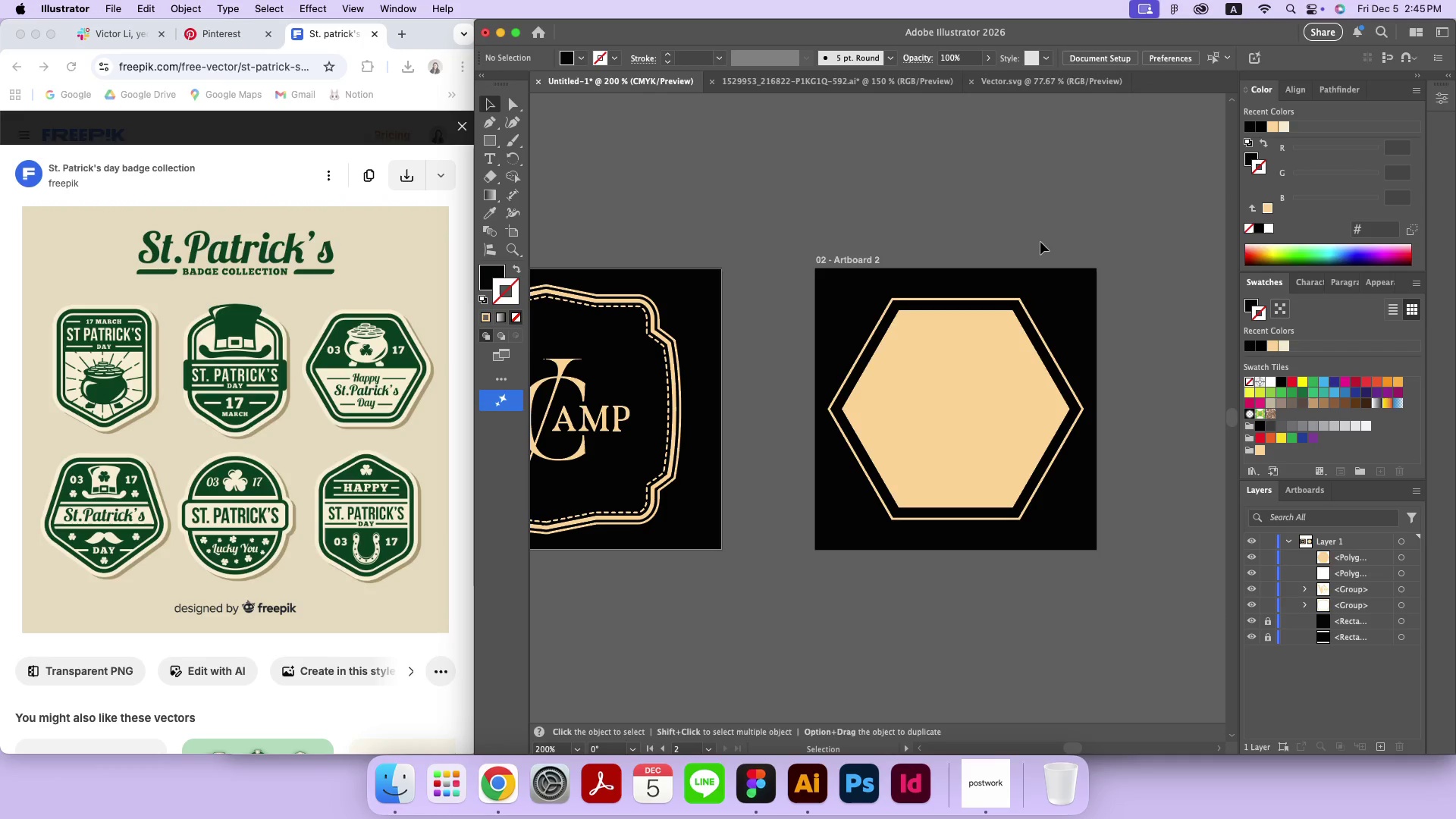 
left_click_drag(start_coordinate=[625, 162], to_coordinate=[483, 786])
 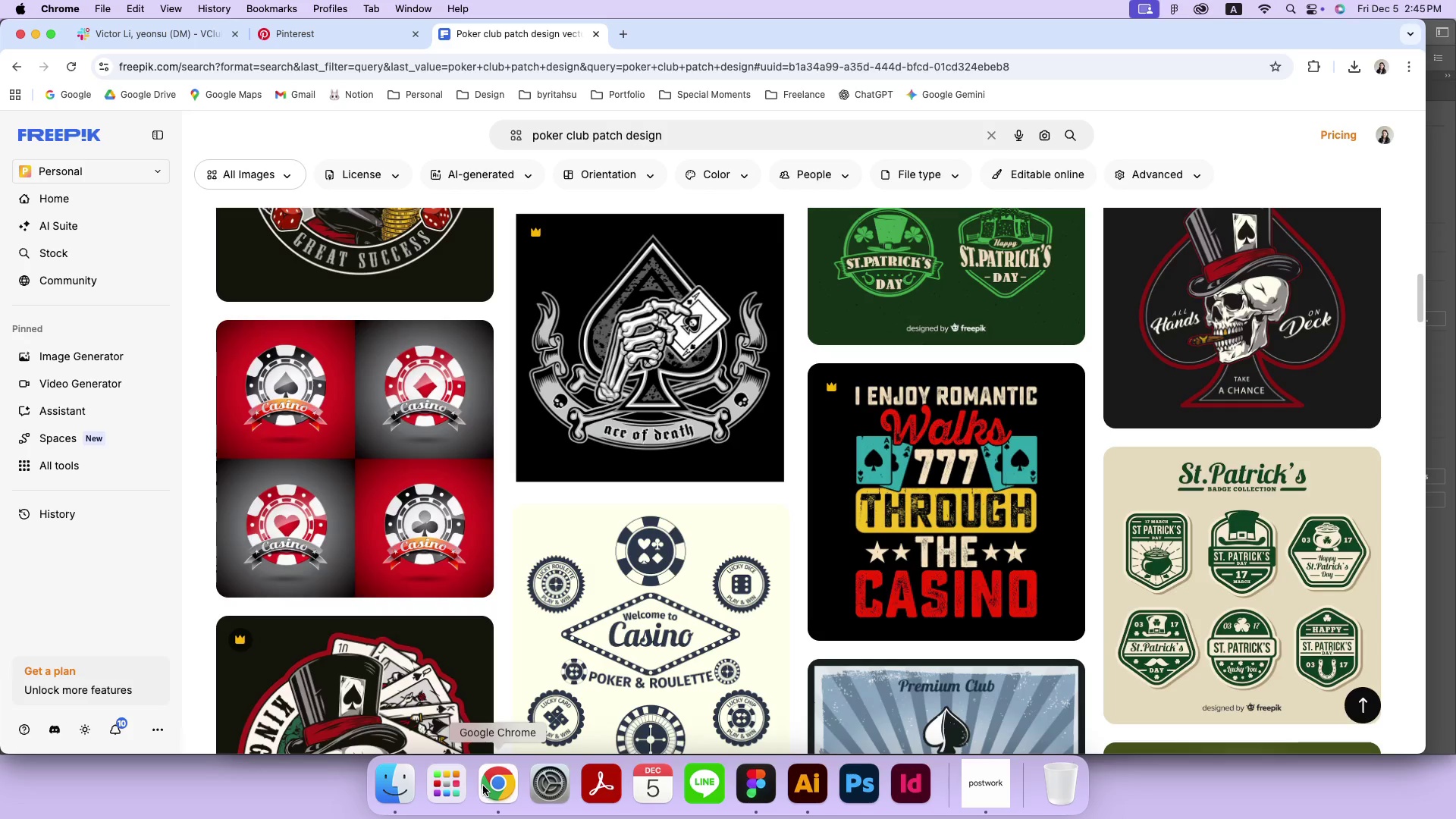 
key(0)
 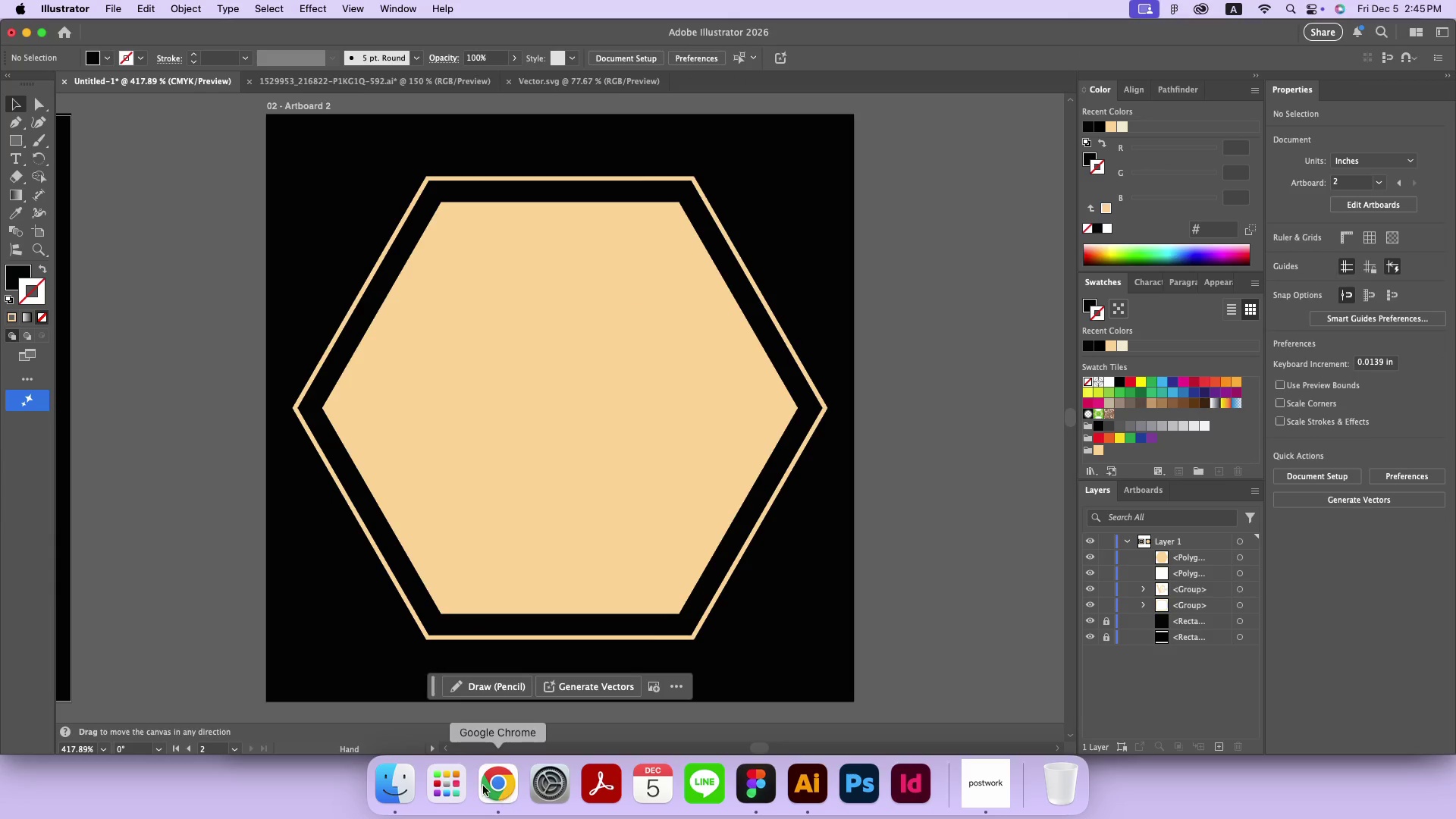 
left_click([483, 786])
 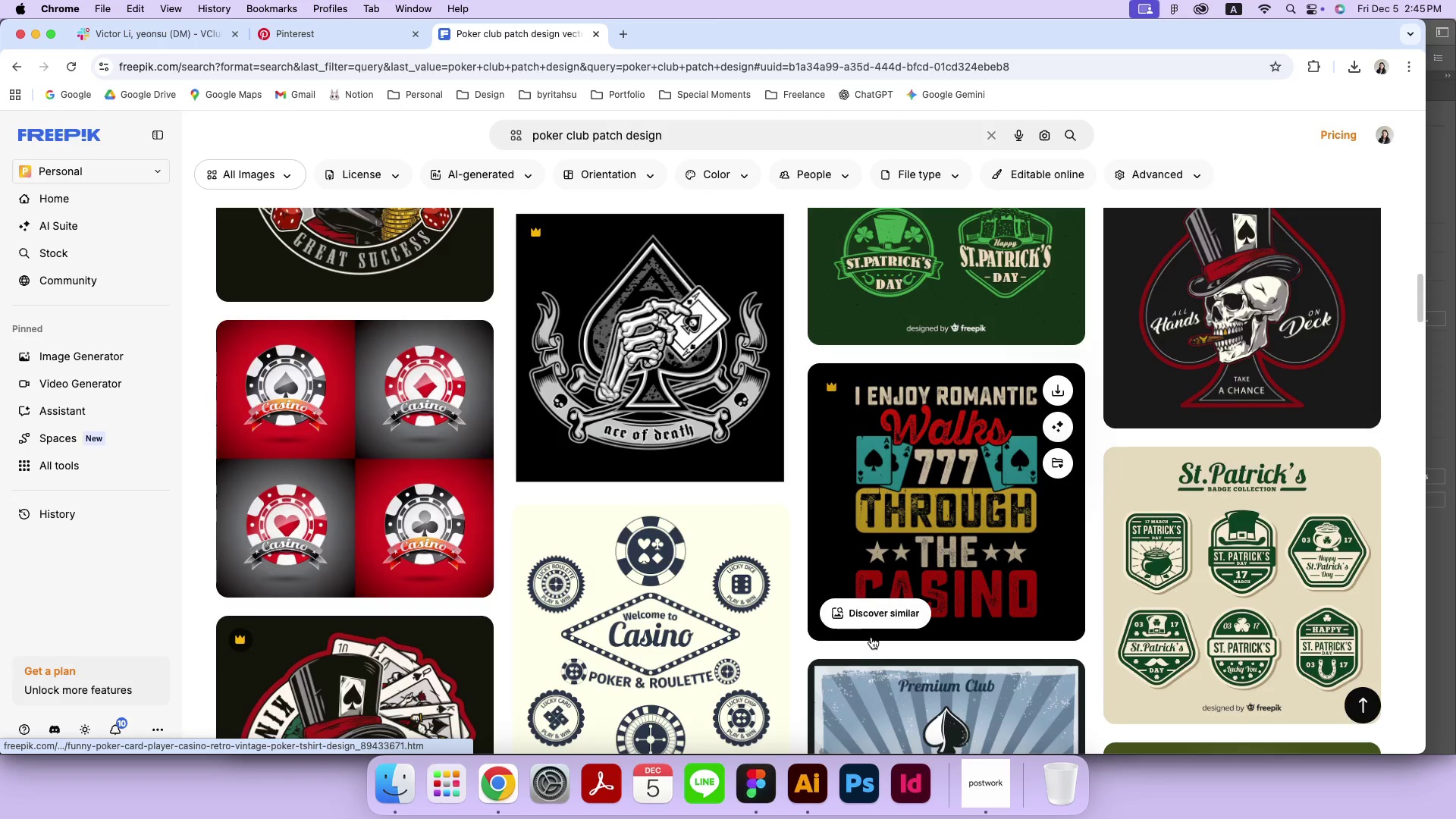 
left_click([1249, 635])
 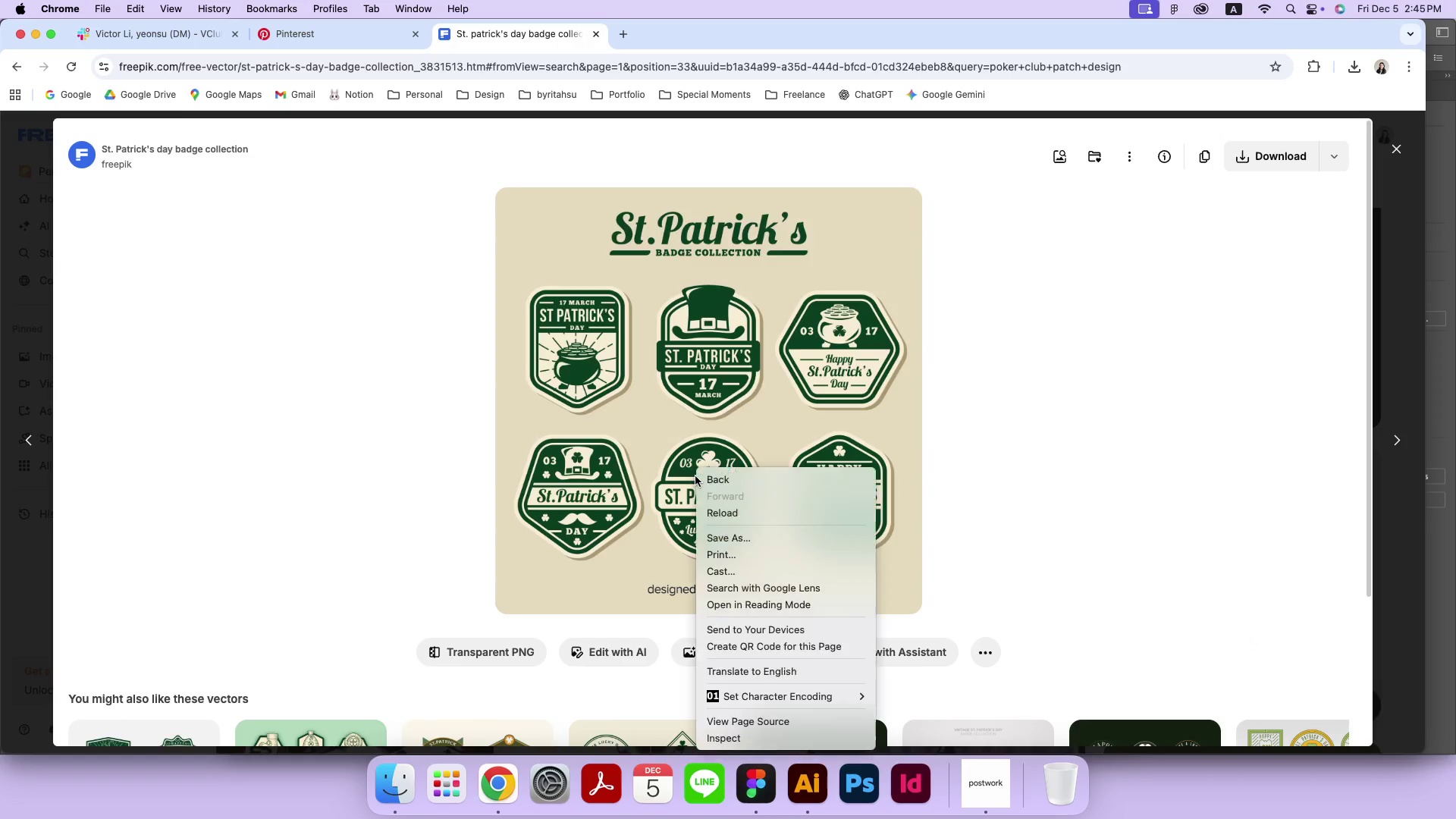 
right_click([695, 476])
 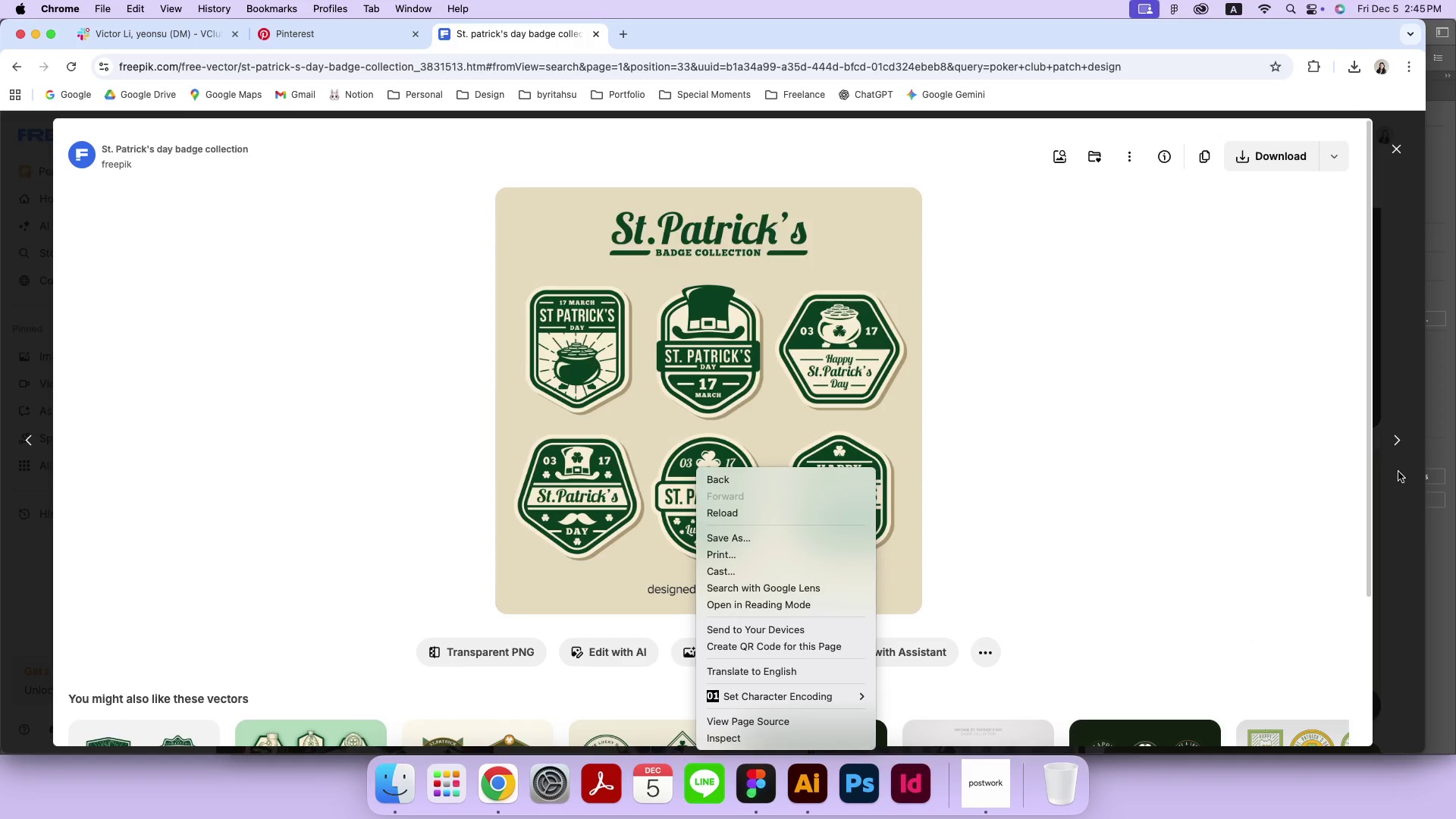 
left_click_drag(start_coordinate=[1424, 506], to_coordinate=[479, 526])
 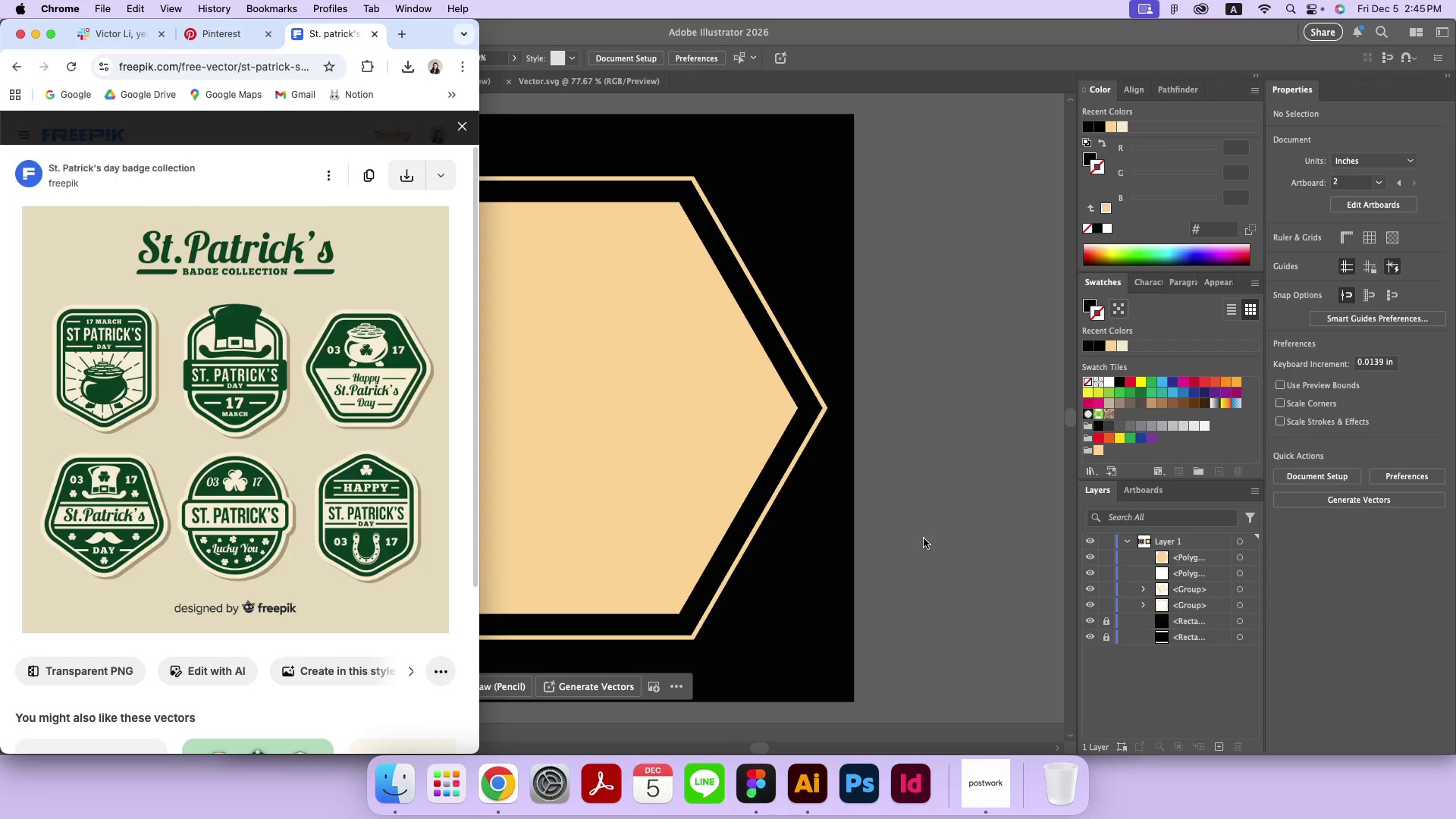 
left_click([924, 538])
 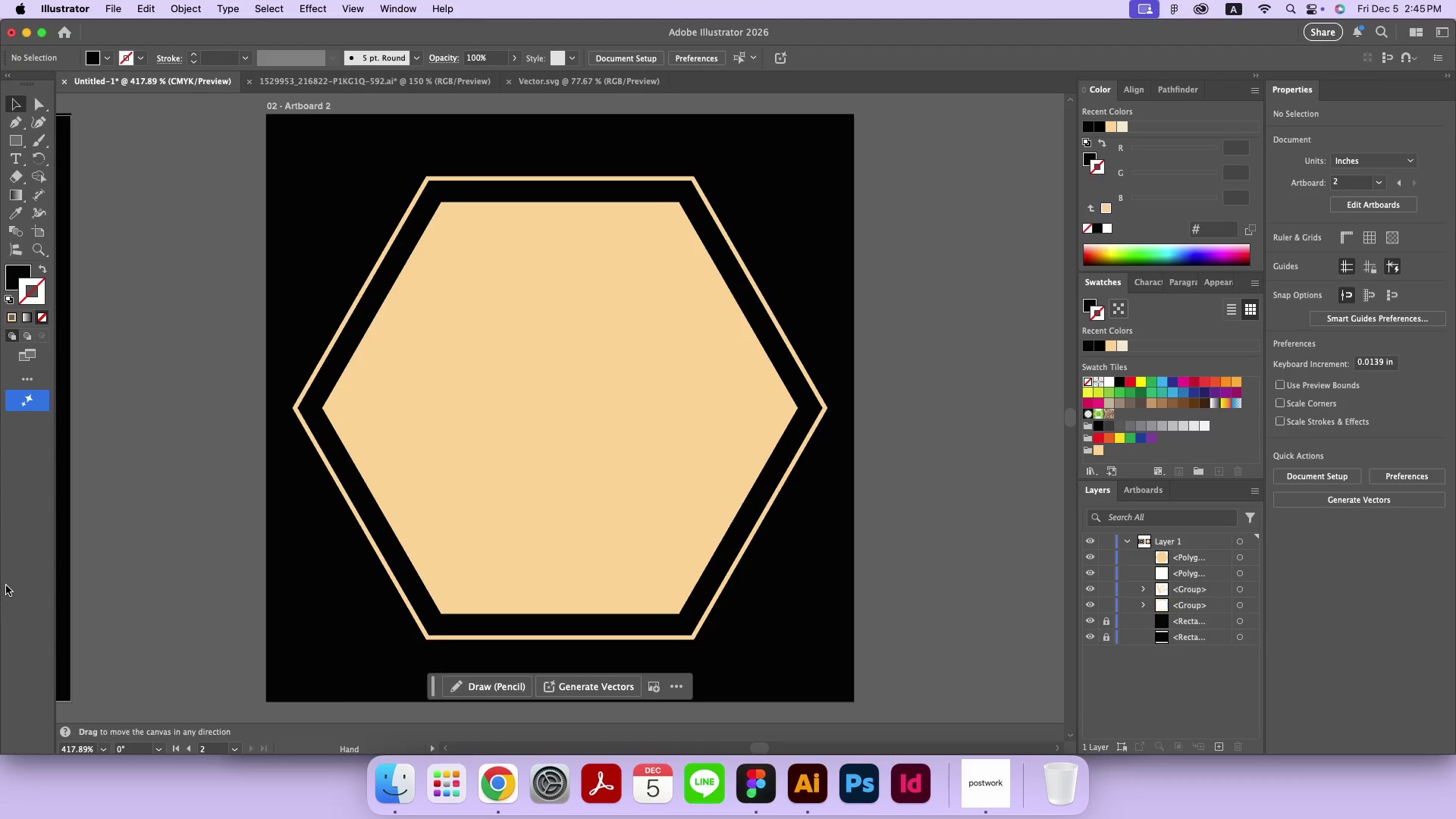 
left_click([8, 585])
 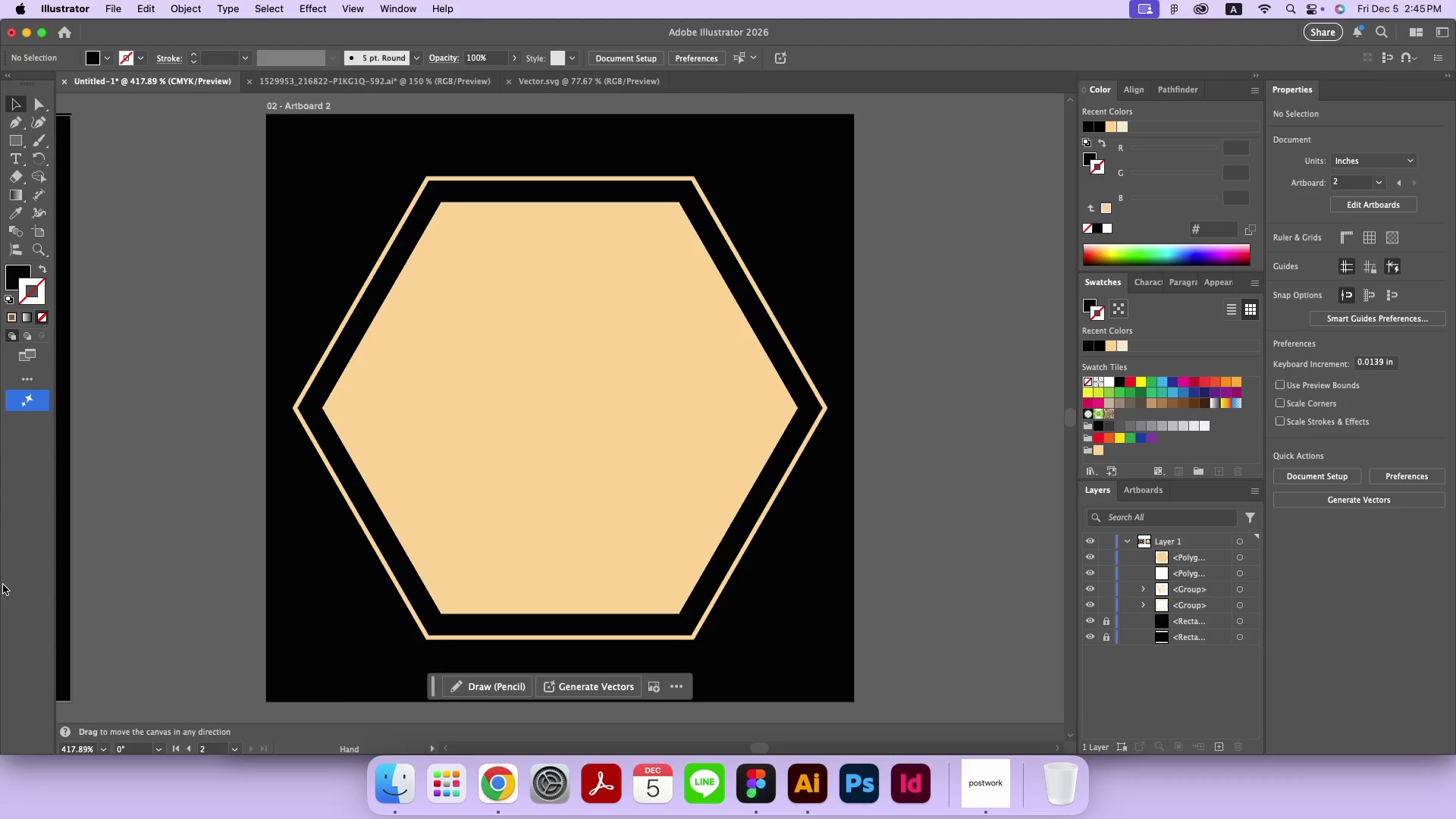 
left_click_drag(start_coordinate=[0, 585], to_coordinate=[474, 551])
 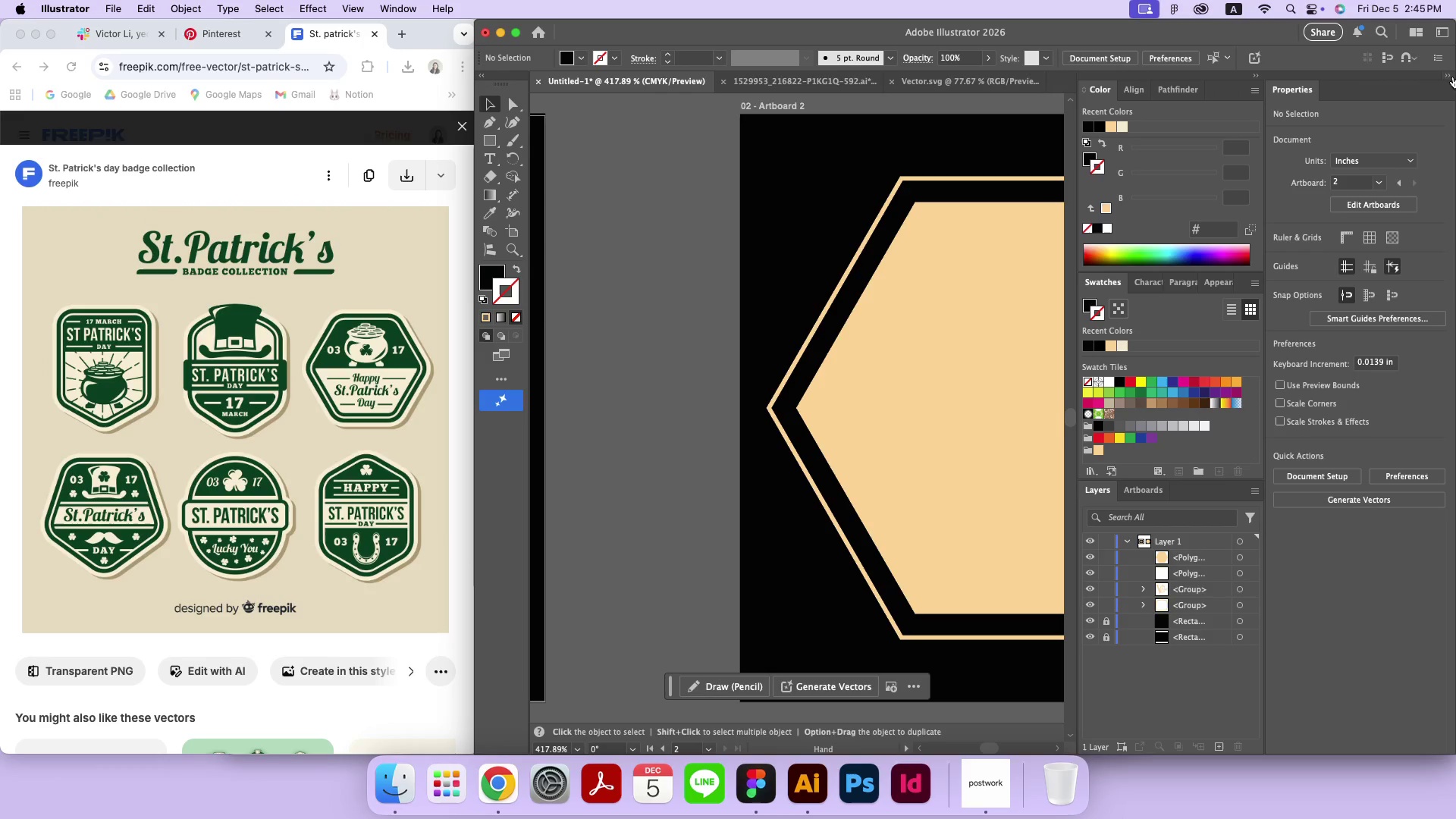 
left_click([1451, 75])
 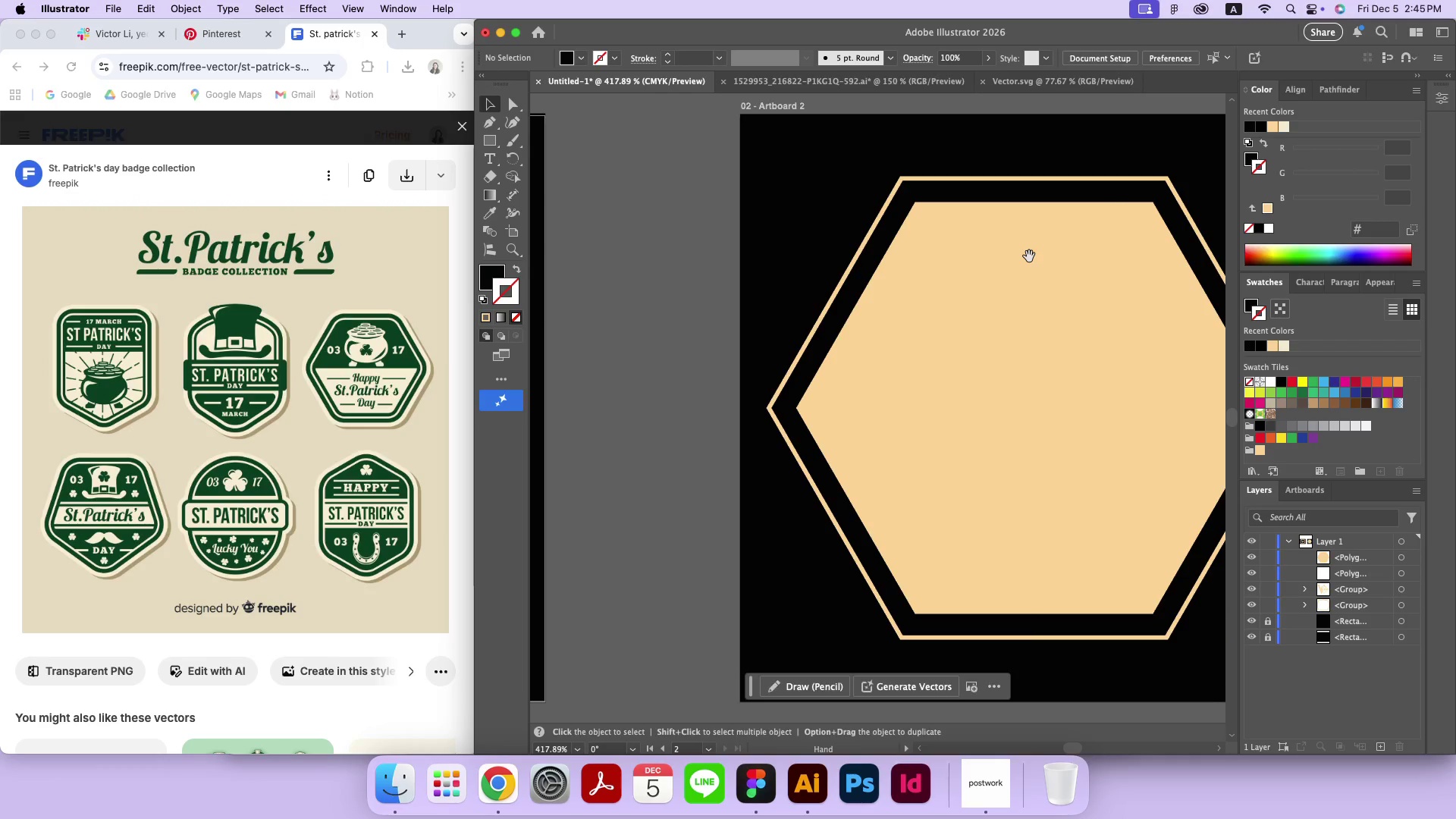 
left_click([1029, 256])
 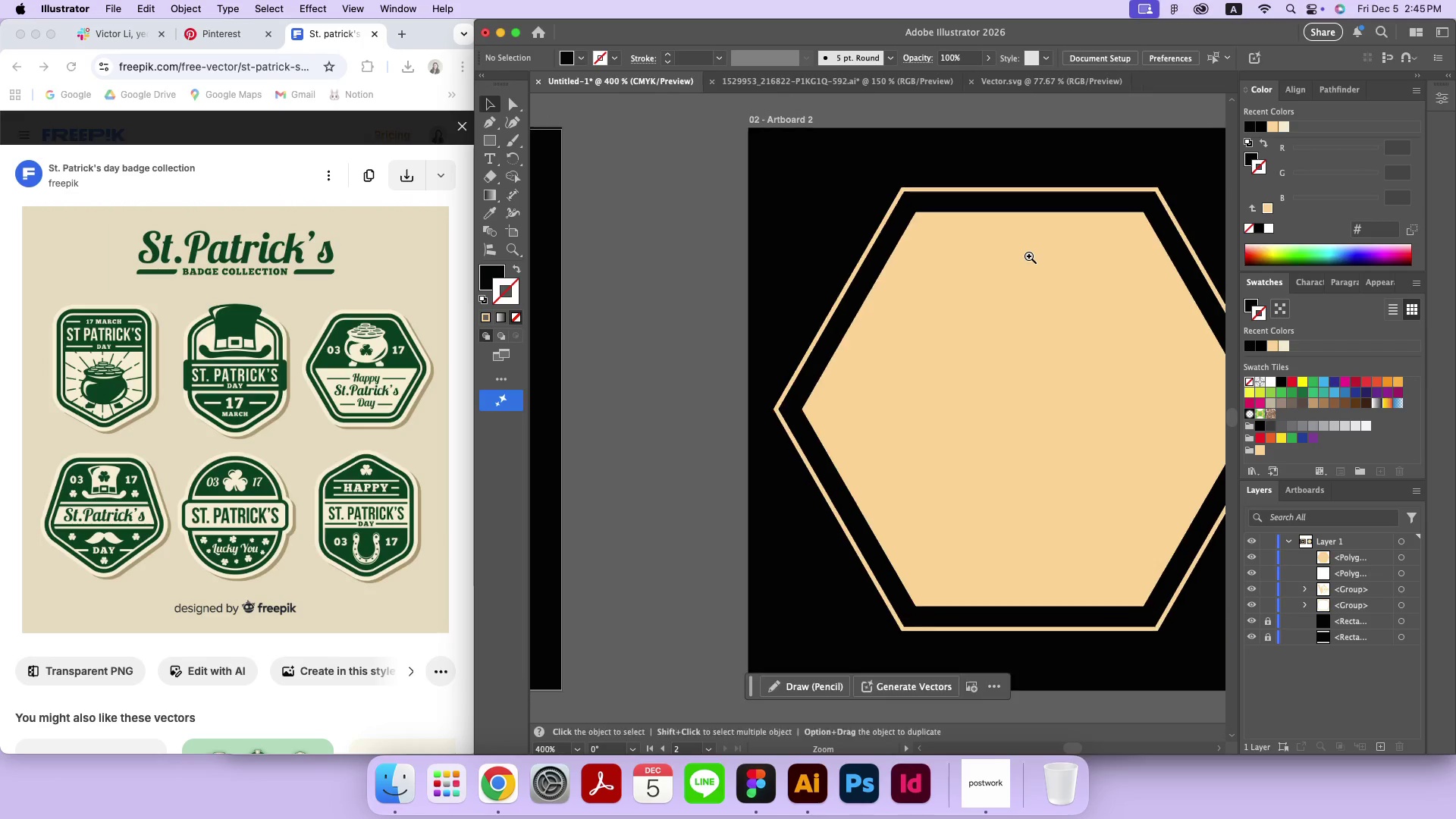 
key(Meta+Minus)
 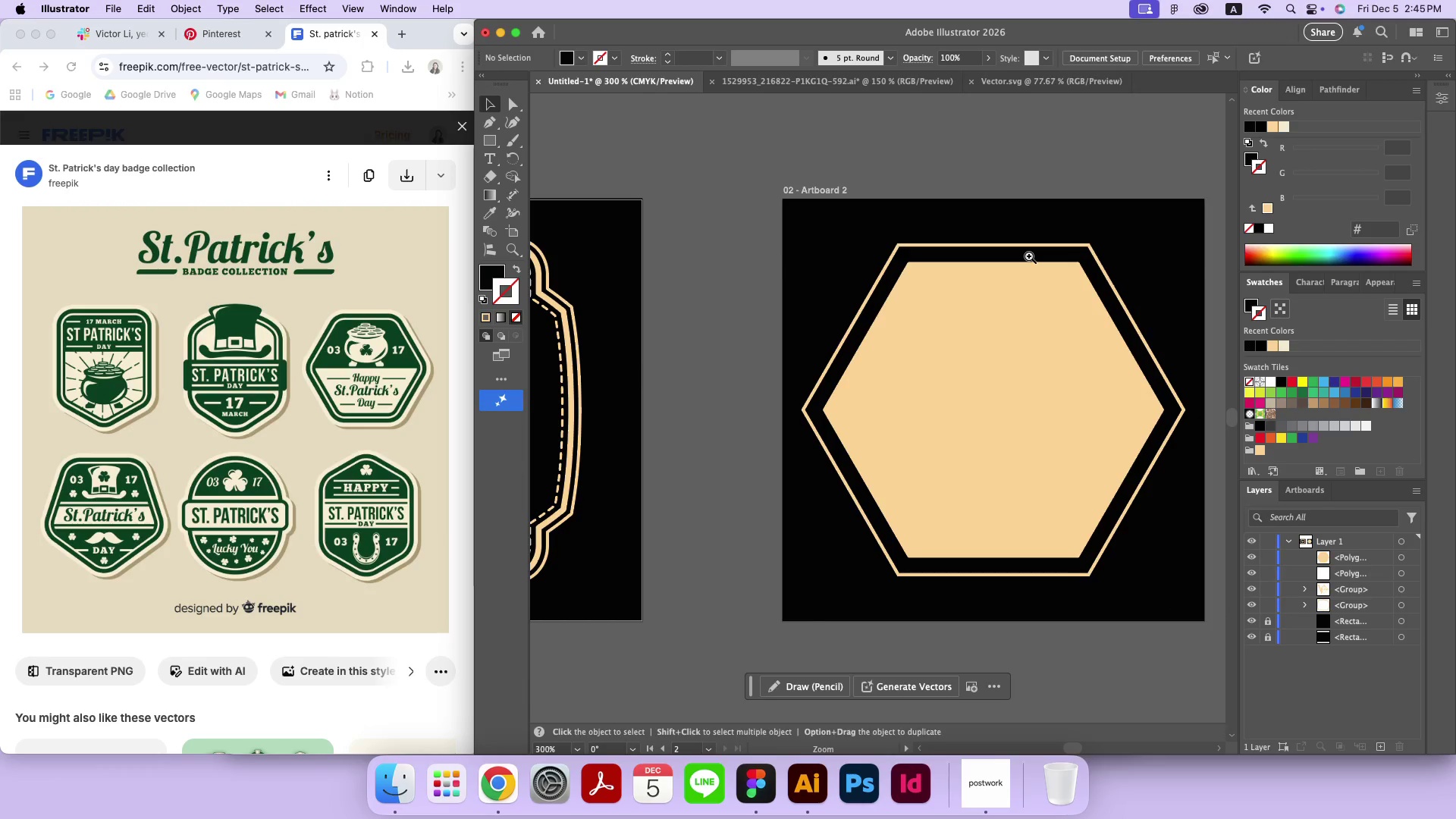 
key(Meta+Minus)
 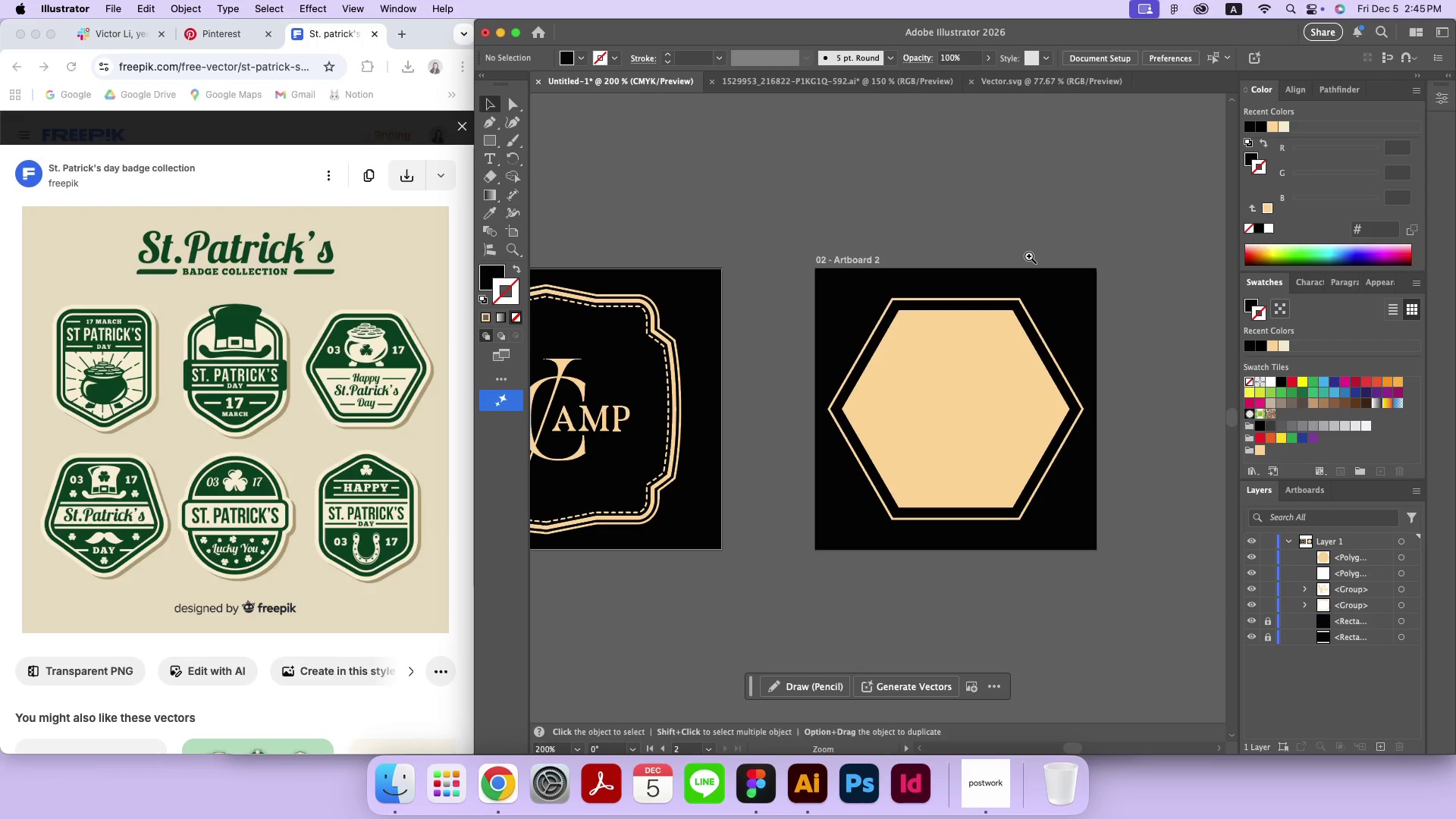 
key(Meta+Minus)
 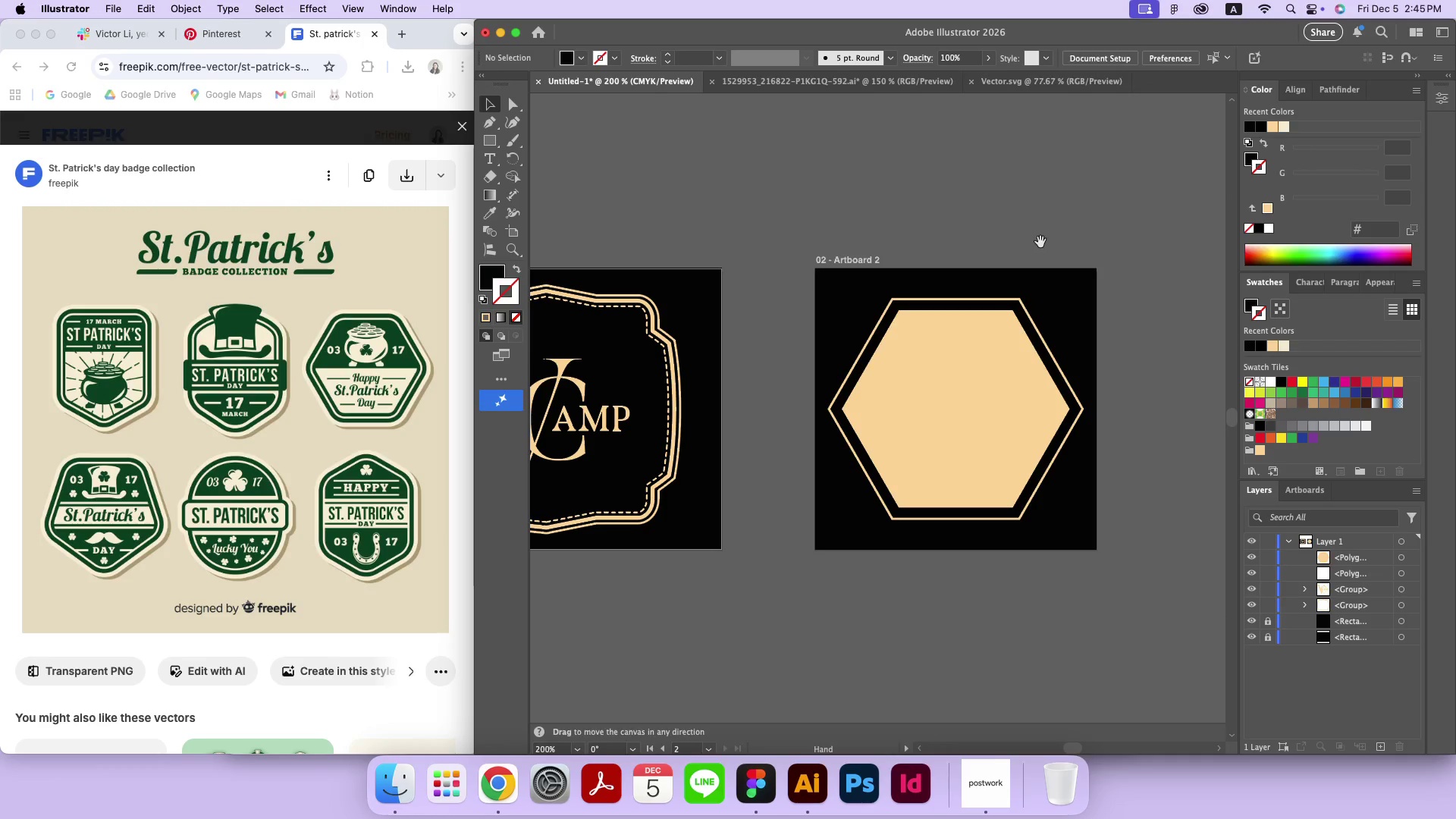 
double_click([1040, 242])
 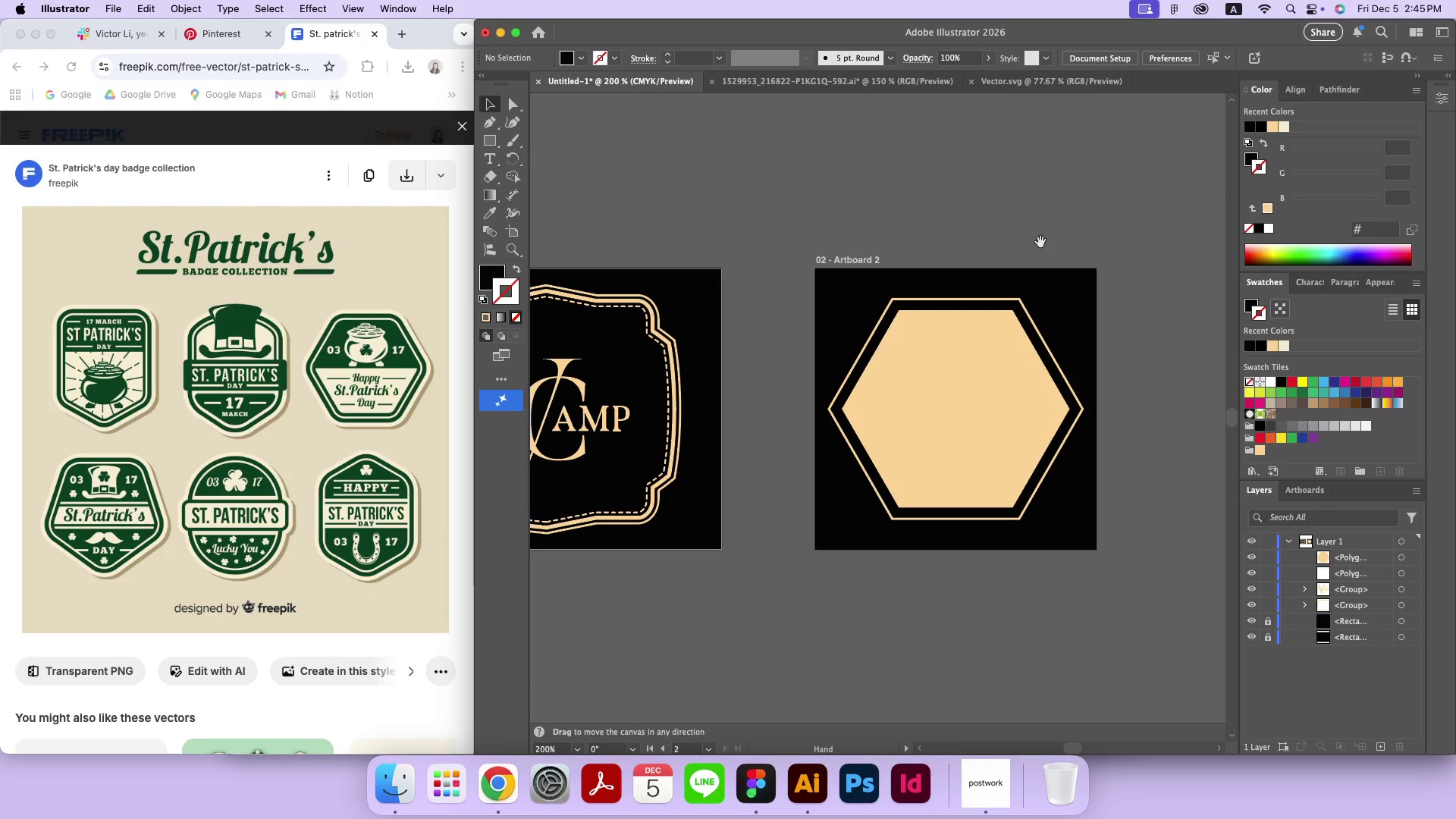 
triple_click([1040, 242])
 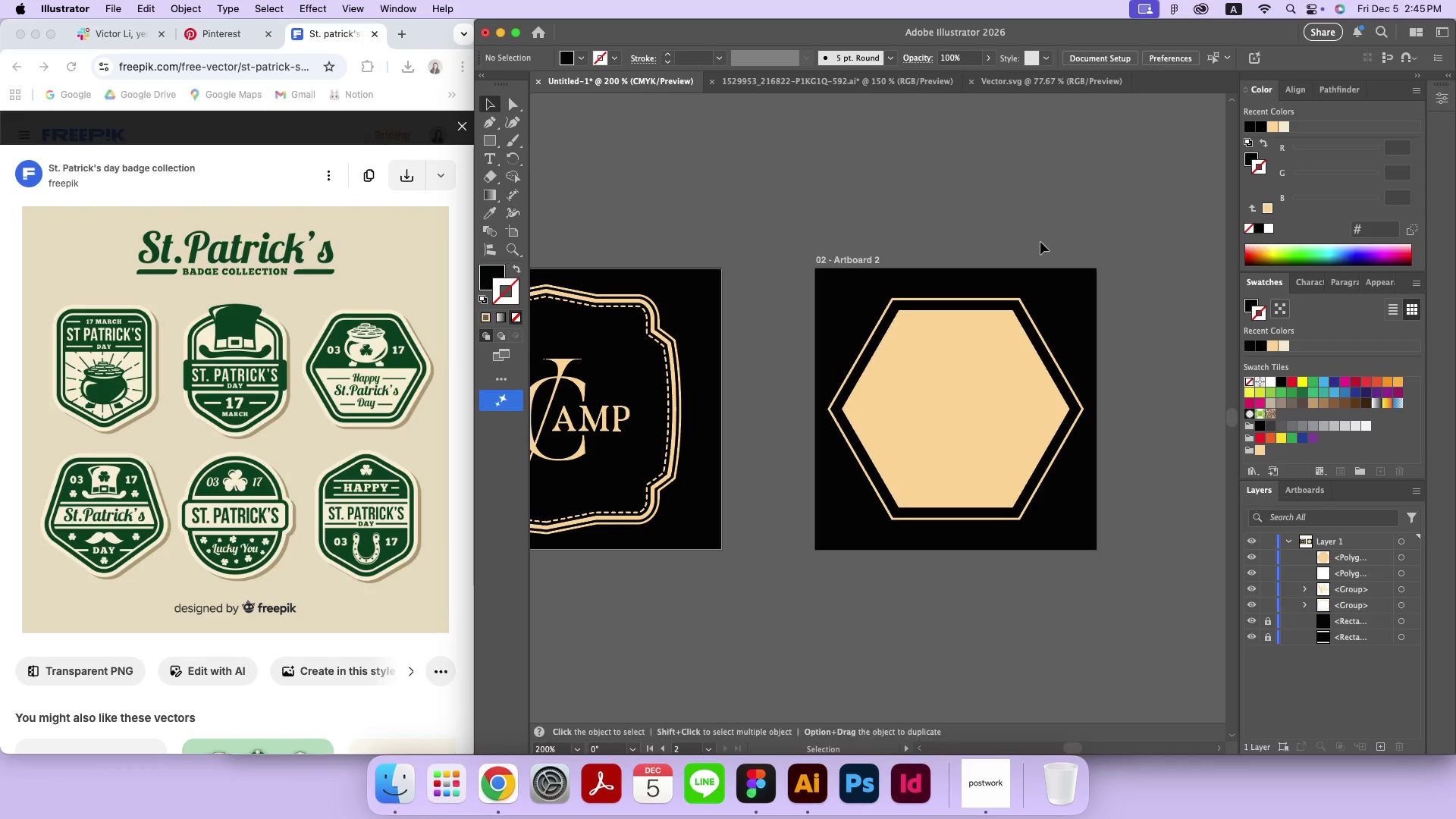 
hold_key(key=Space, duration=7.97)
 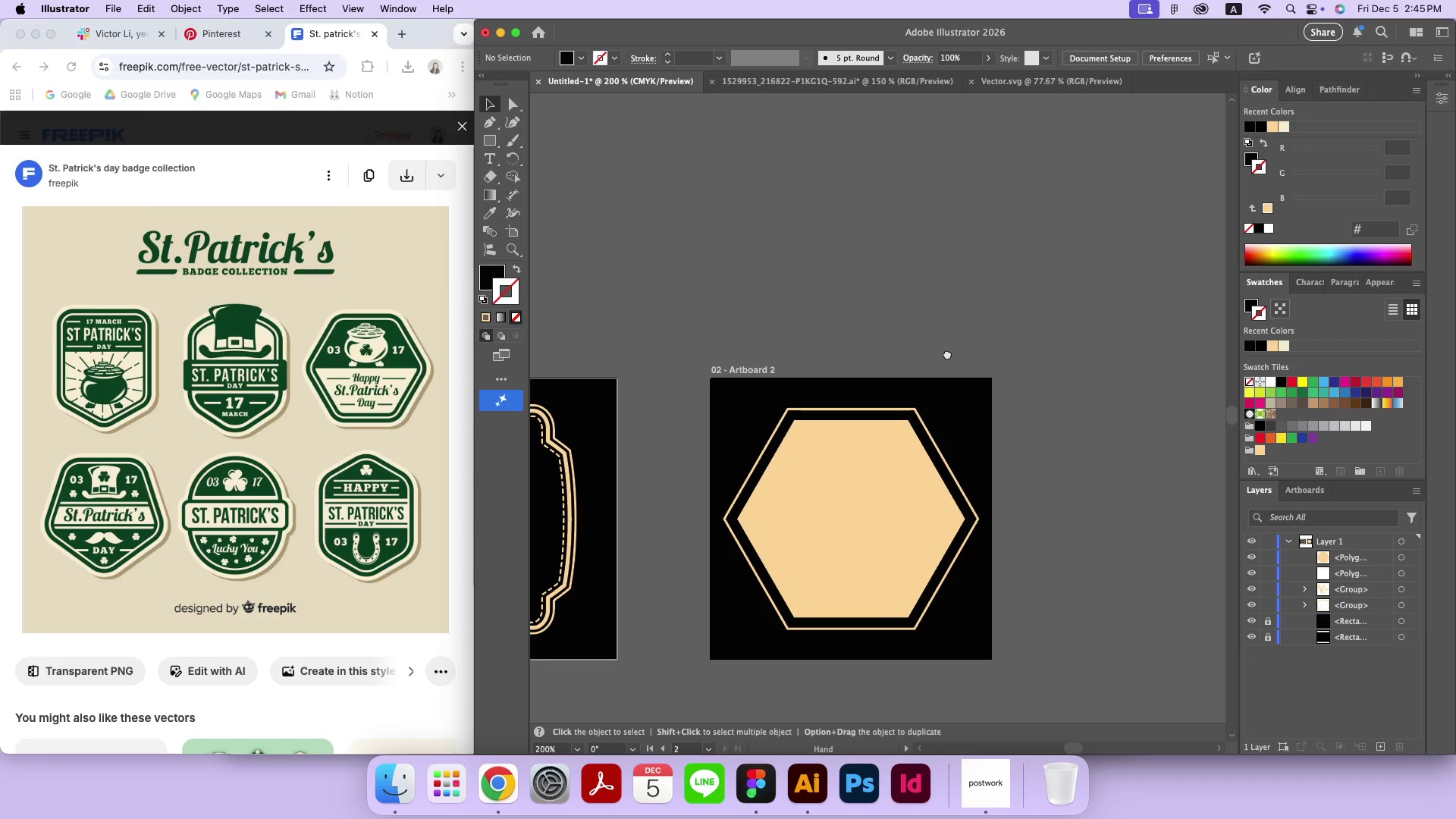 
left_click_drag(start_coordinate=[1058, 231], to_coordinate=[973, 224])
 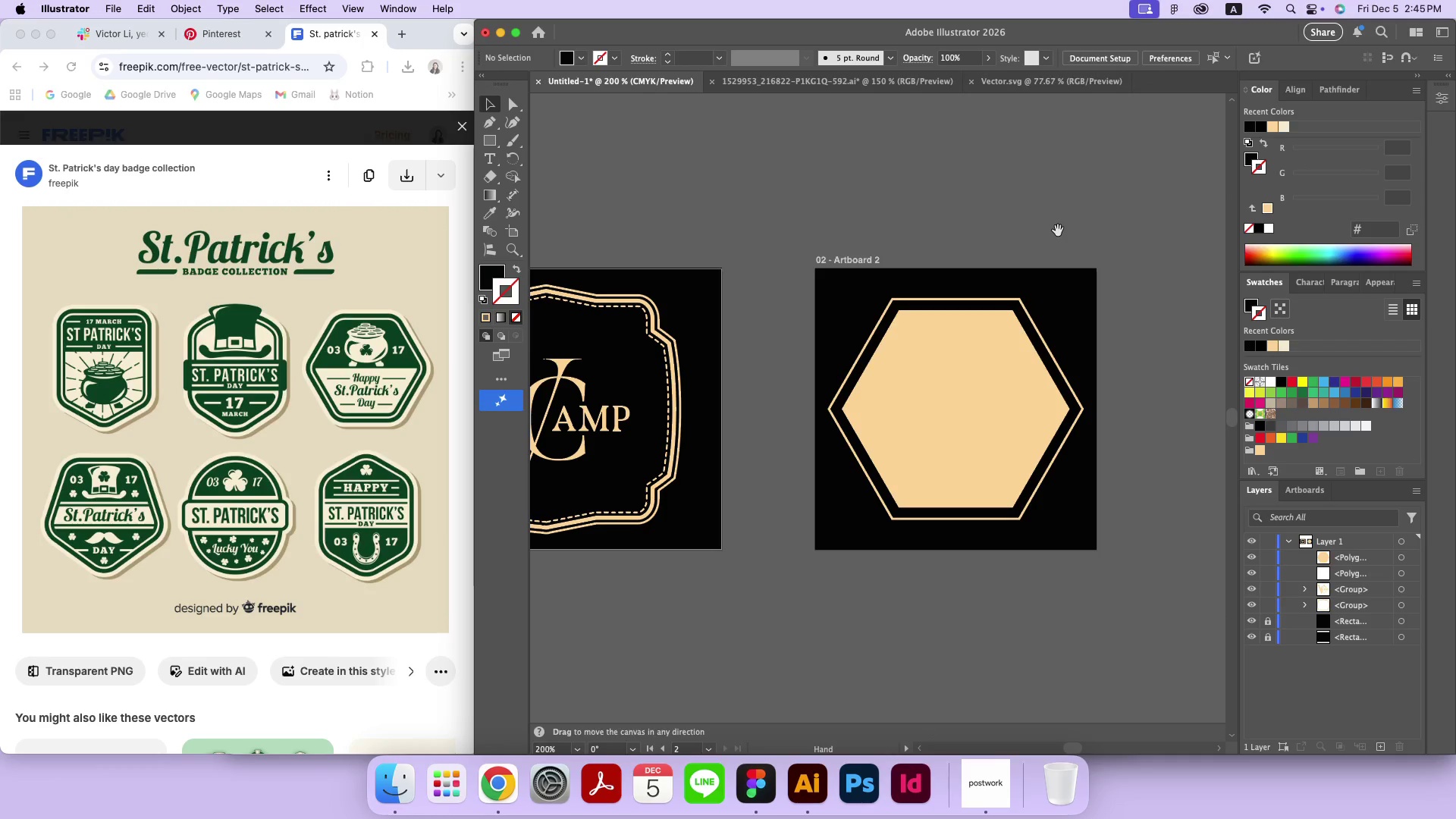 
left_click_drag(start_coordinate=[948, 353], to_coordinate=[965, 233])
 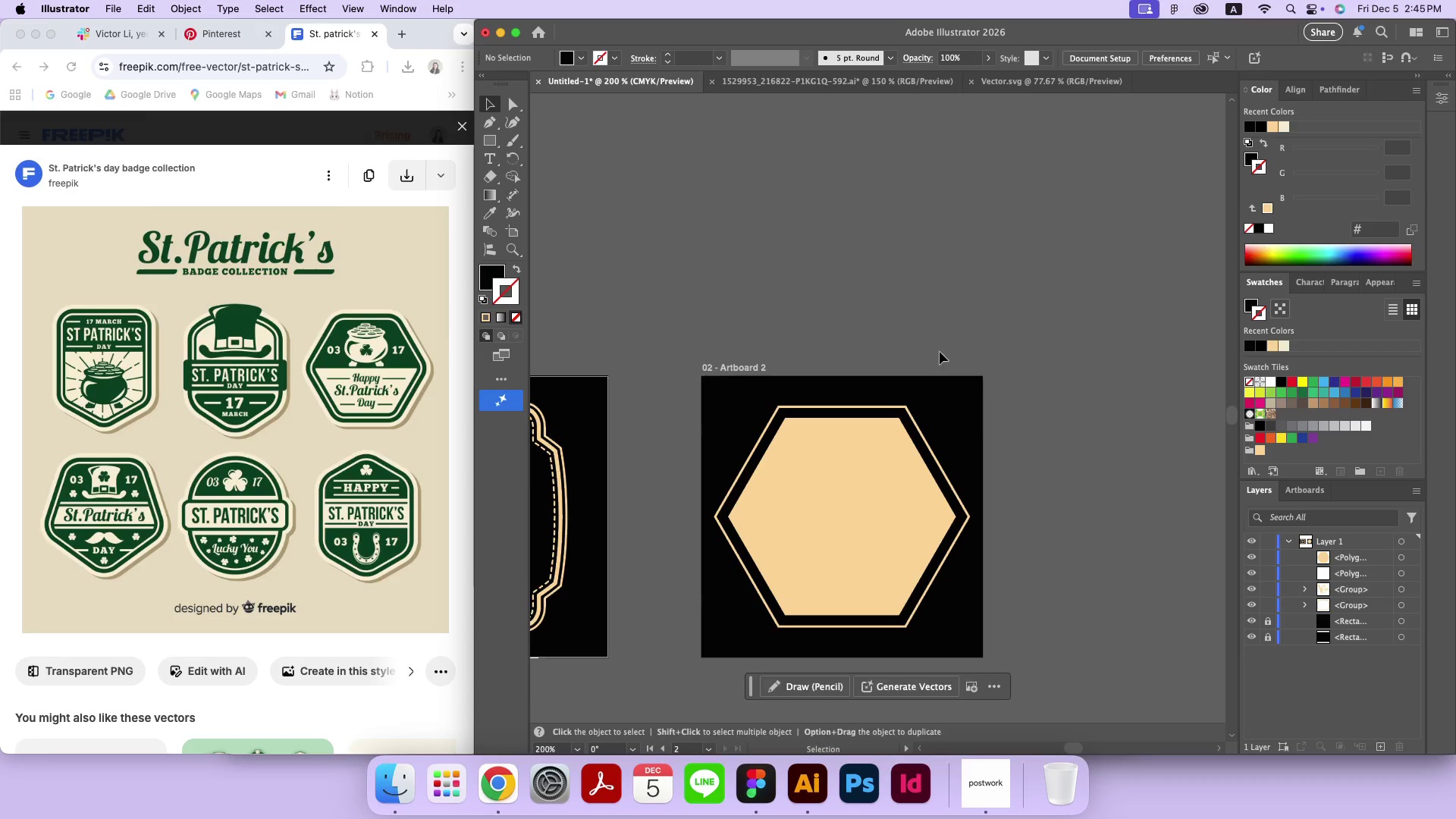 
left_click([949, 516])
 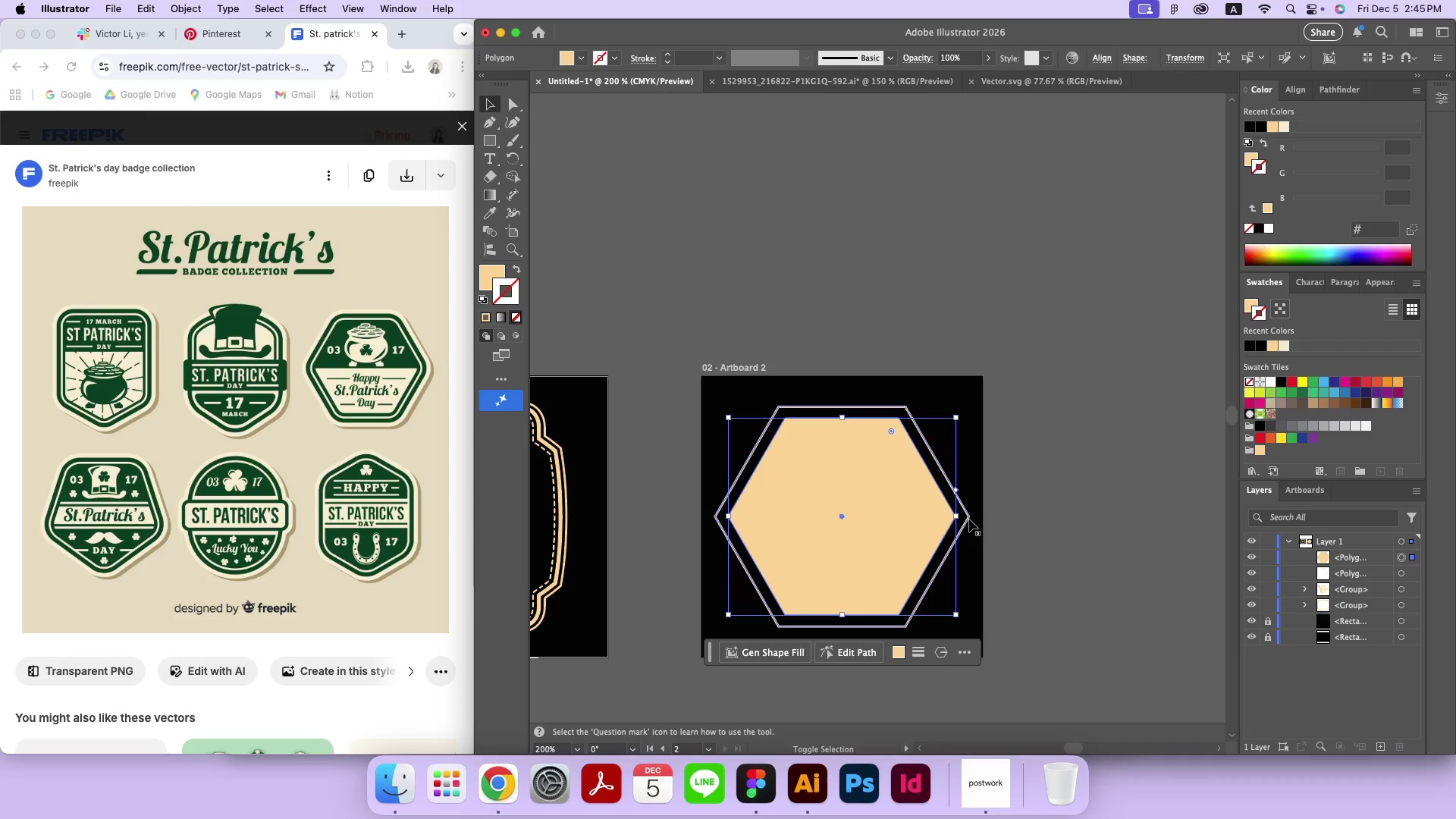 
left_click([969, 519])
 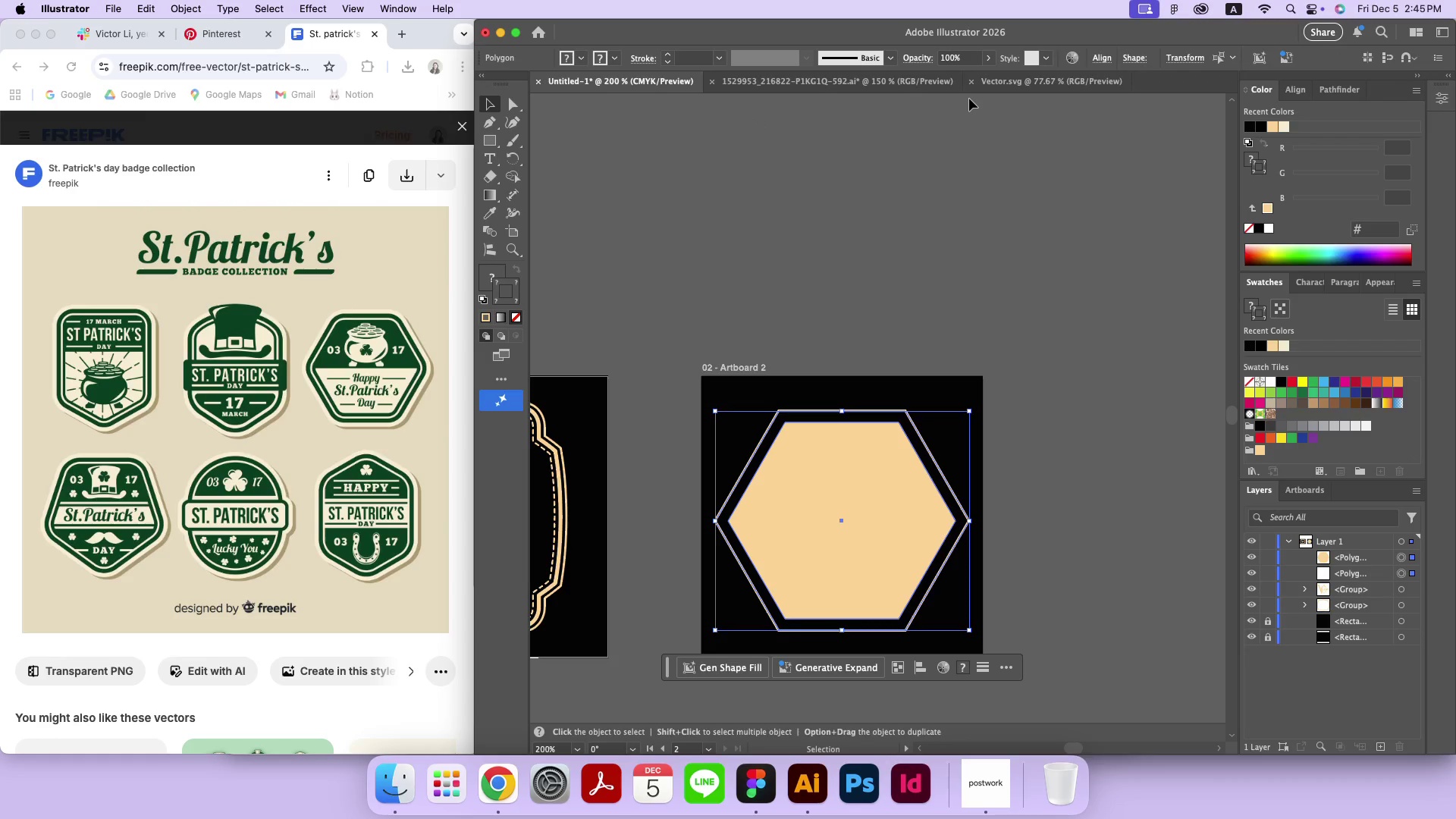 
wait(7.52)
 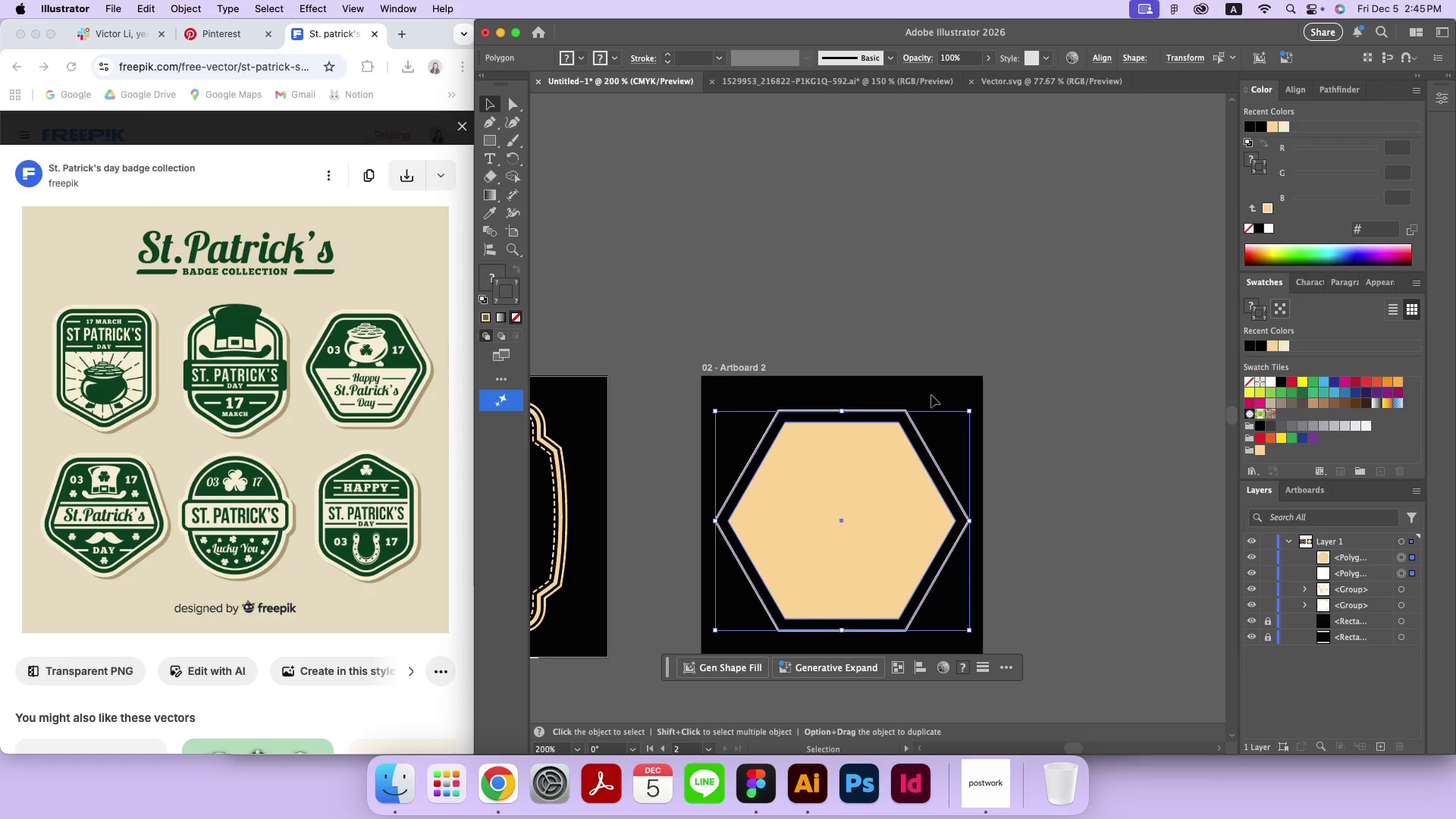 
left_click([952, 319])
 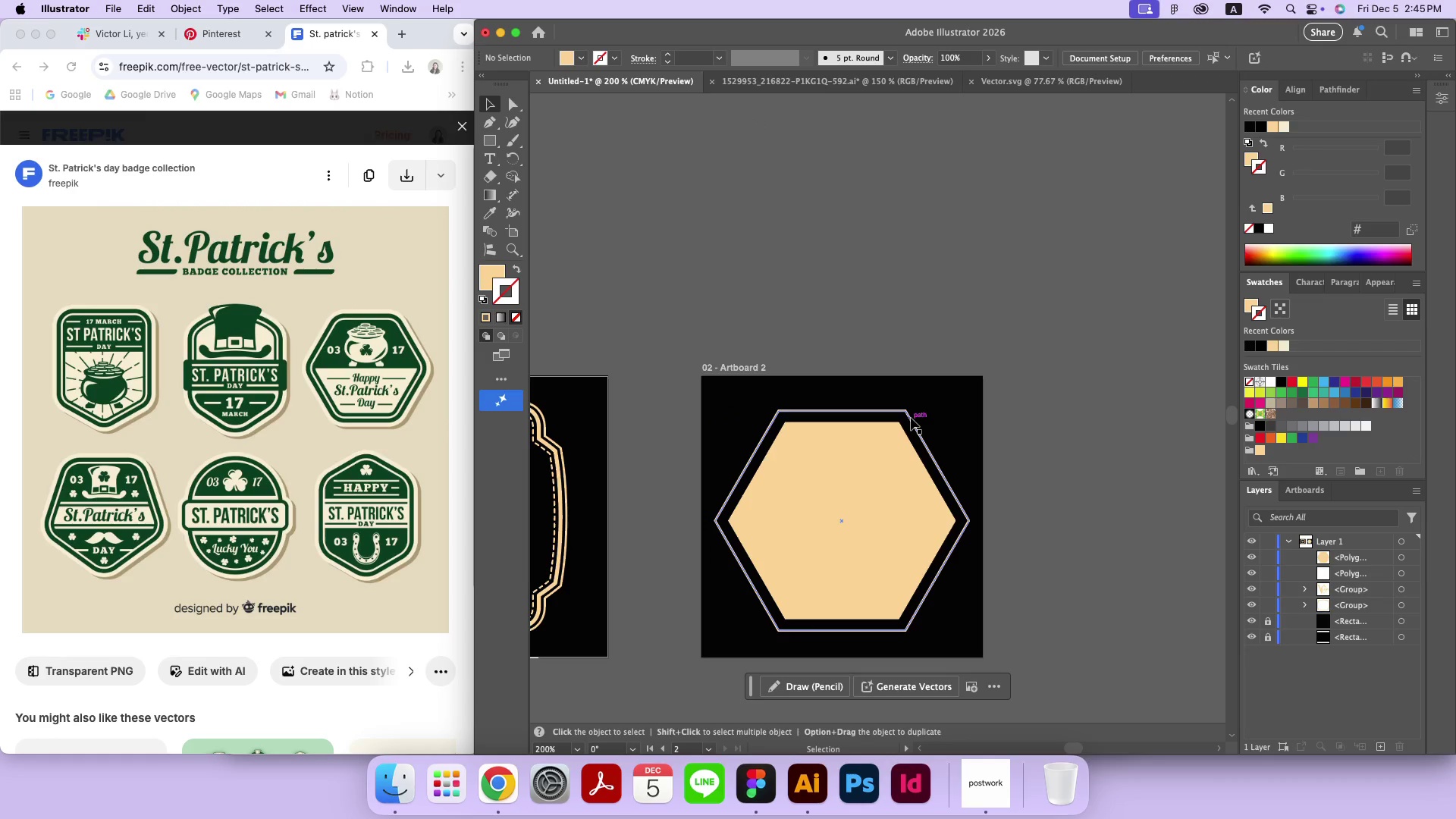 
left_click([911, 418])
 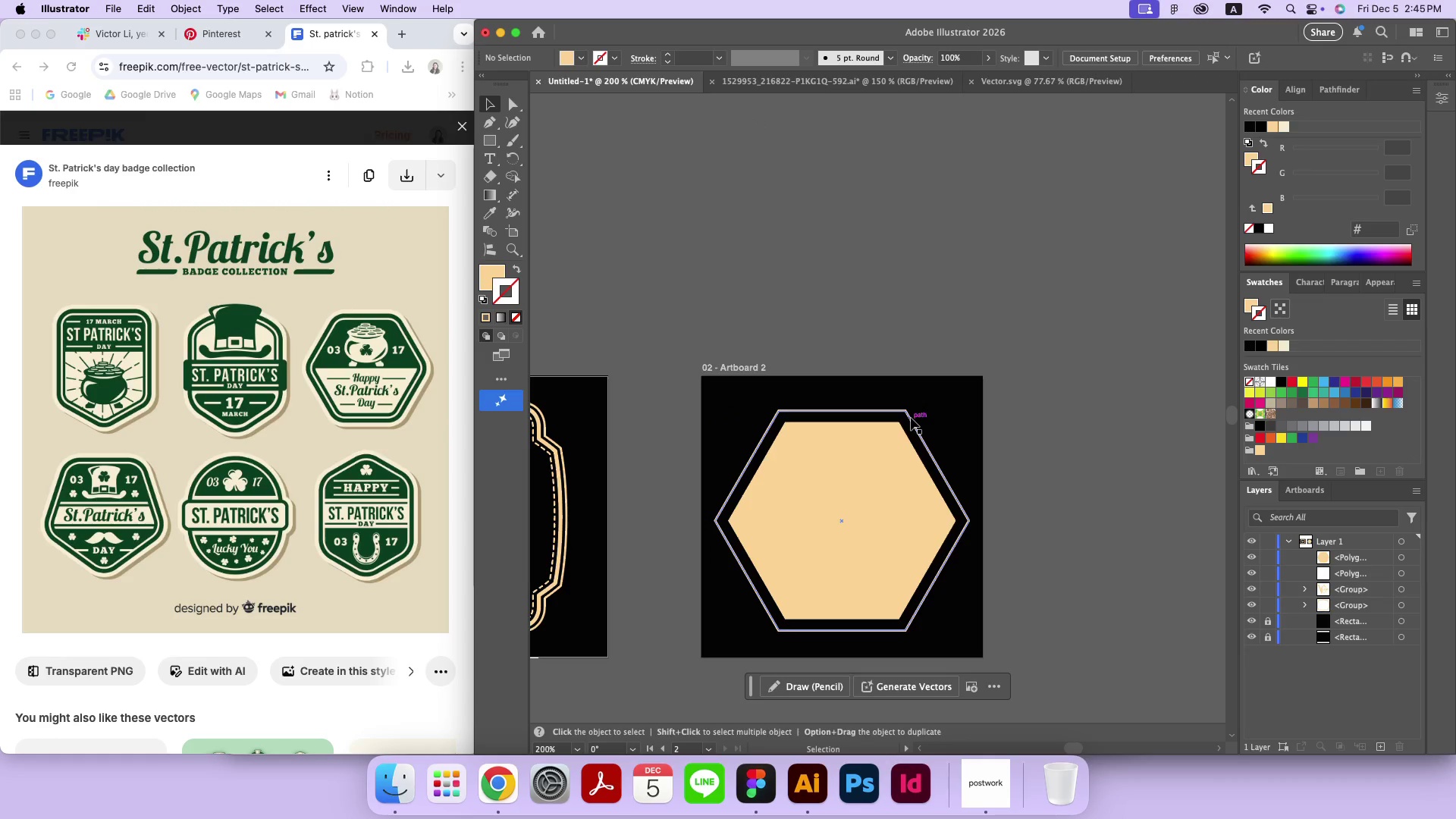 
wait(6.7)
 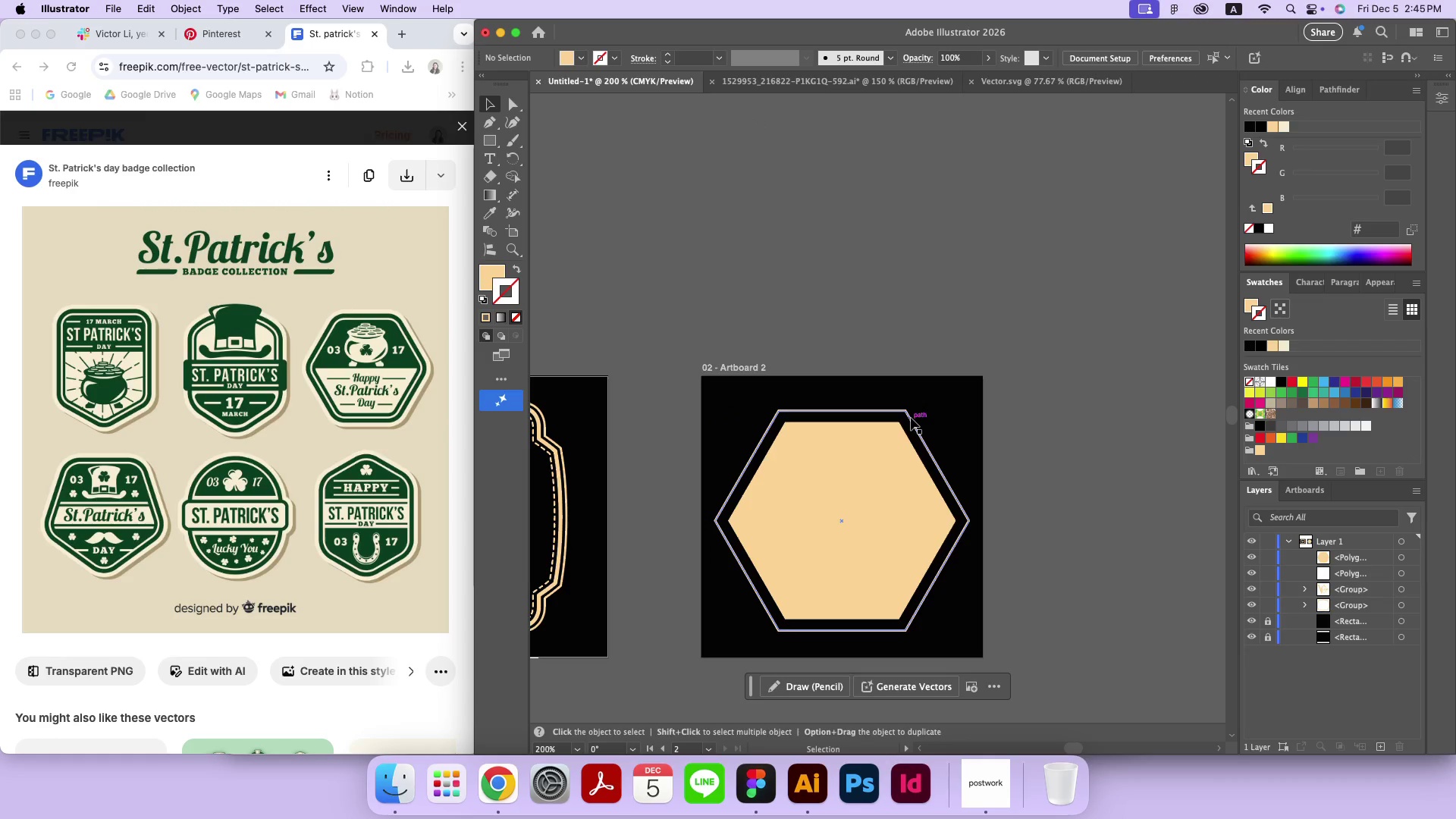 
key(Meta+CommandLeft)
 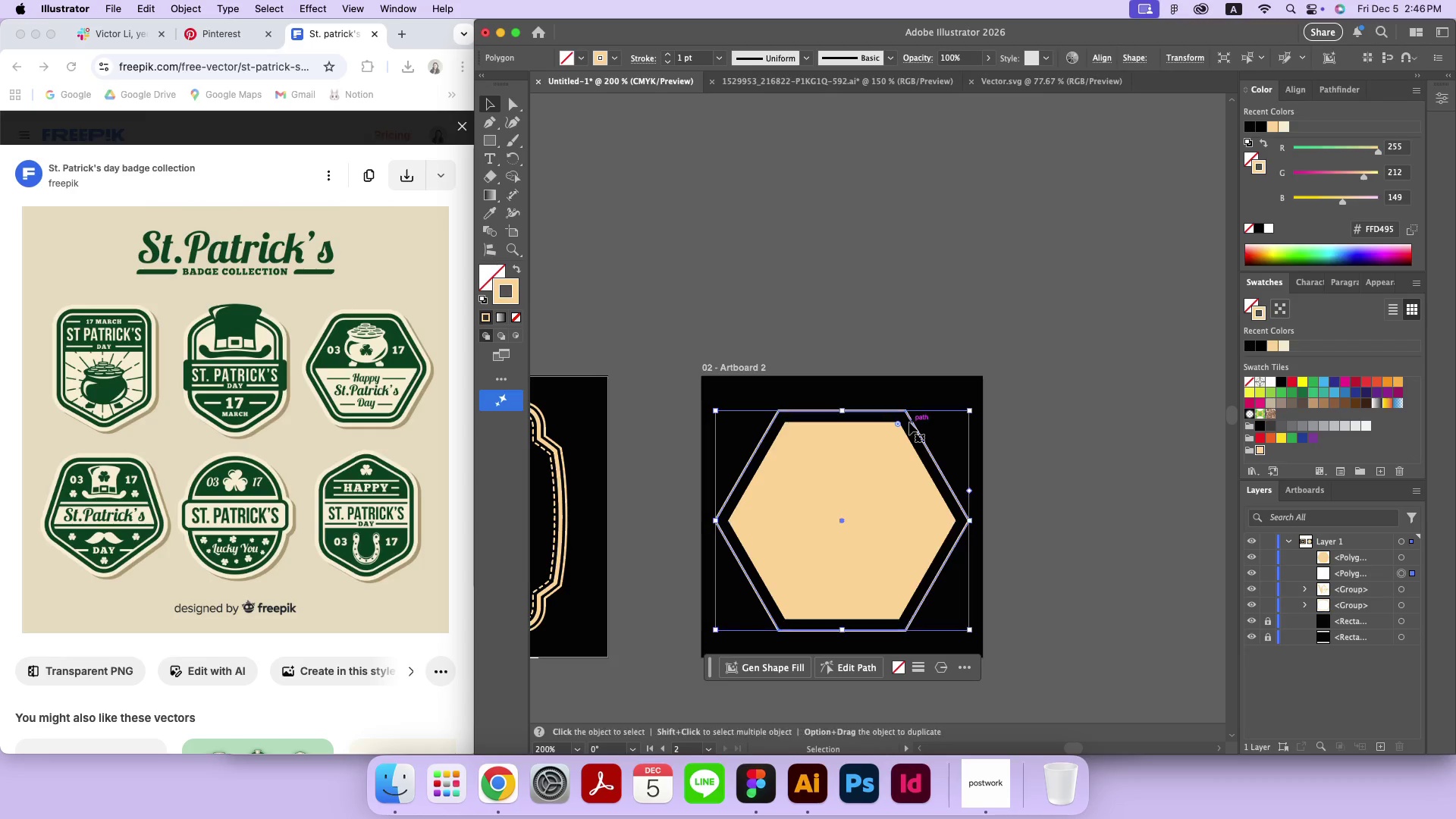 
key(Meta+Z)
 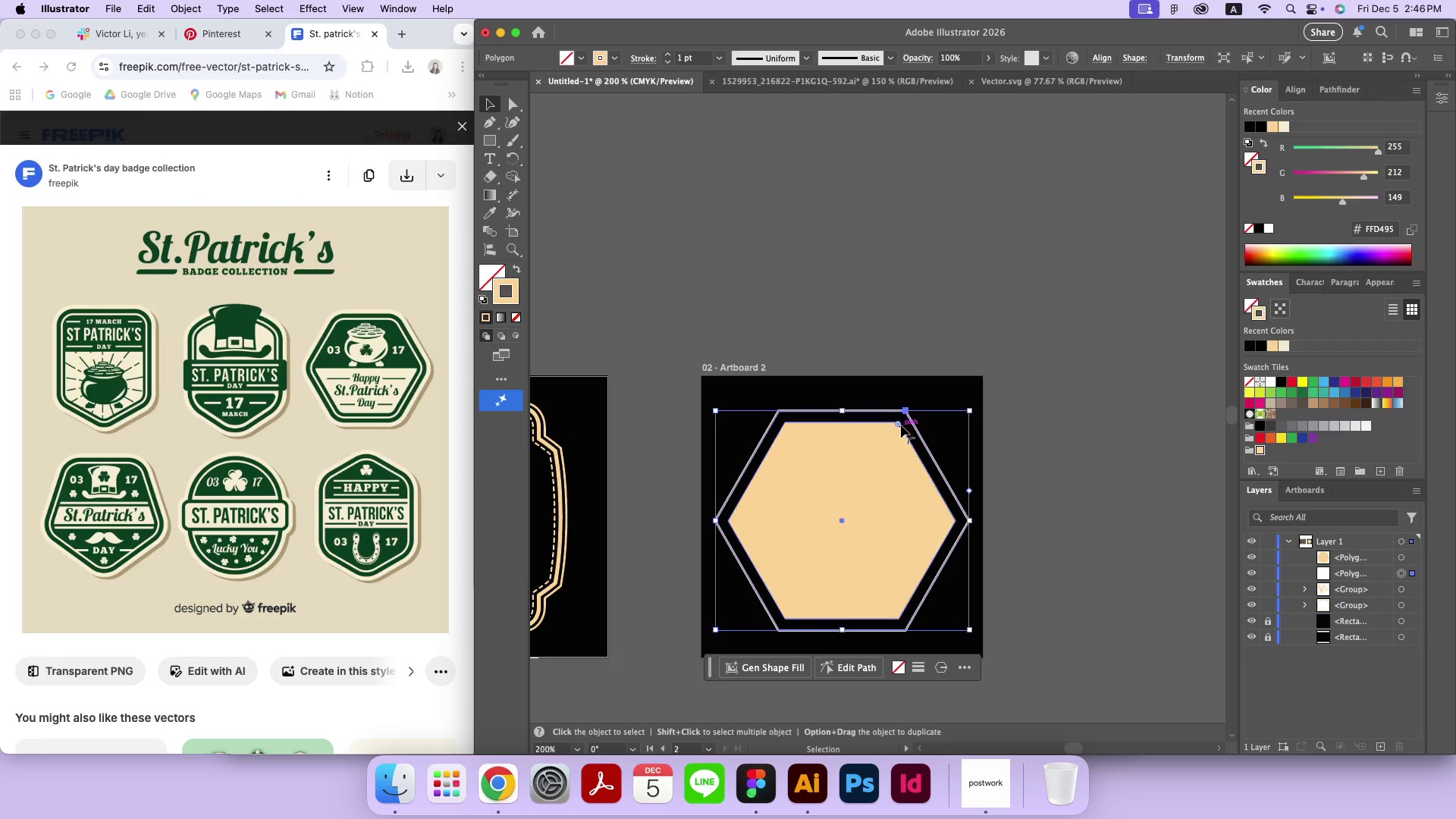 
hold_key(key=OptionLeft, duration=5.6)
left_click_drag(start_coordinate=[900, 425], to_coordinate=[896, 433])
 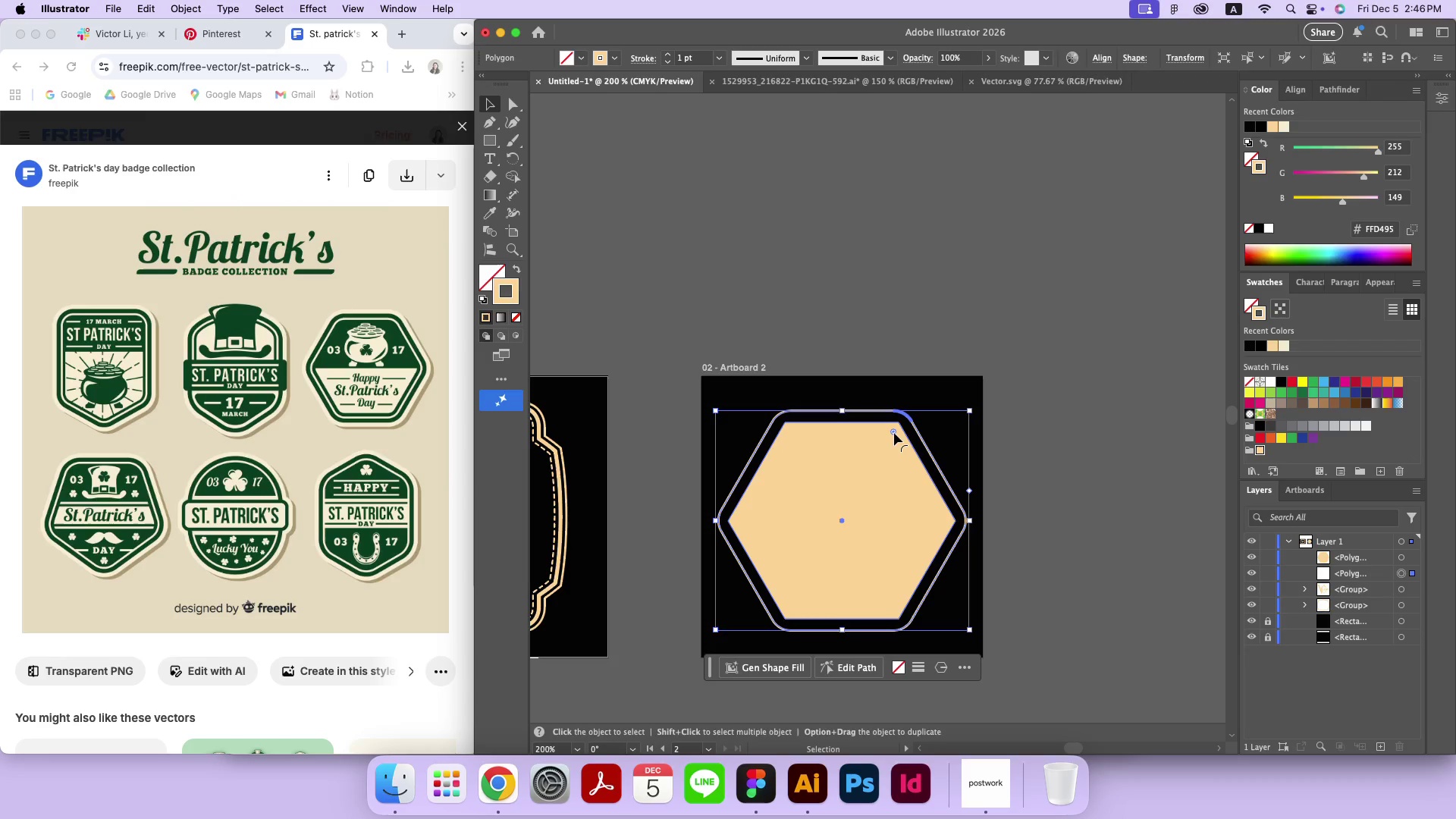 
left_click([894, 433])
 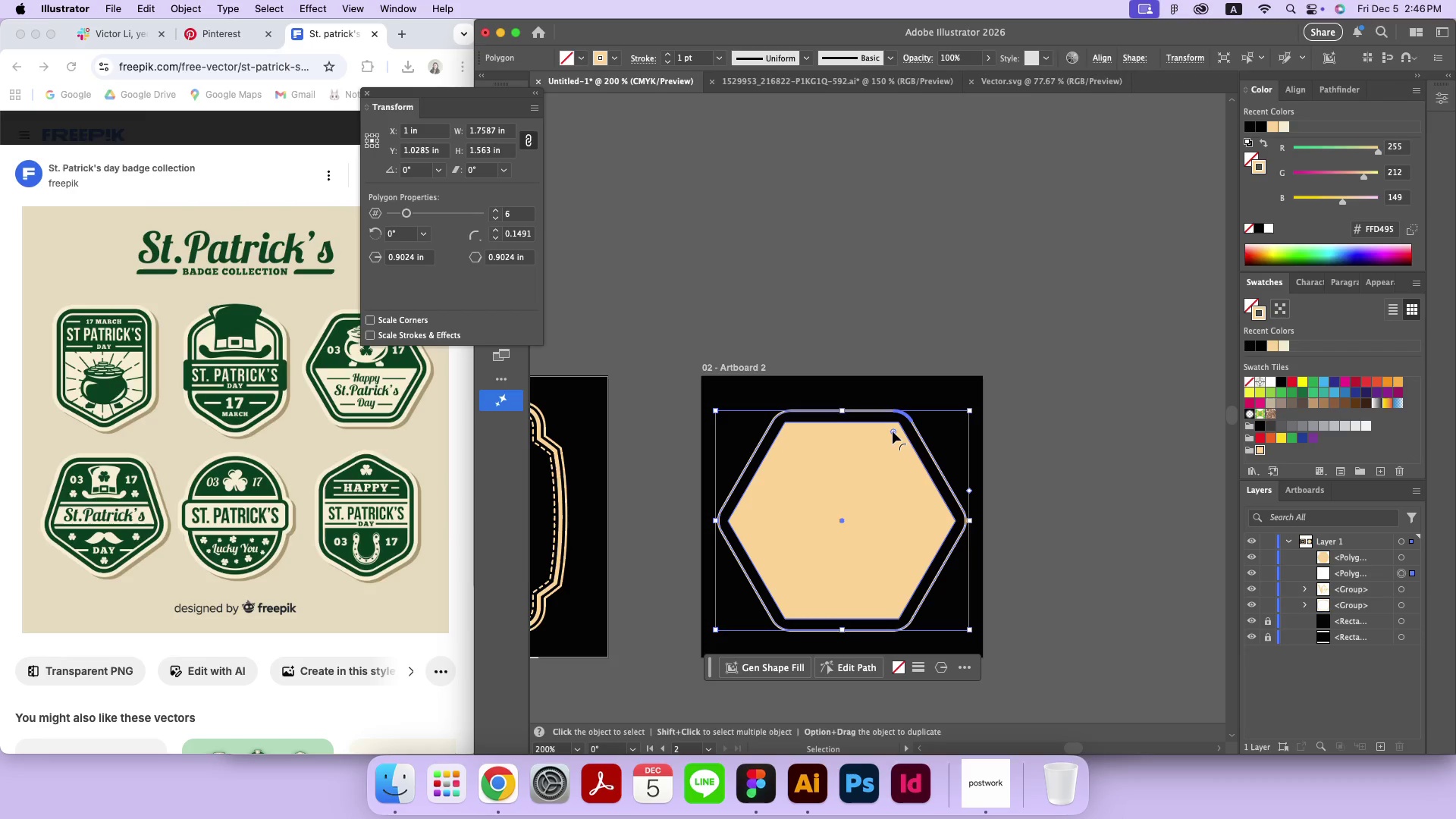 
double_click([893, 431])
 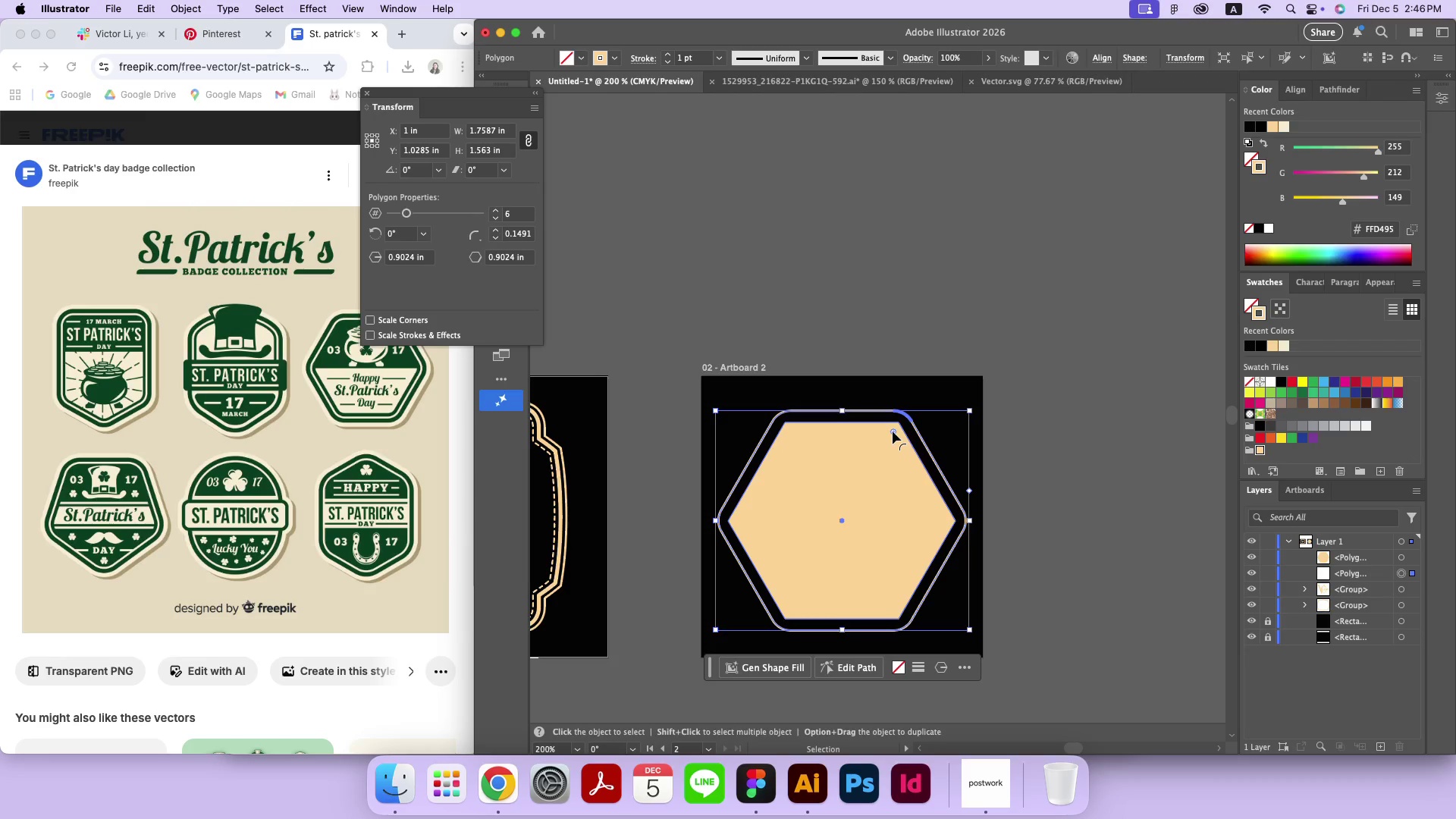 
triple_click([893, 431])
 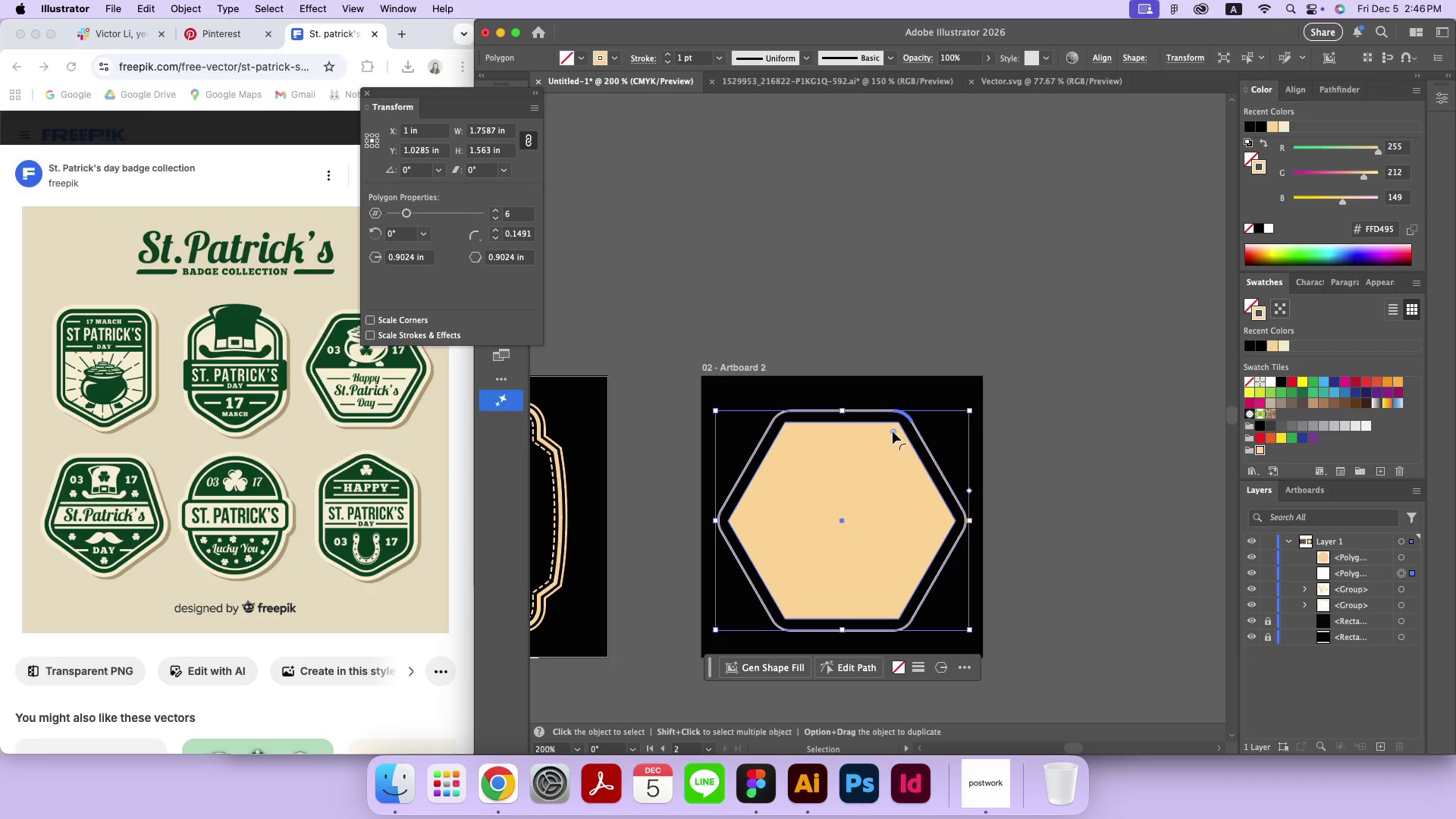 
left_click([899, 287])
 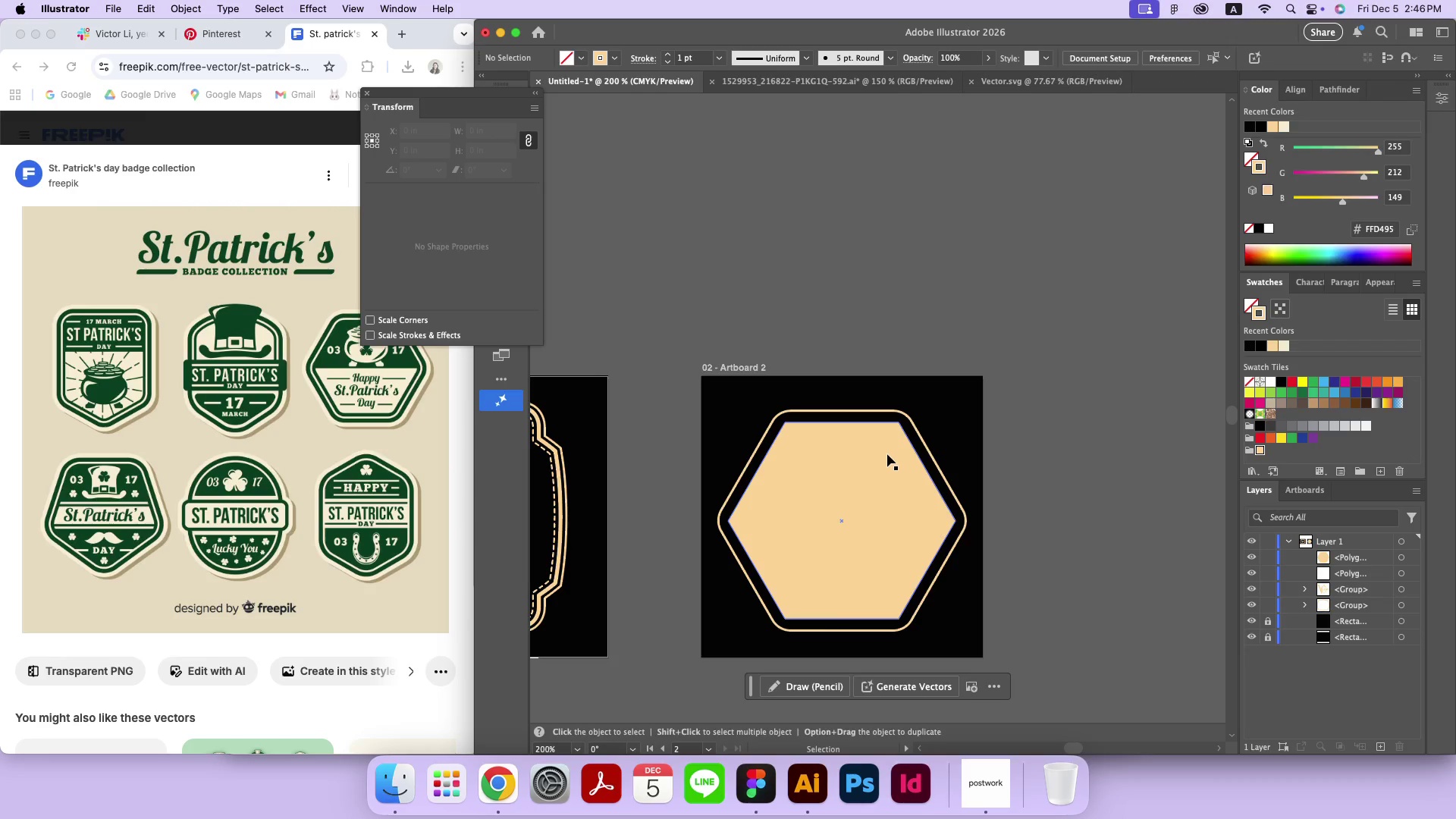 
left_click([887, 454])
 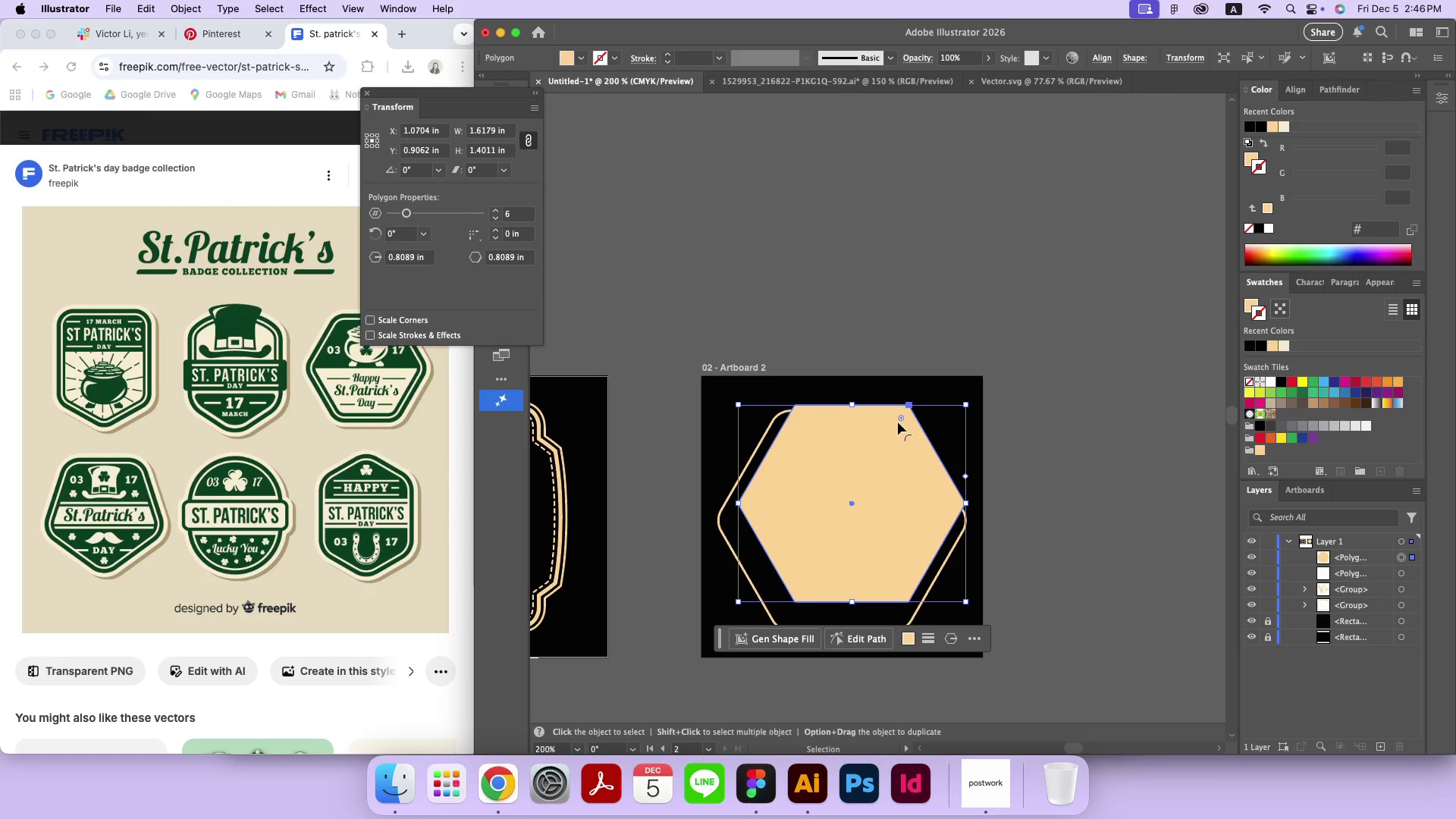 
key(Meta+Z)
 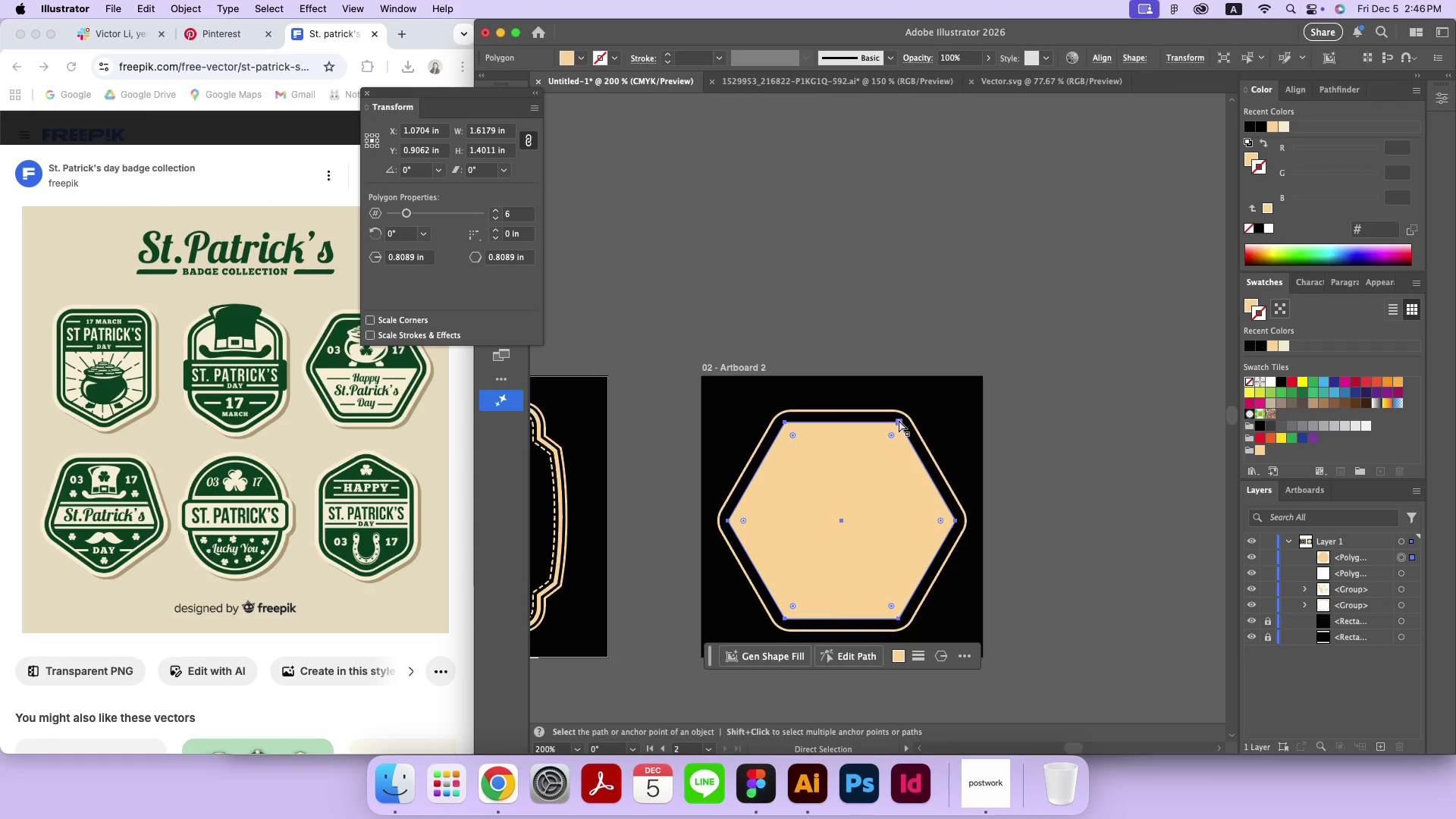 
hold_key(key=OptionLeft, duration=5.44)
left_click_drag(start_coordinate=[894, 435], to_coordinate=[893, 446])
 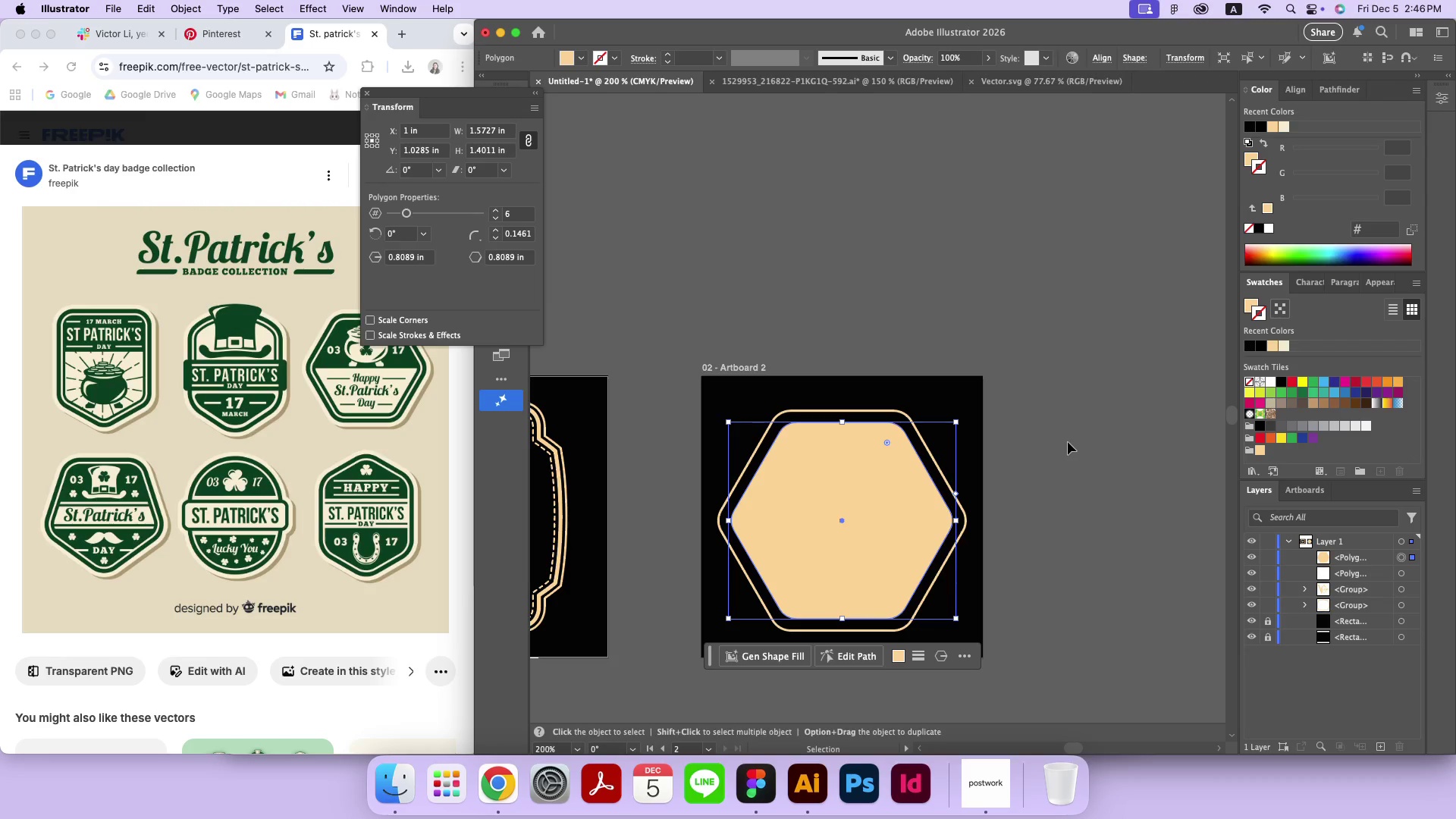 
double_click([1068, 442])
 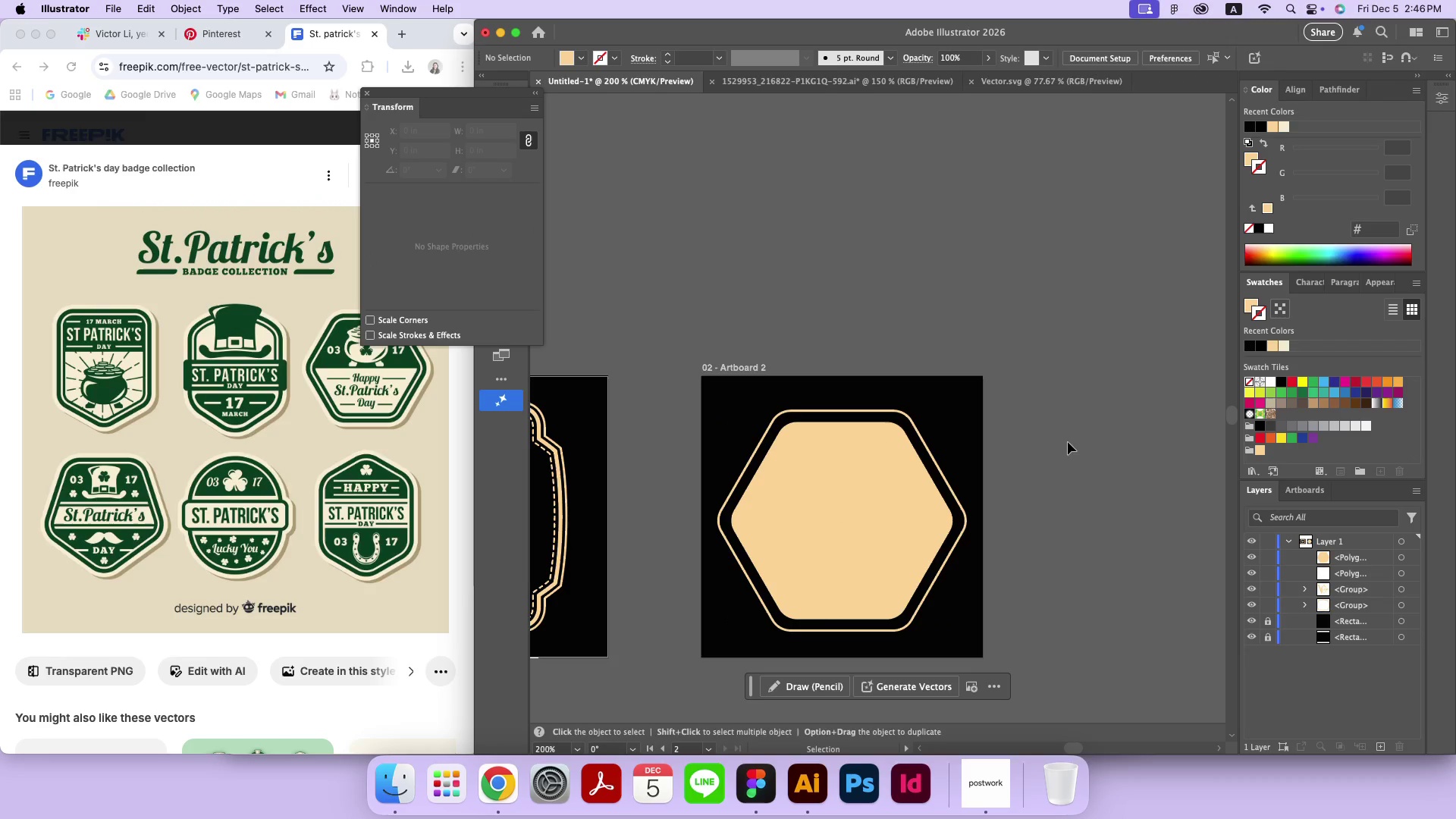 
left_click([1068, 442])
 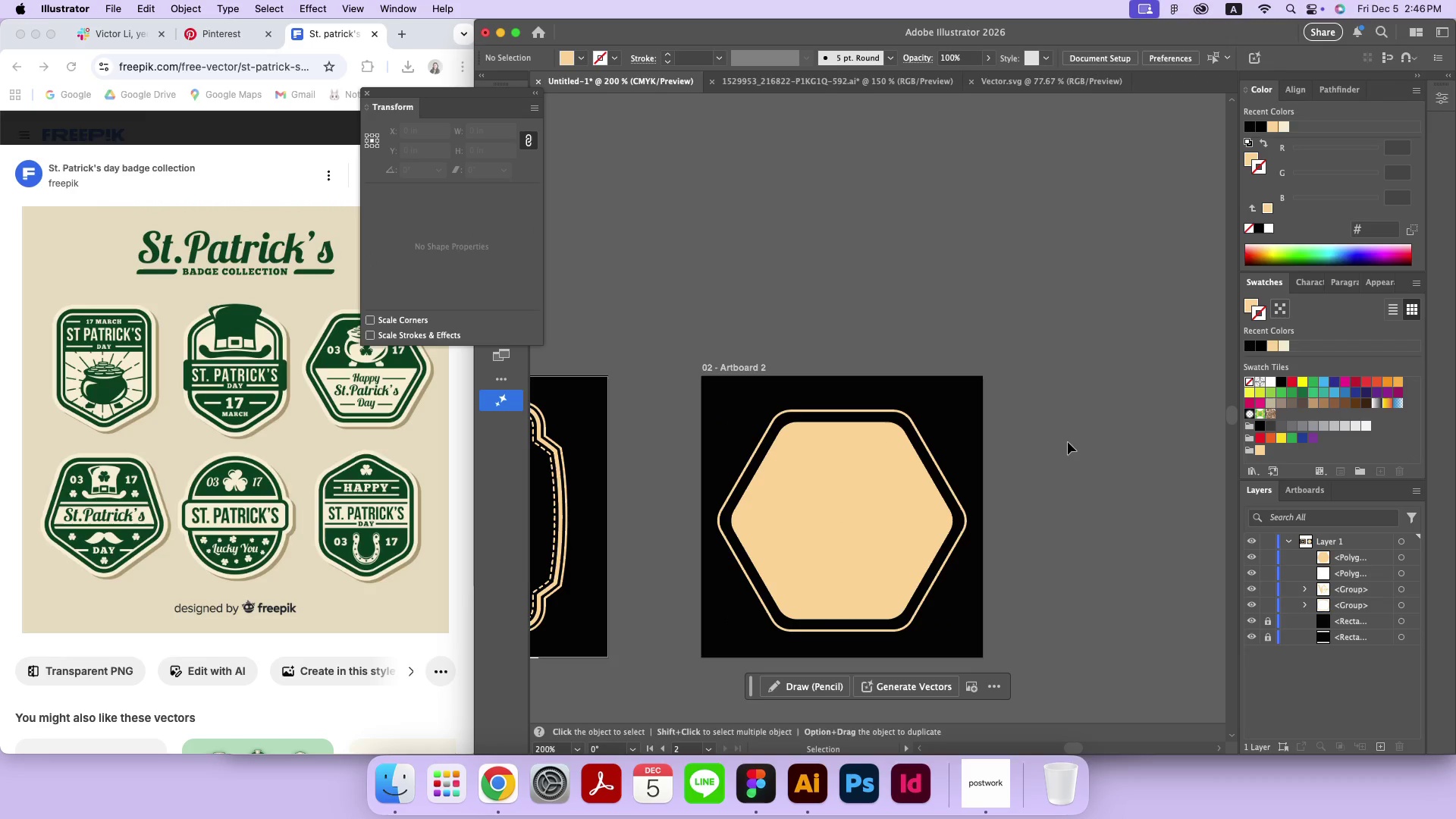 
left_click_drag(start_coordinate=[1030, 463], to_coordinate=[858, 468])
 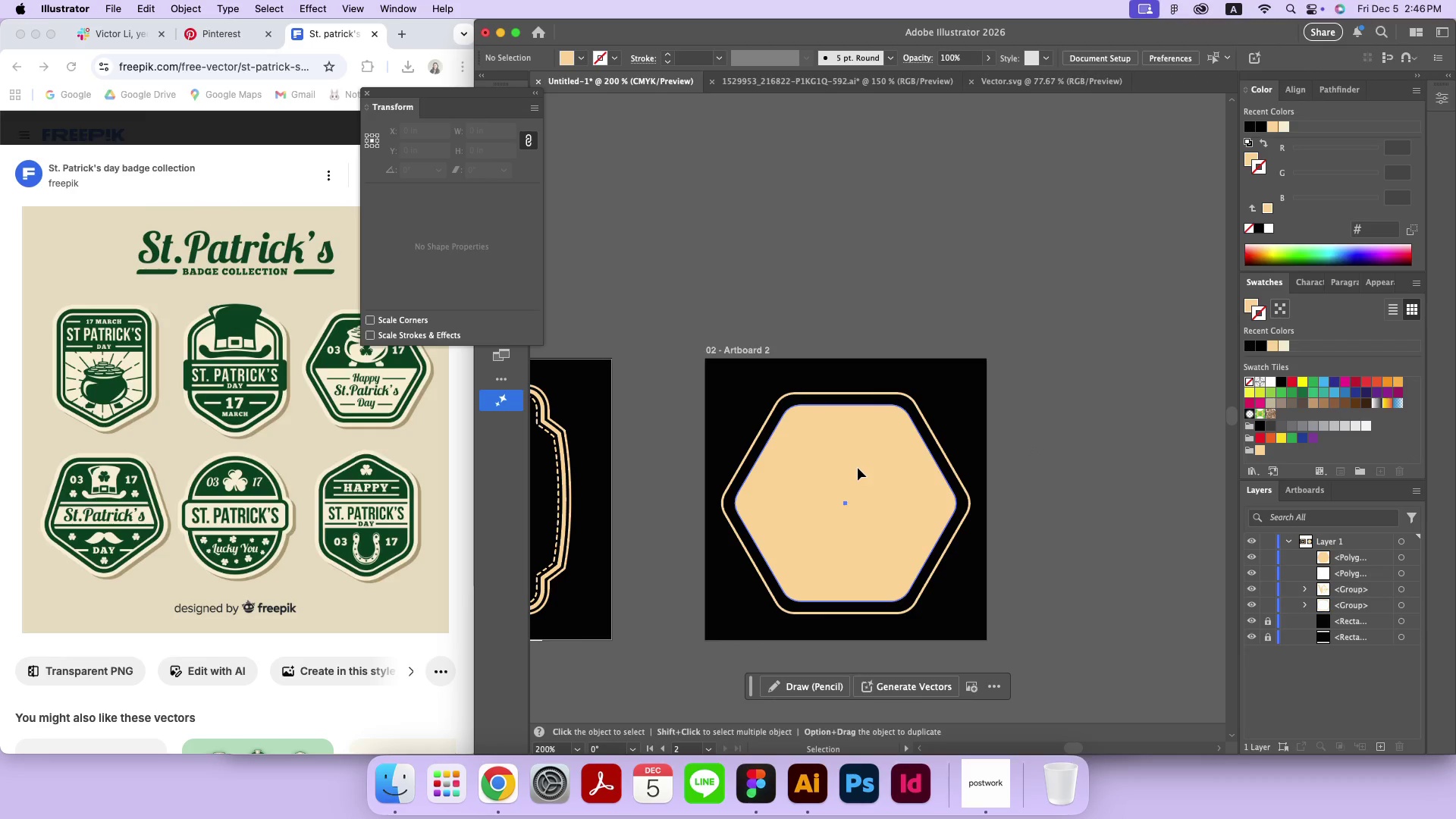 
left_click([858, 468])
 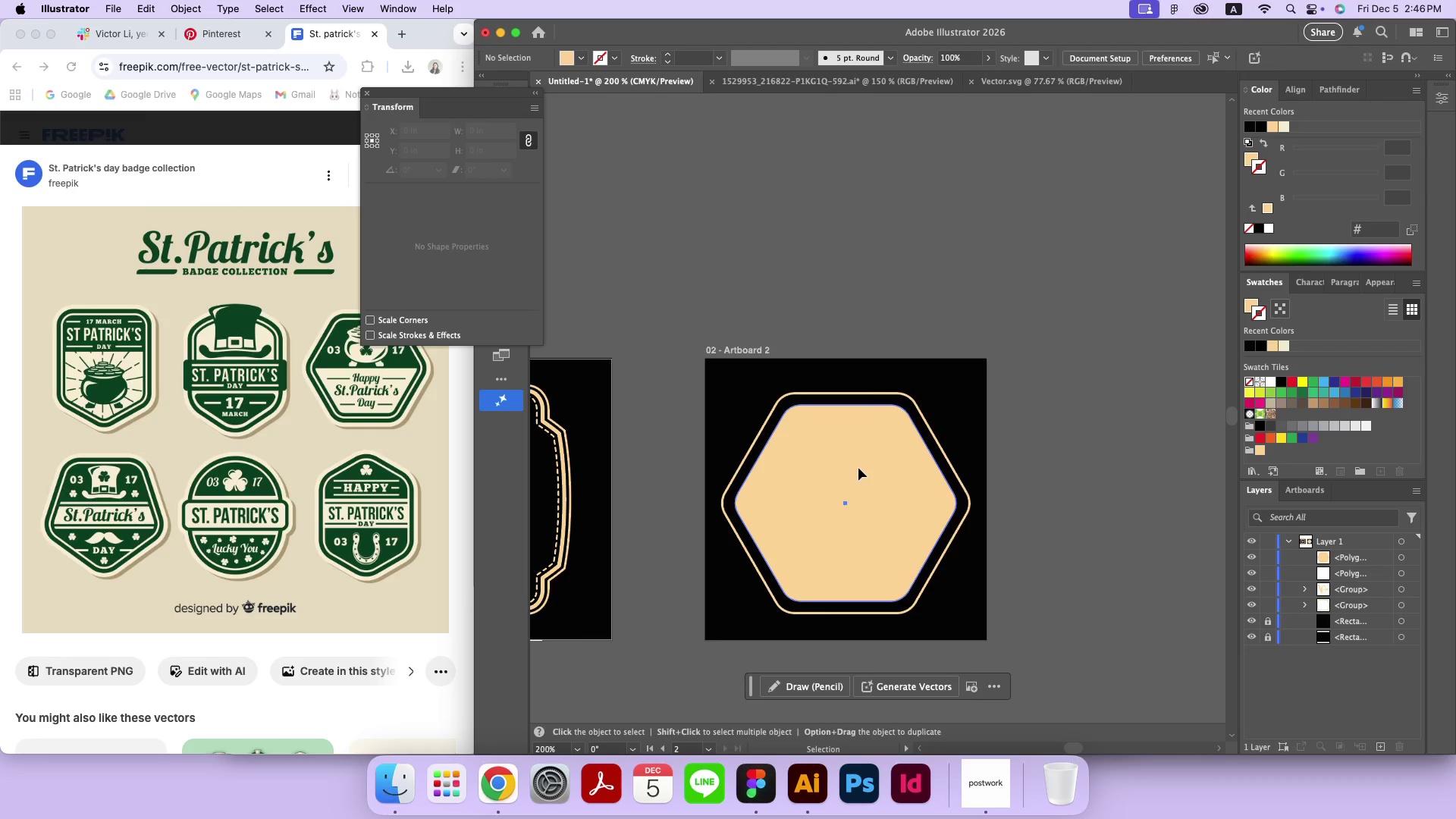 
key(Meta+Z)
 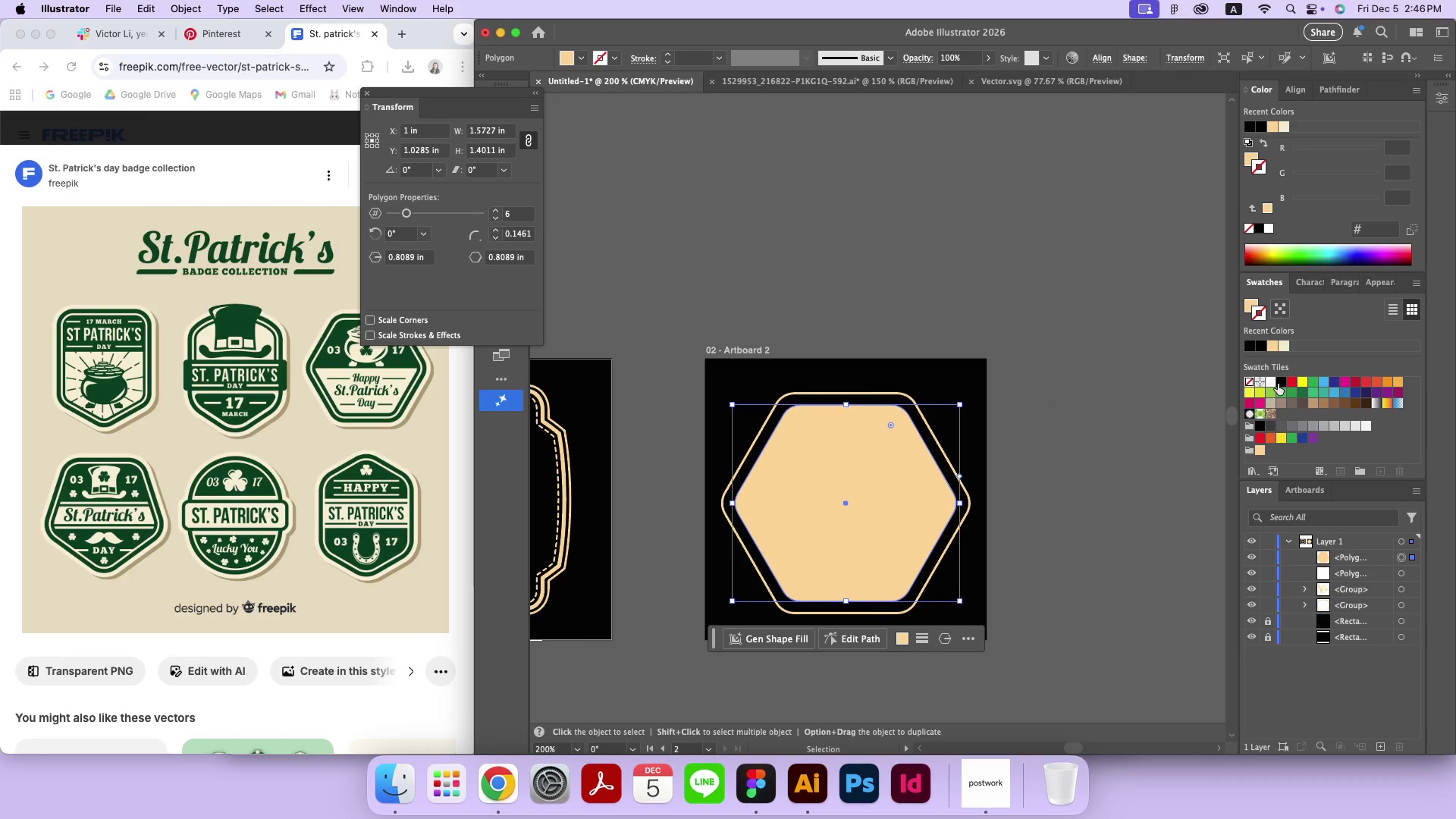 
left_click([1278, 384])
 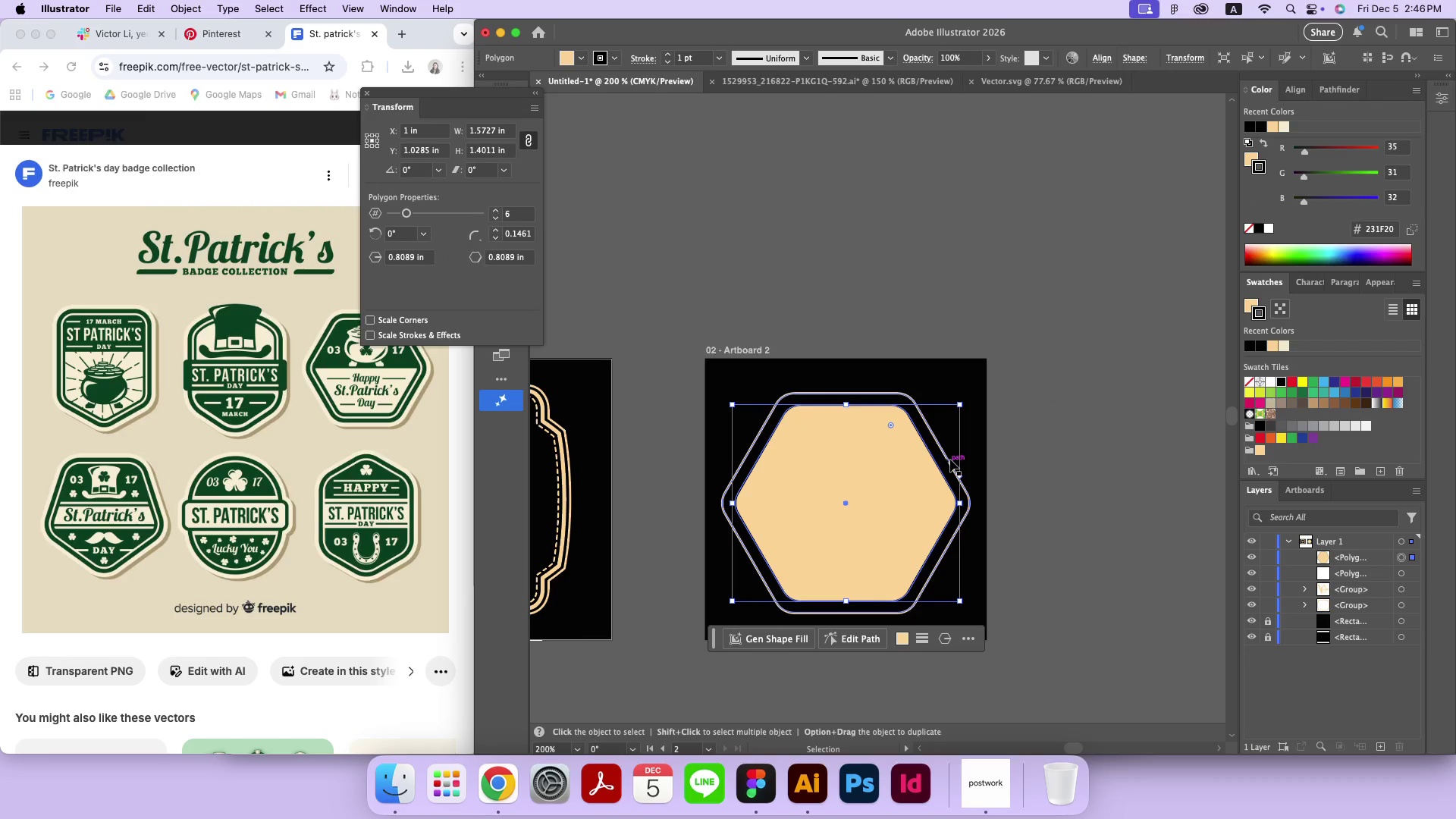 
left_click([950, 460])
 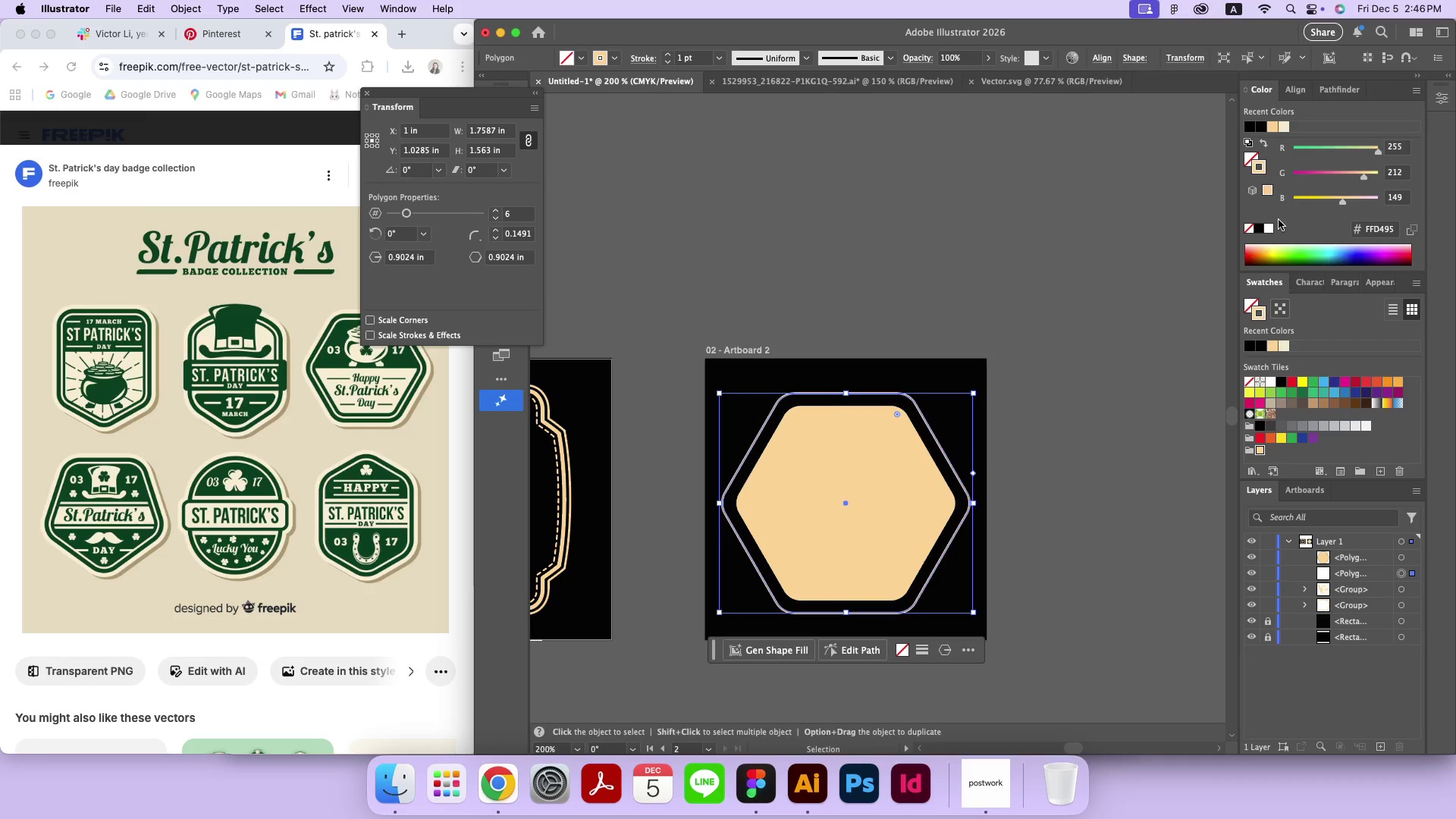 
left_click([1262, 145])
 